 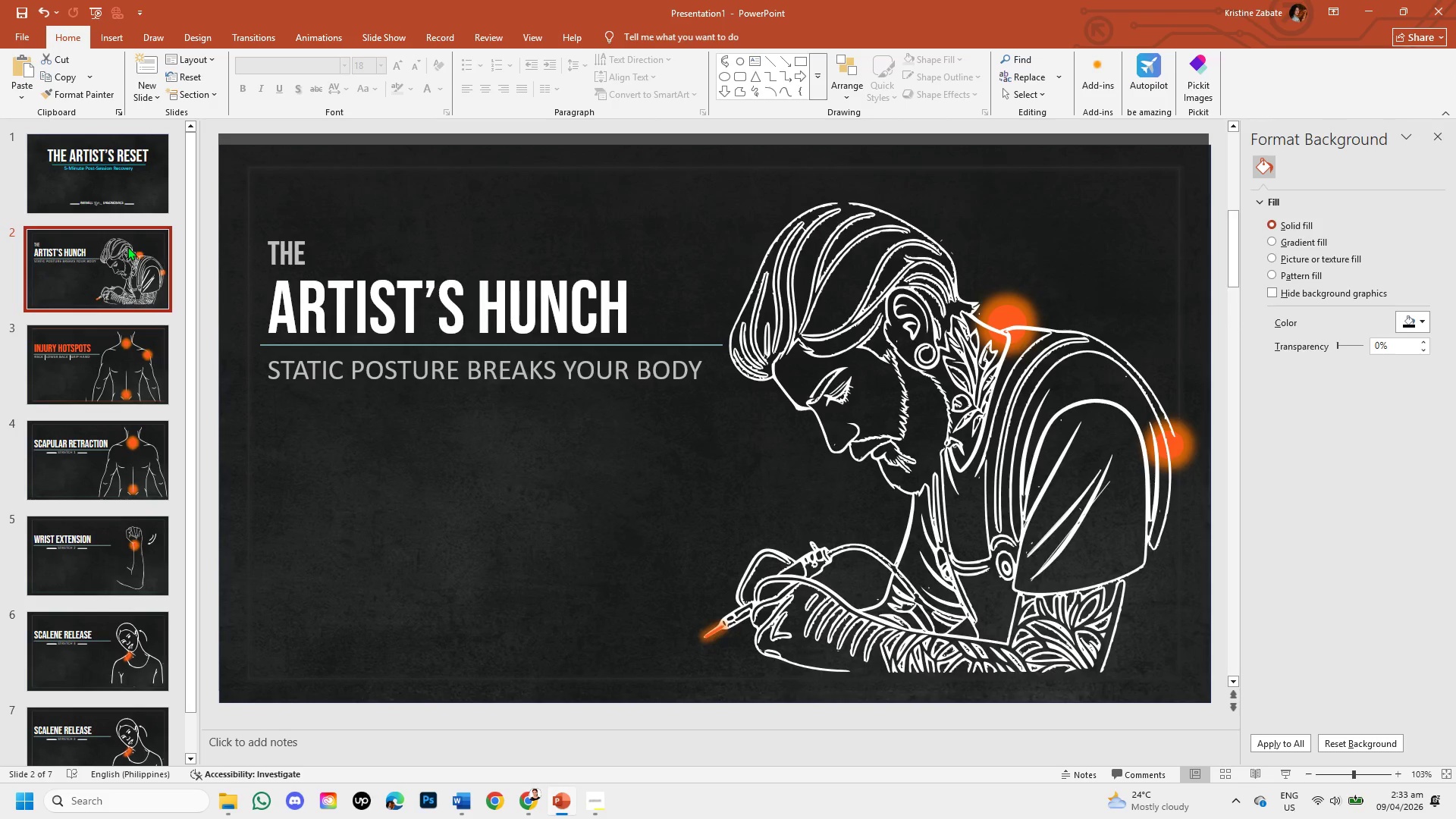 
mouse_move([71, 438])
 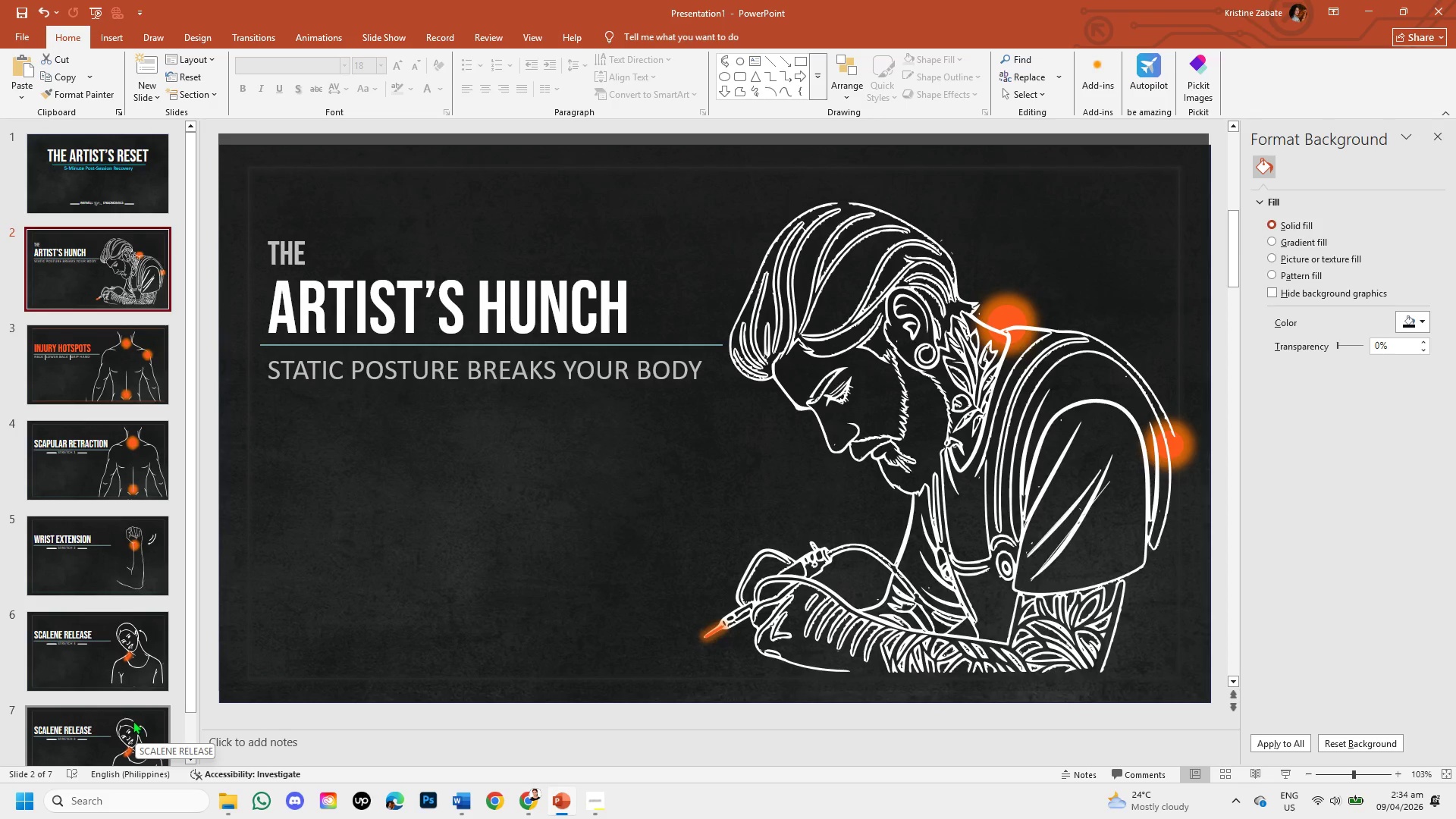 
left_click([72, 630])
 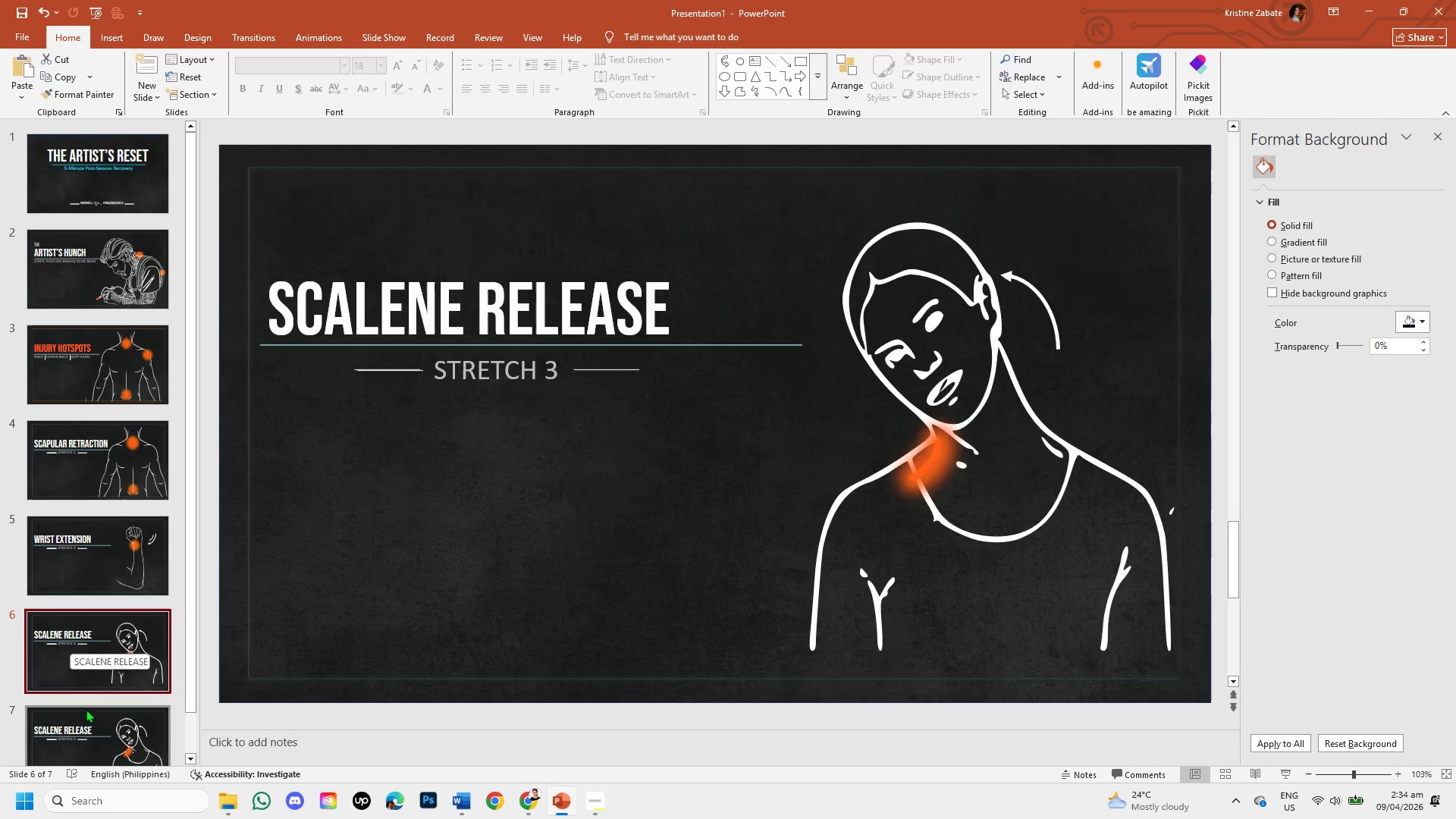 
left_click([84, 730])
 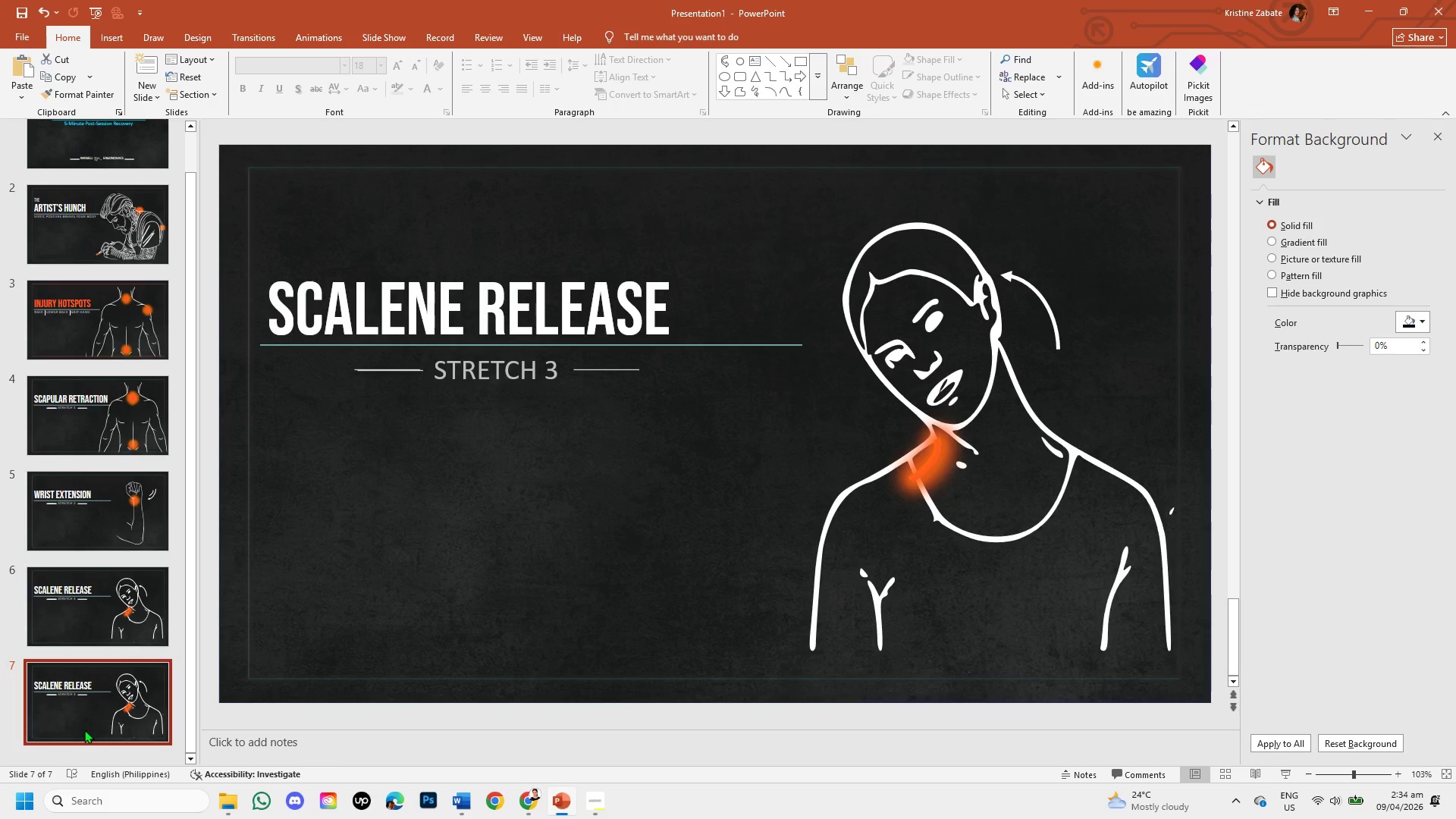 
wait(7.09)
 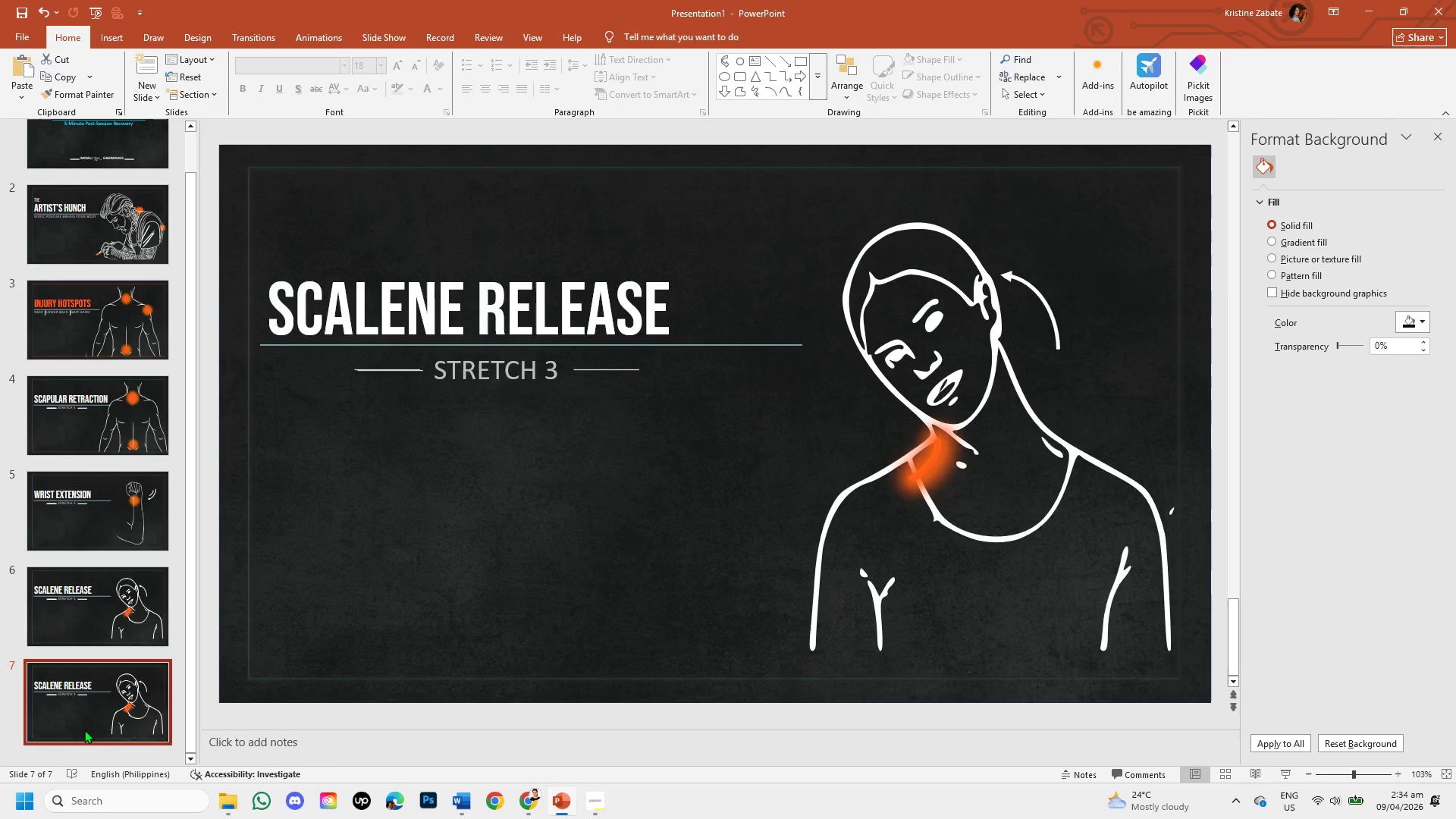 
left_click([120, 608])
 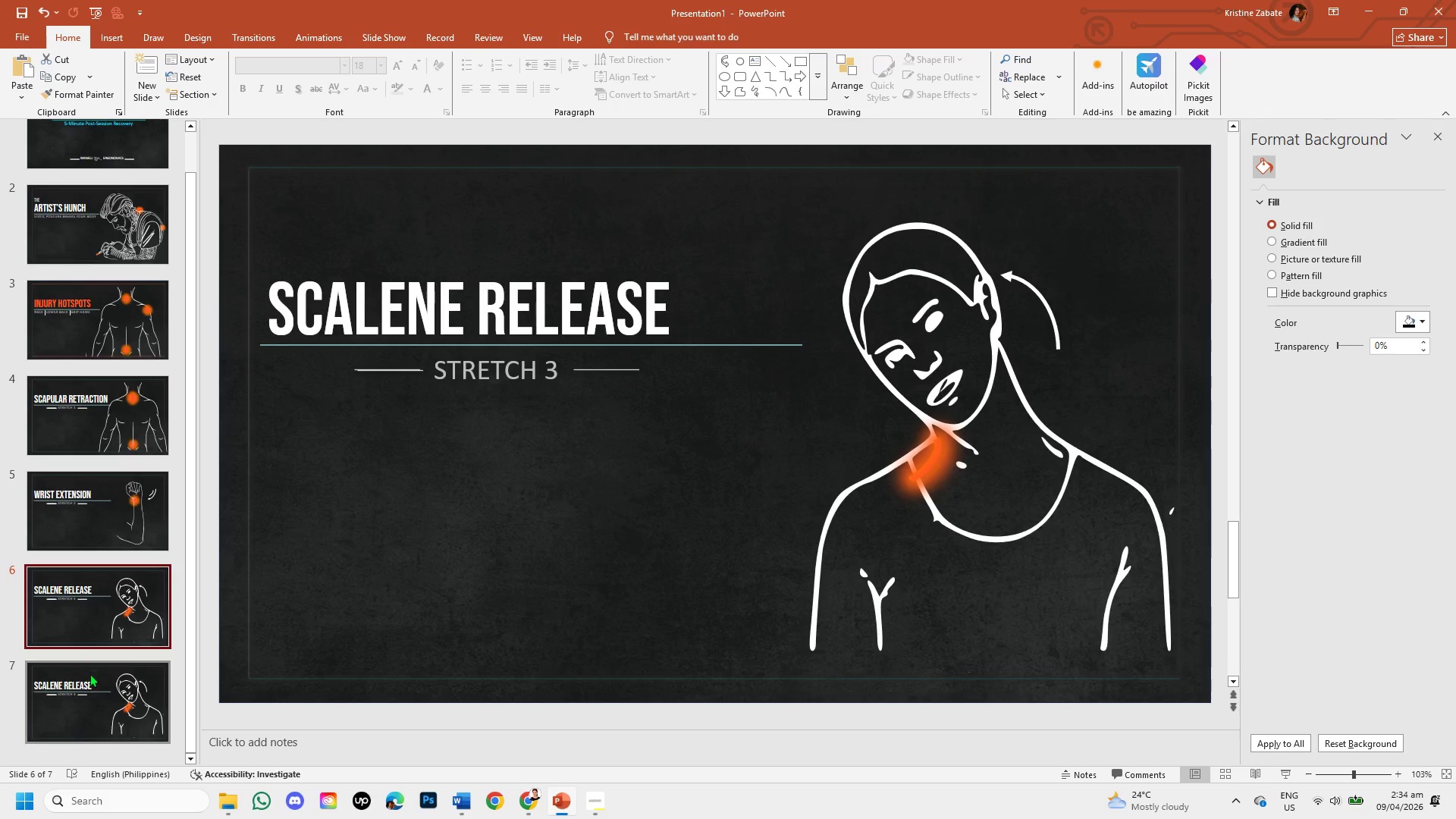 
left_click([93, 681])
 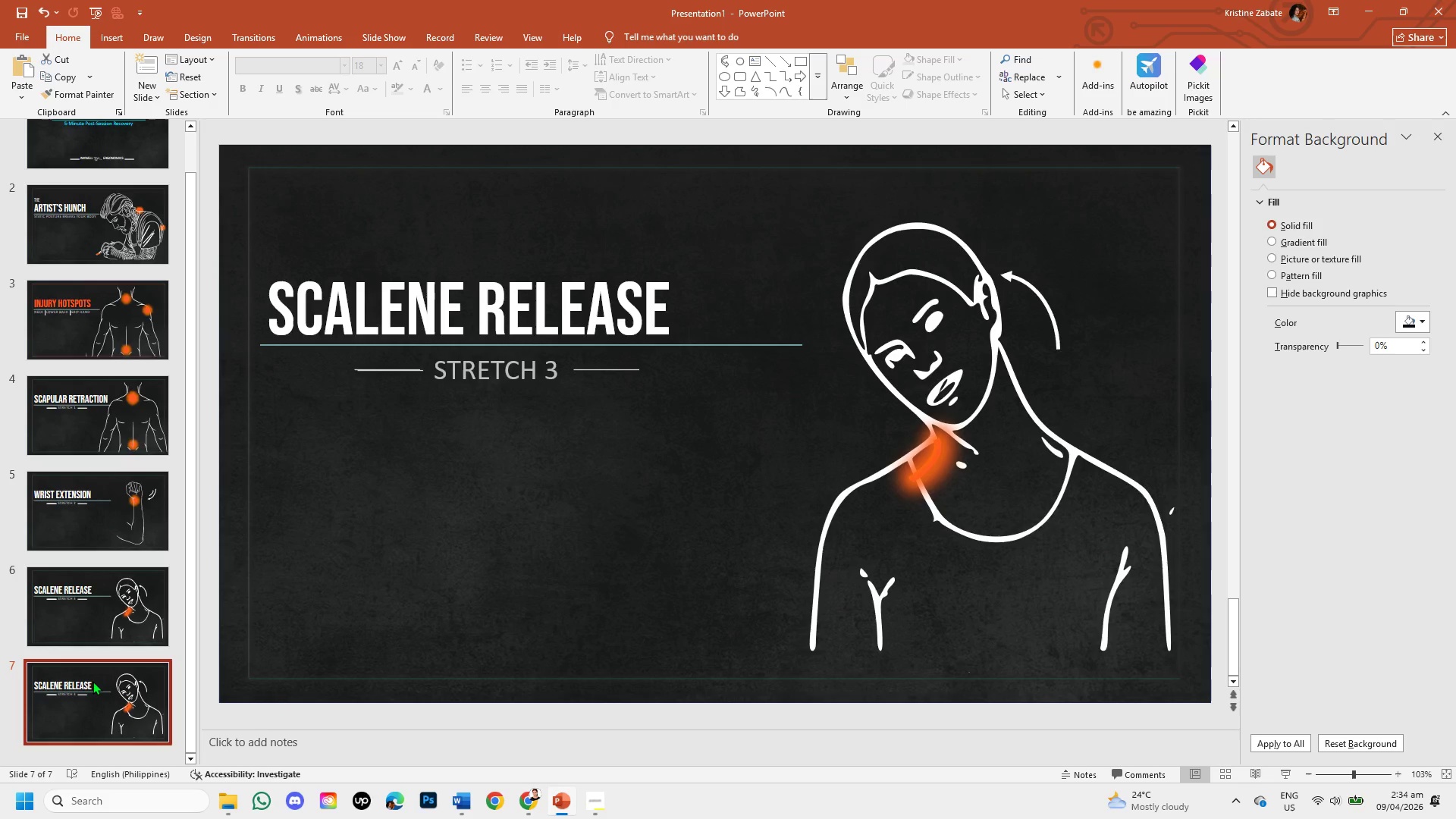 
wait(12.02)
 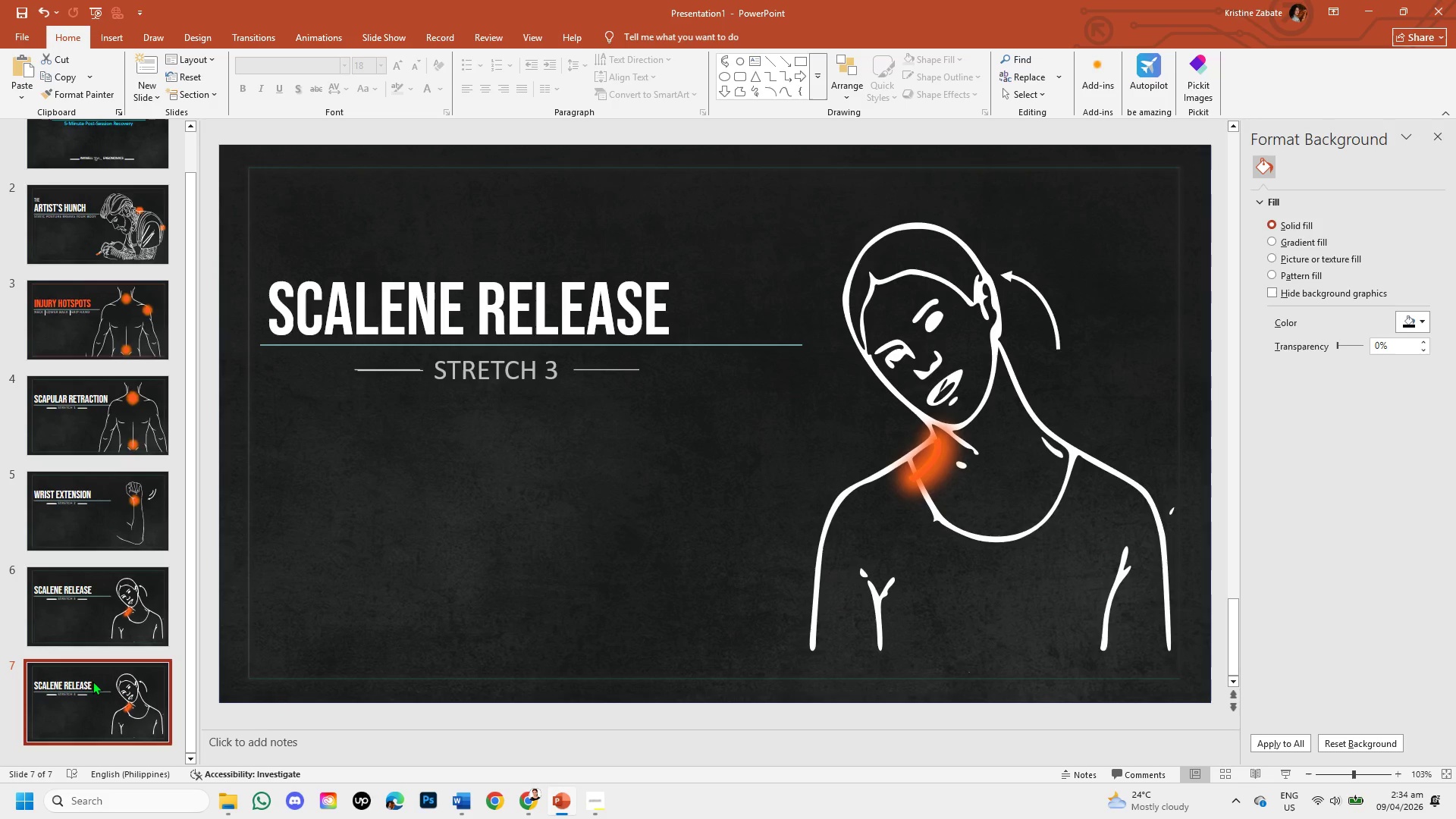 
left_click([666, 322])
 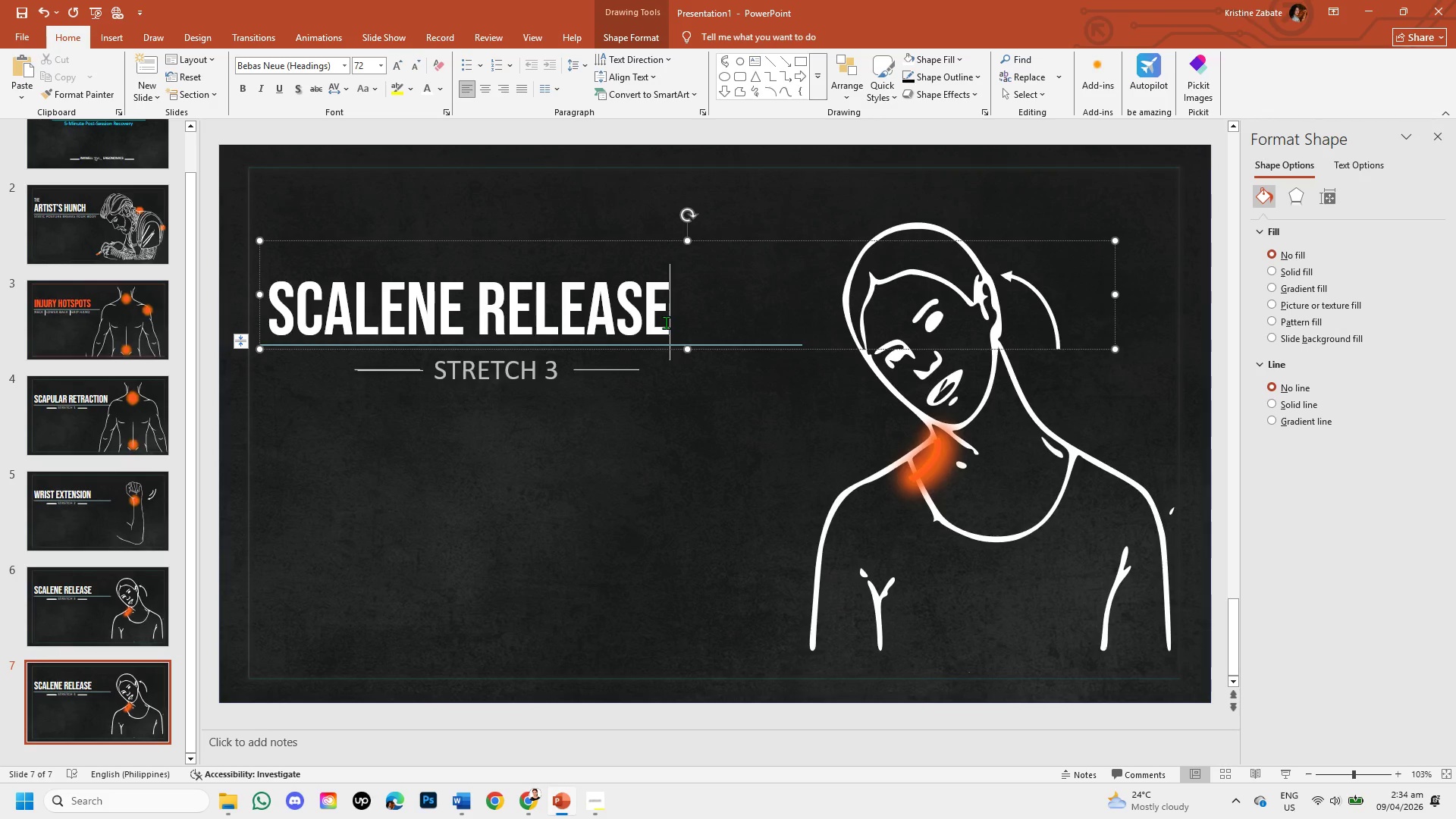 
key(Backspace)
 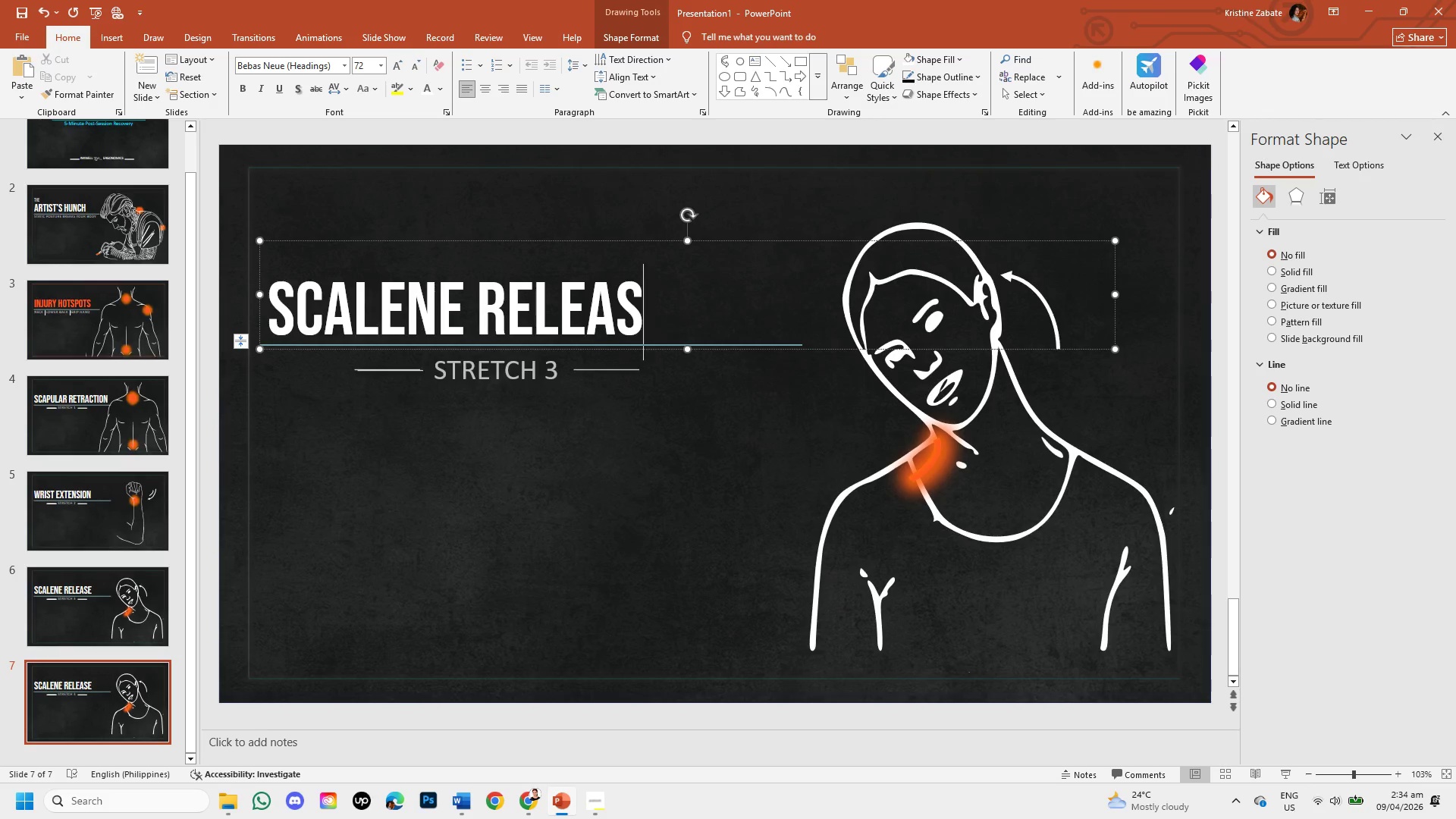 
key(Backspace)
 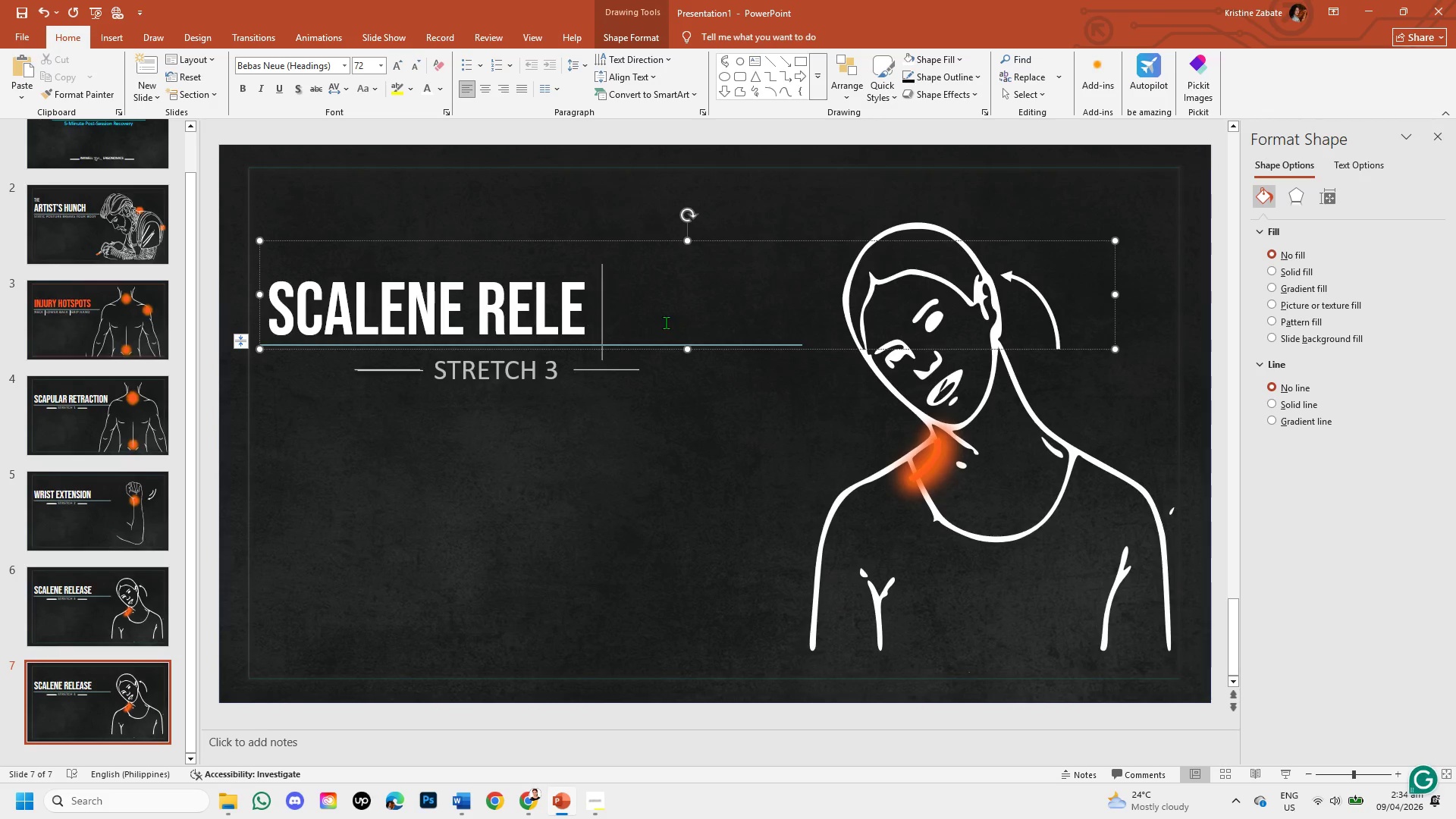 
hold_key(key=Backspace, duration=0.64)
 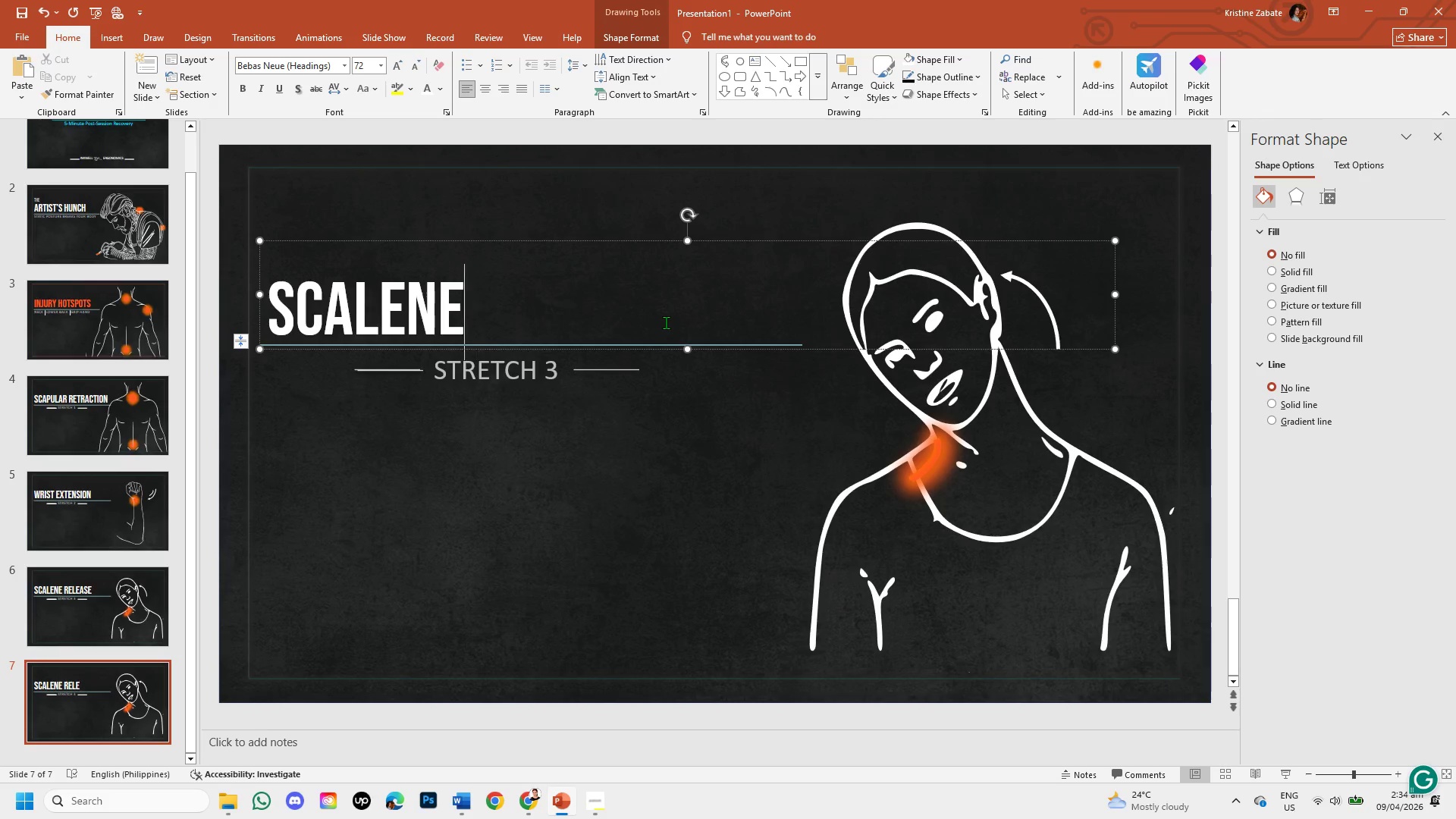 
key(Backspace)
 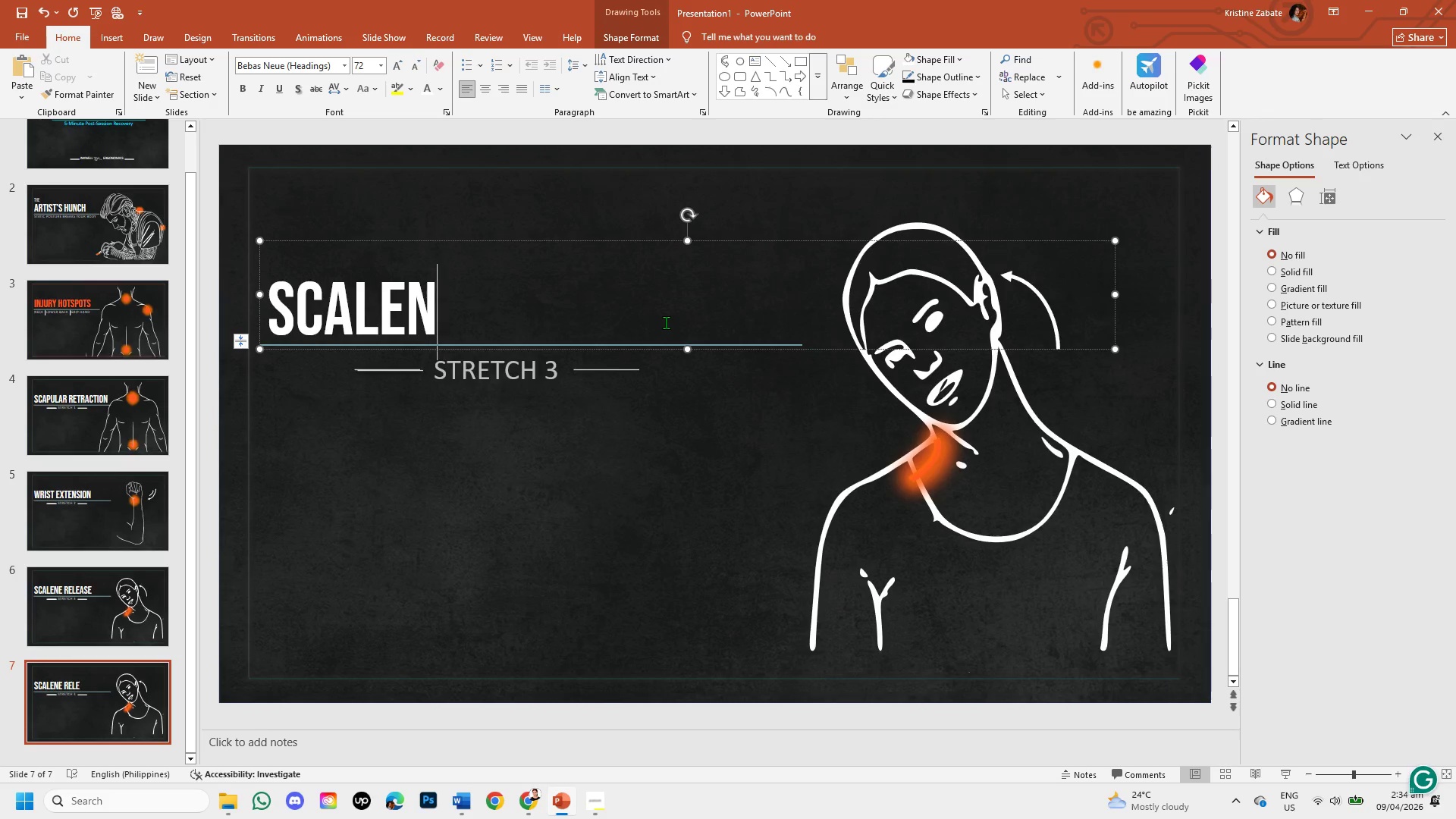 
key(Backspace)
 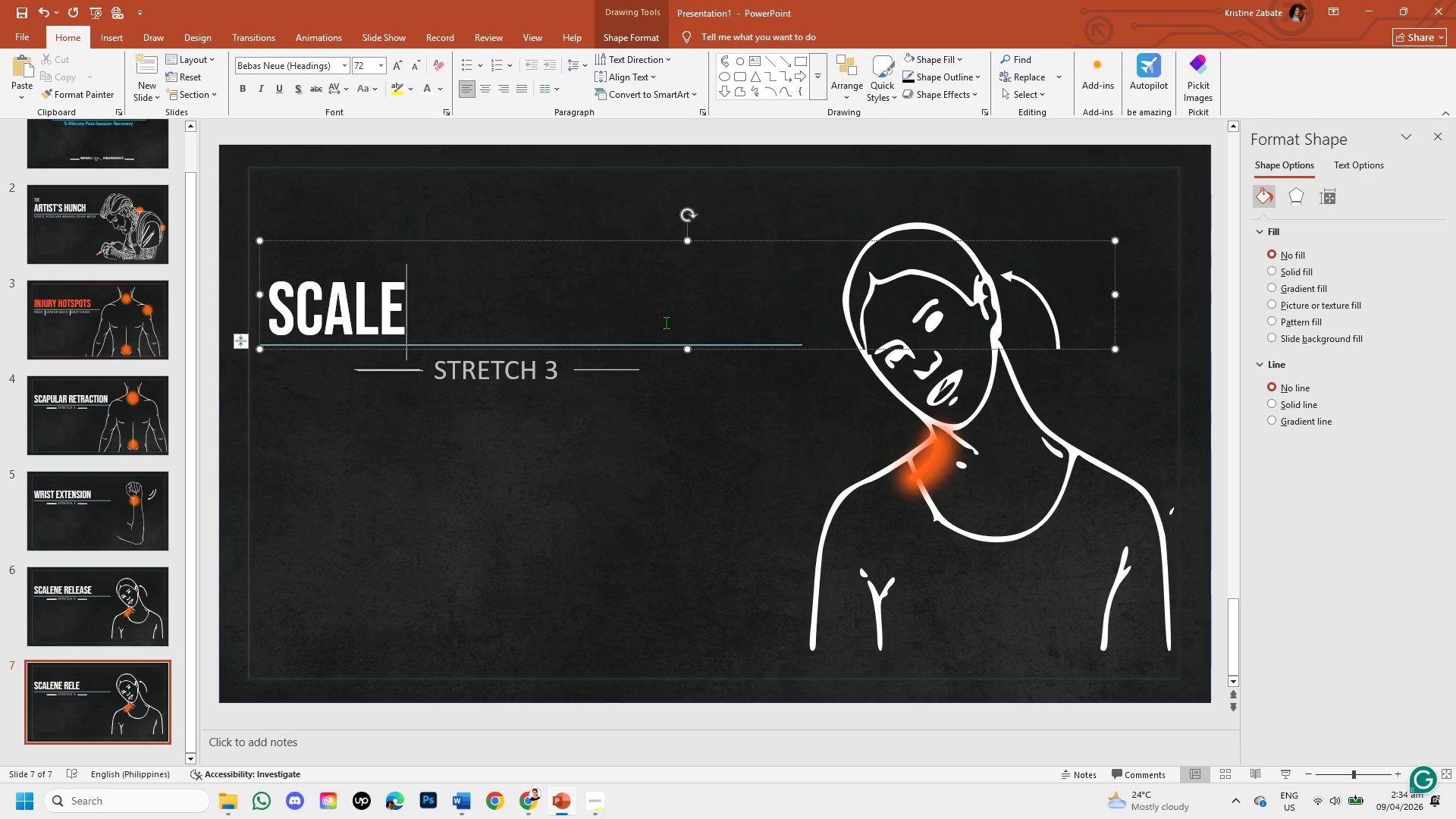 
key(Backspace)
 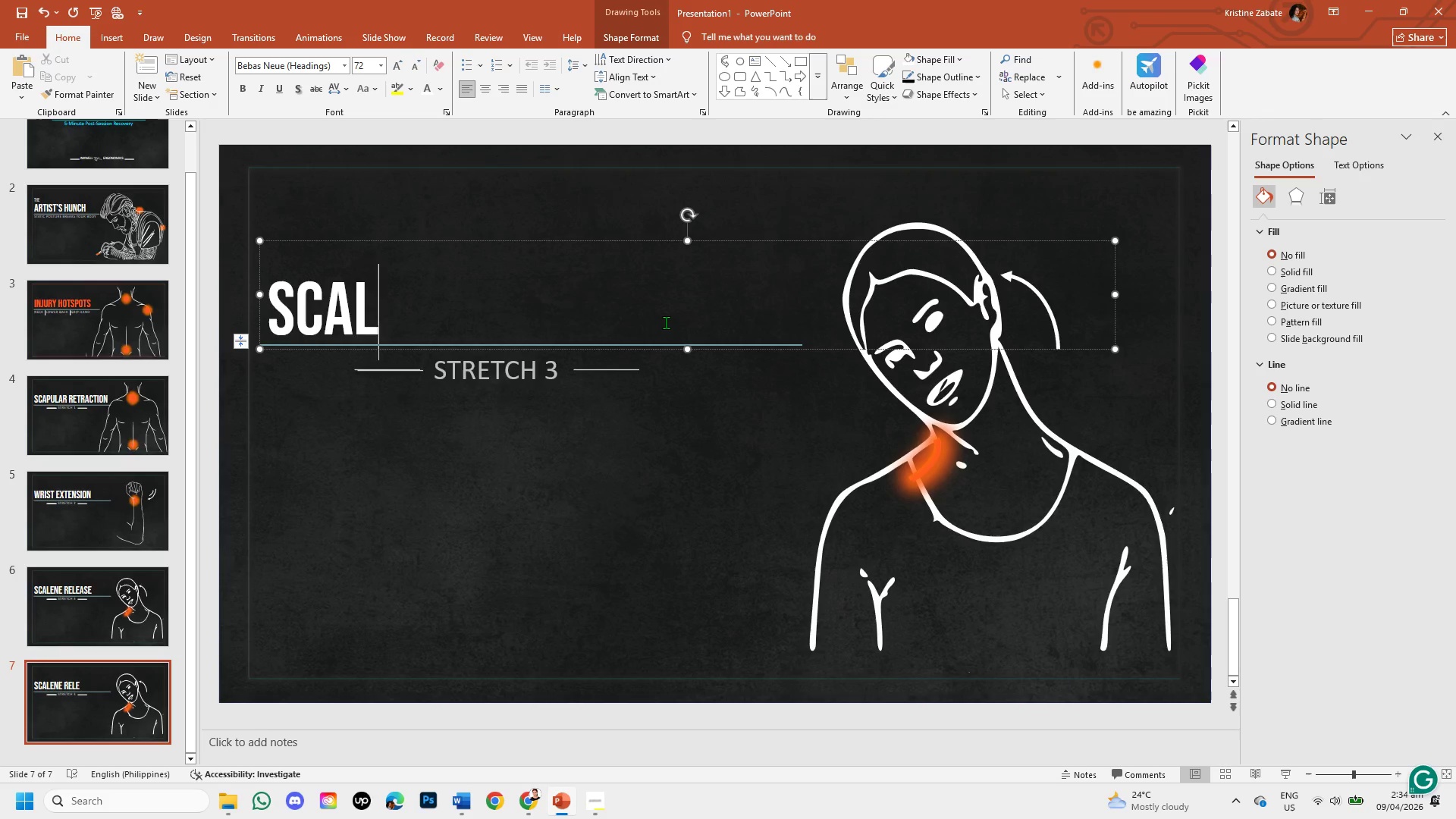 
key(Backspace)
 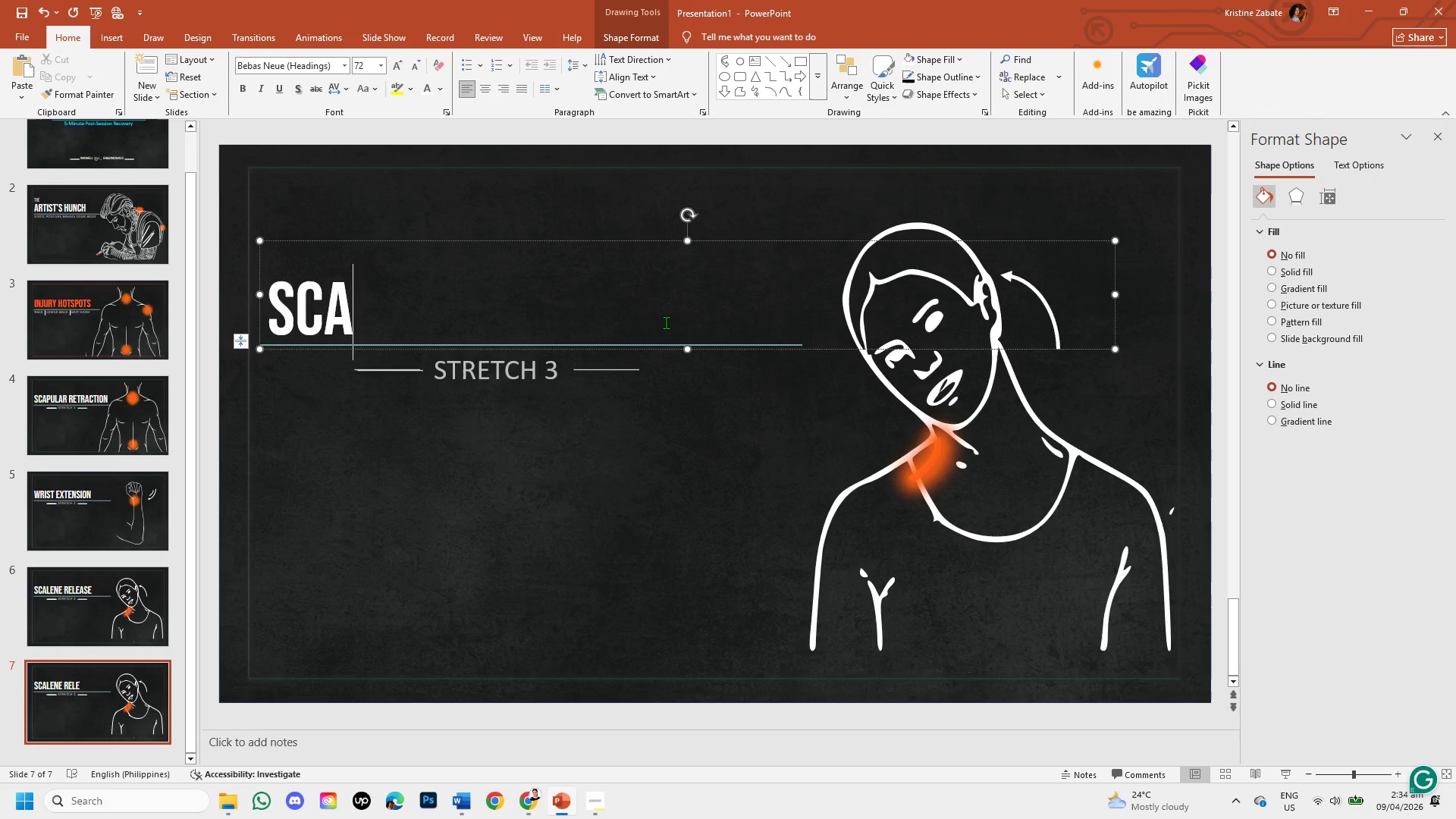 
key(Backspace)
 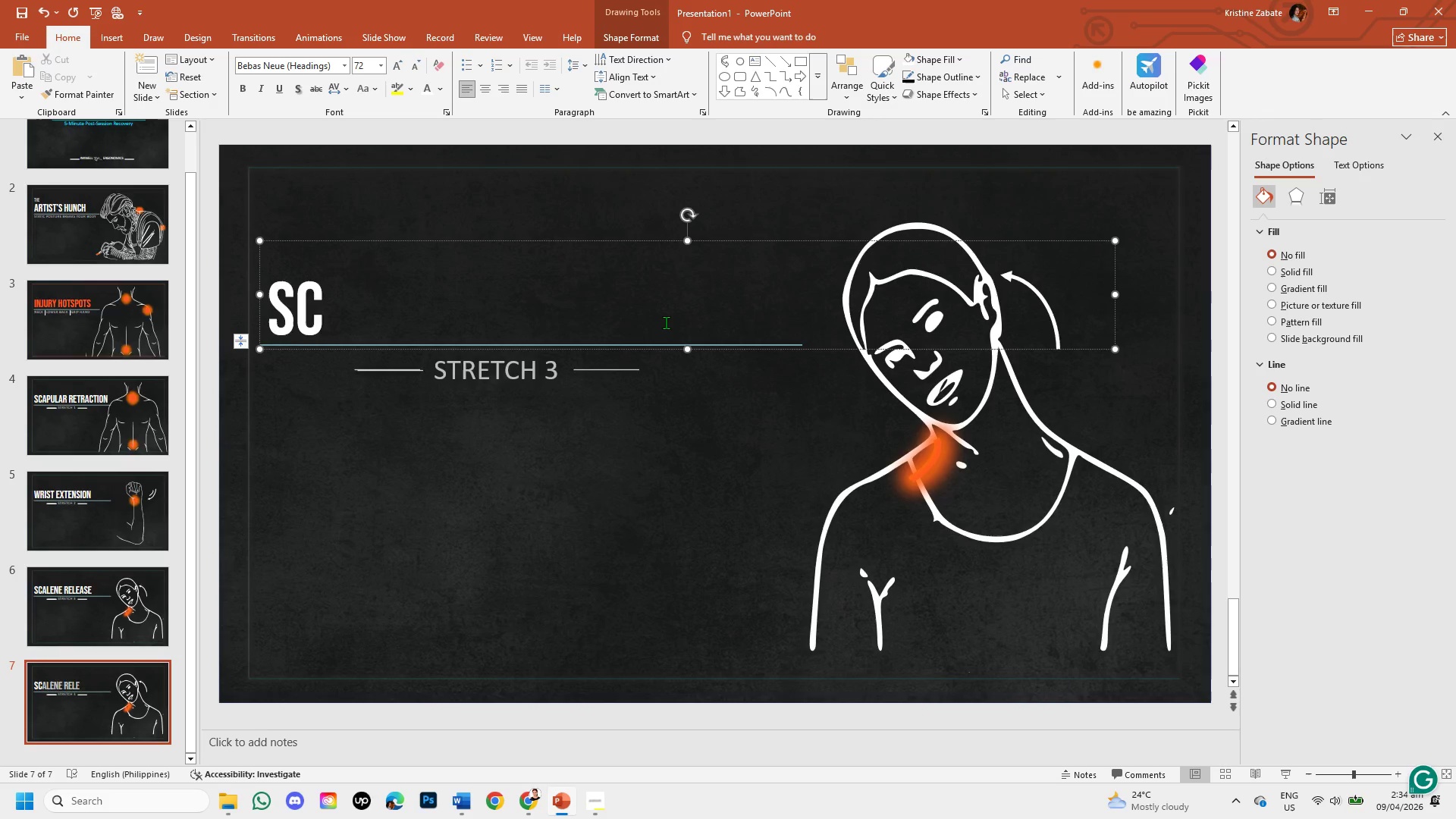 
key(Backspace)
 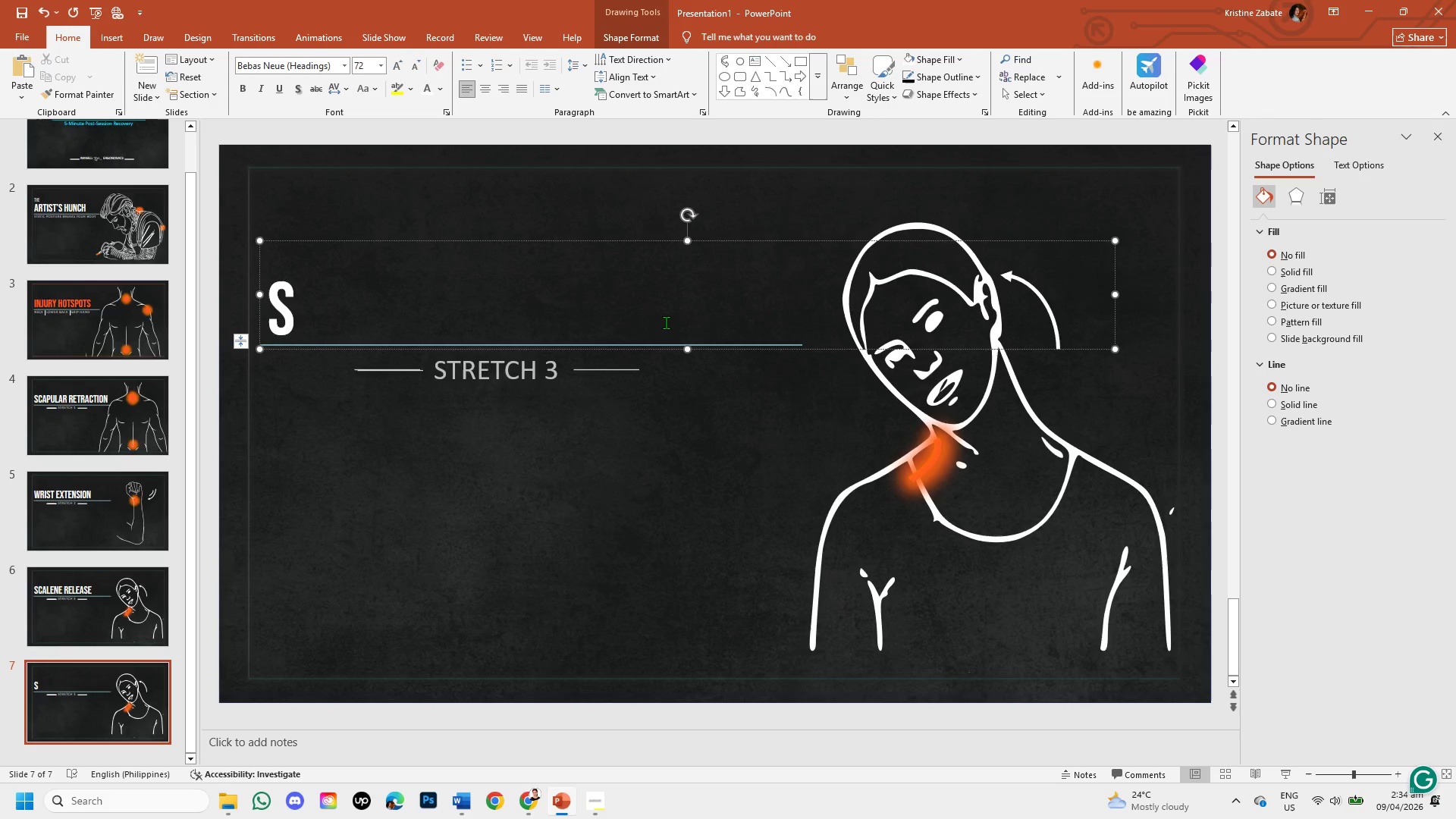 
key(H)
 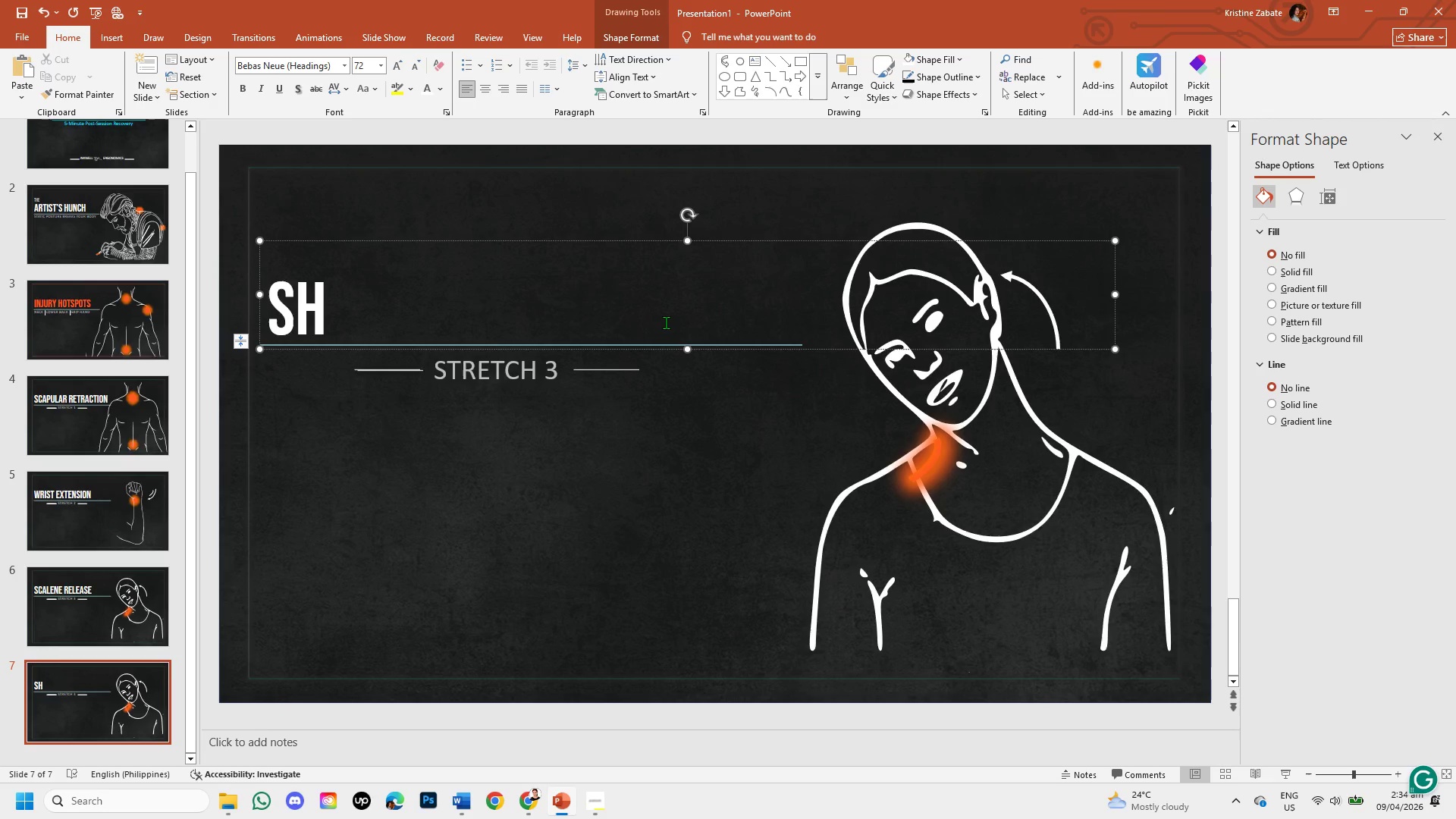 
key(ArrowLeft)
 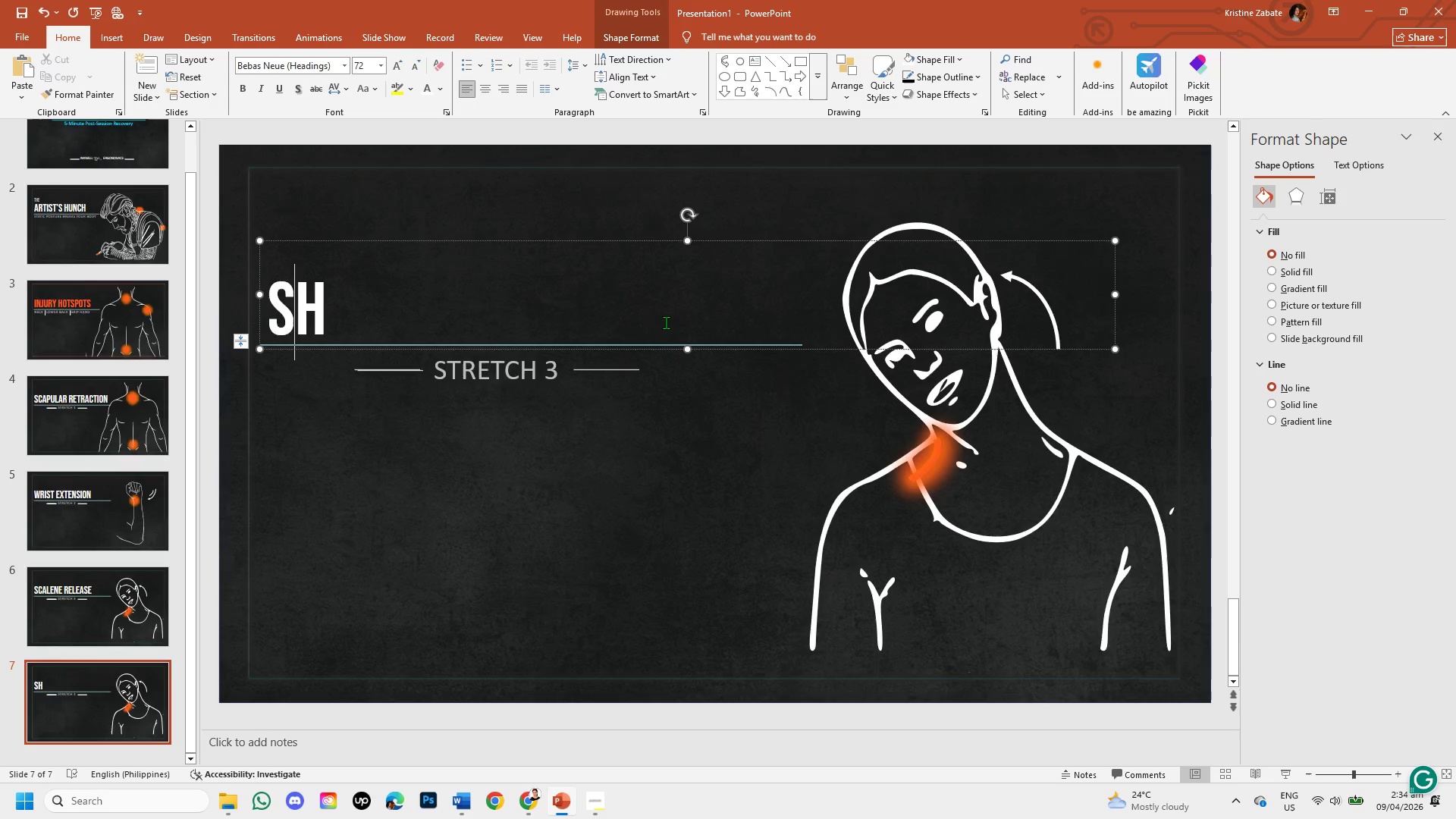 
key(Backspace)
 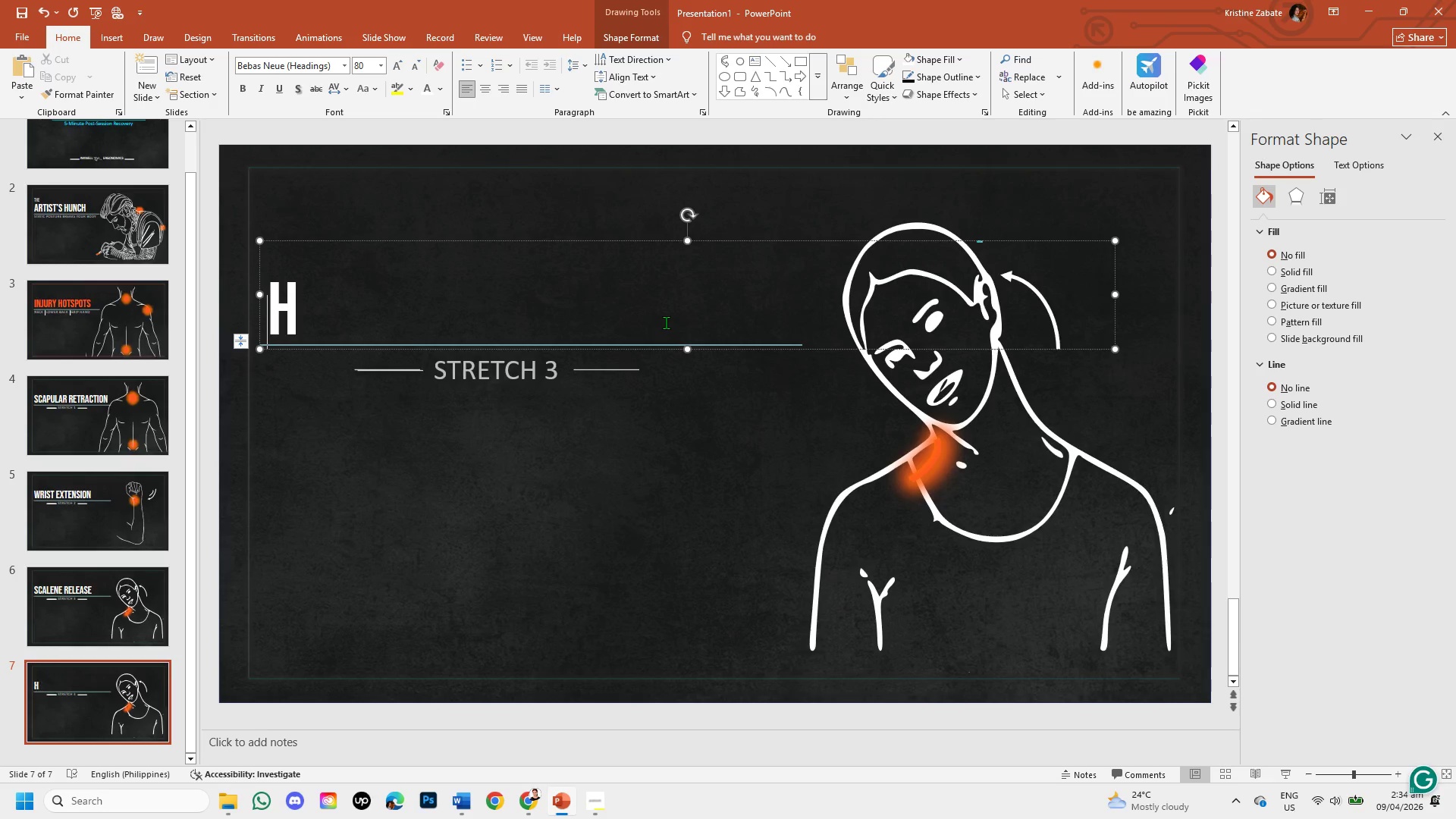 
key(ArrowRight)
 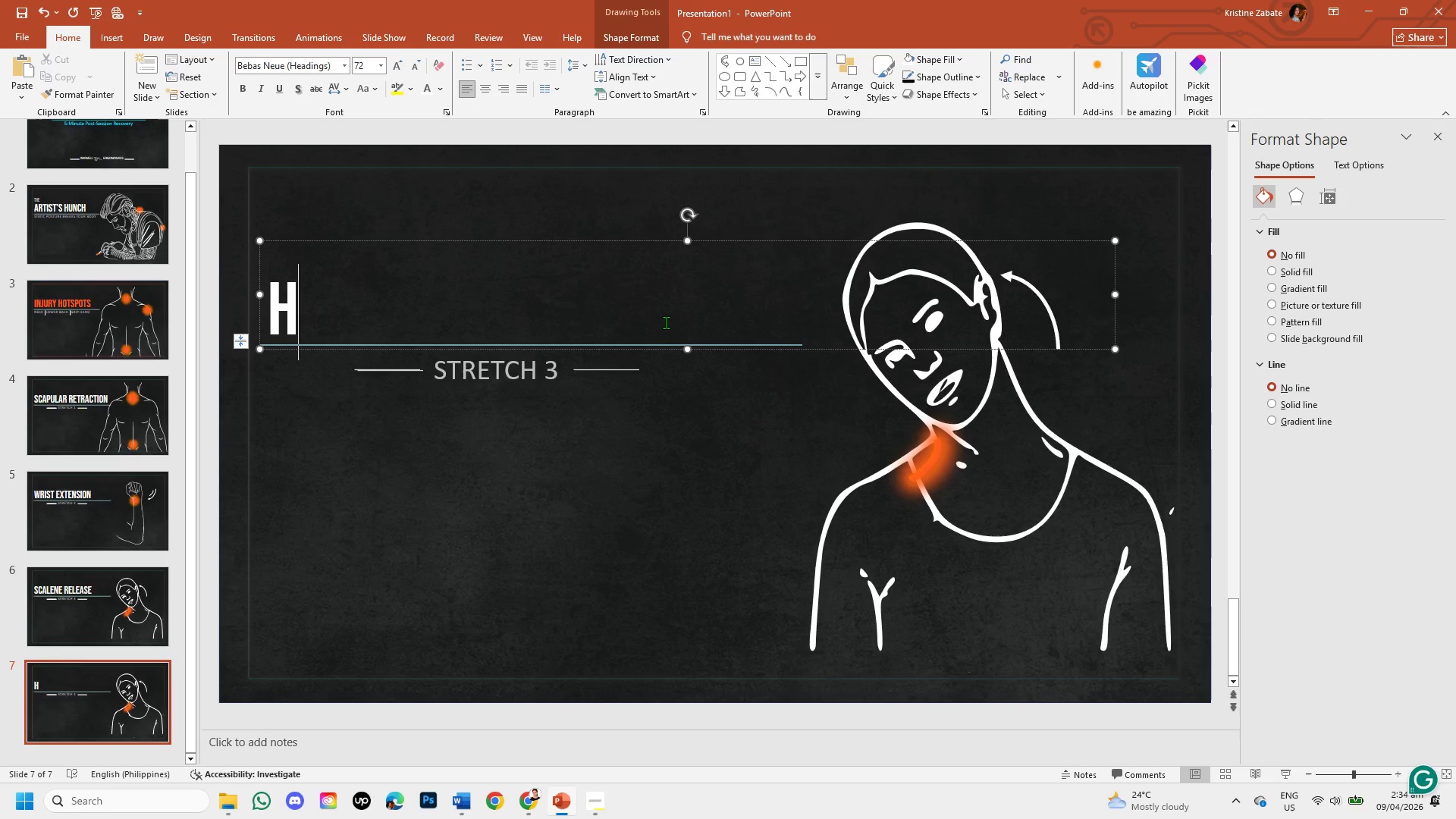 
type(ip flexor lunge)
 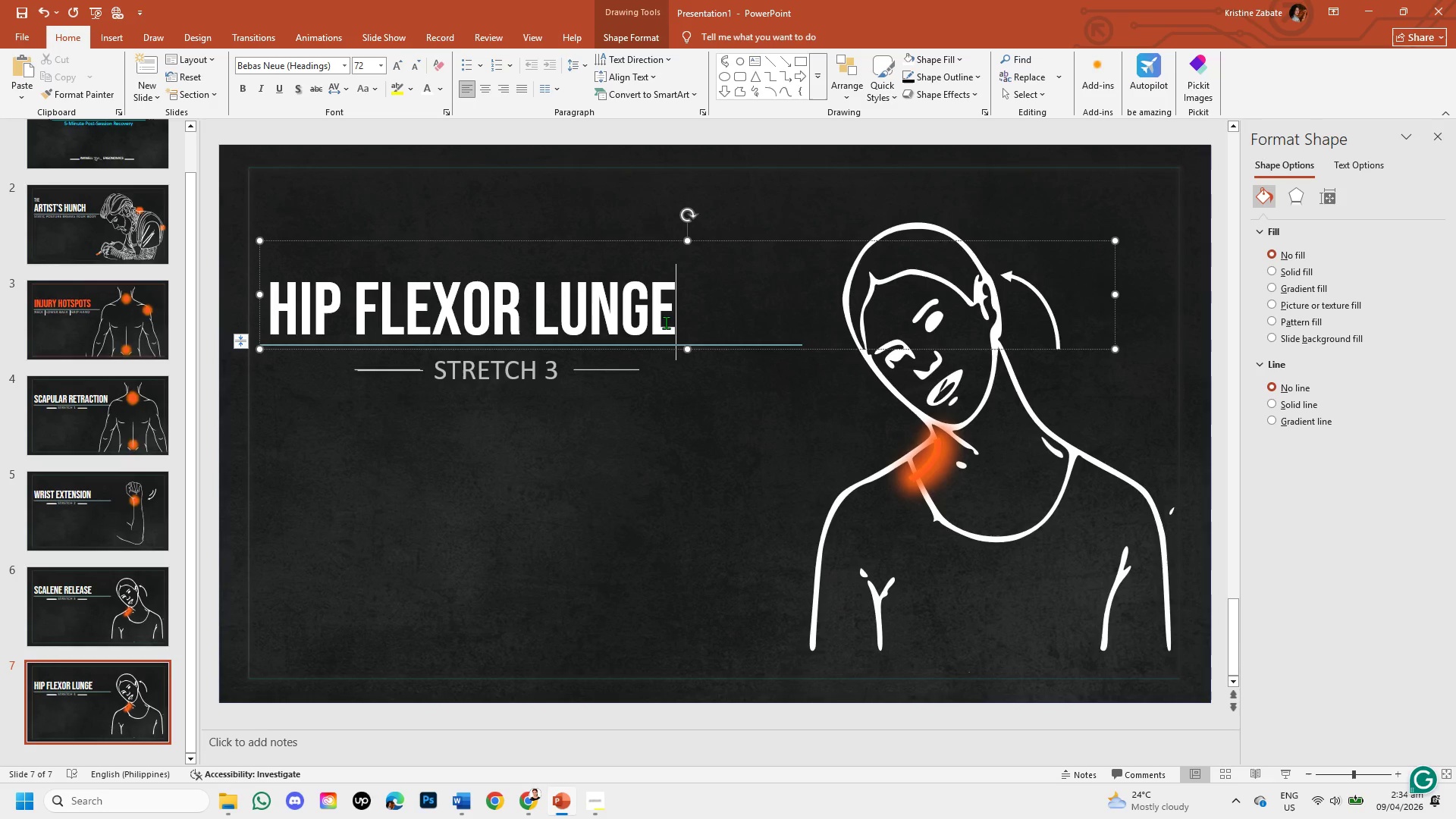 
wait(16.67)
 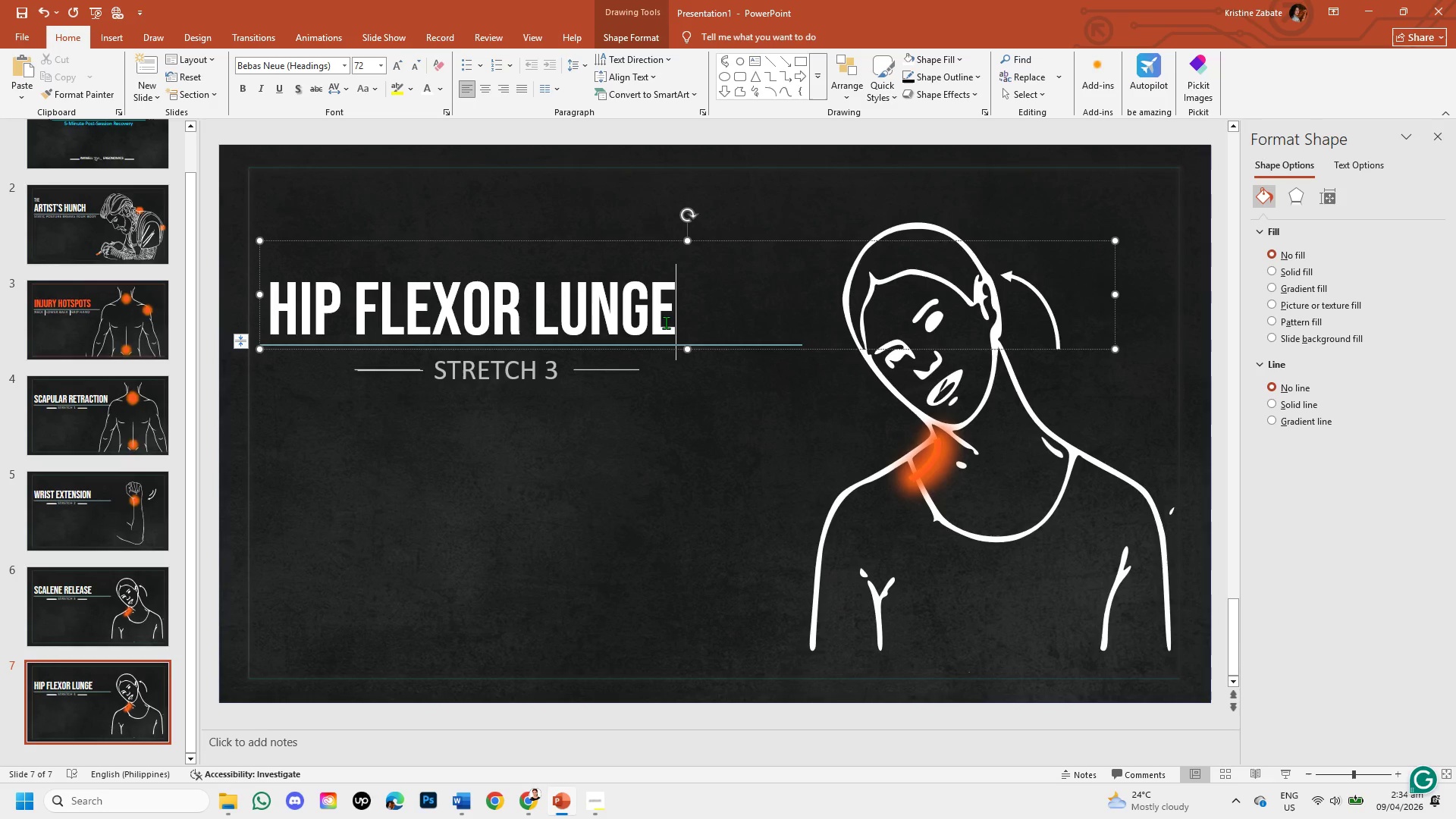 
left_click([559, 370])
 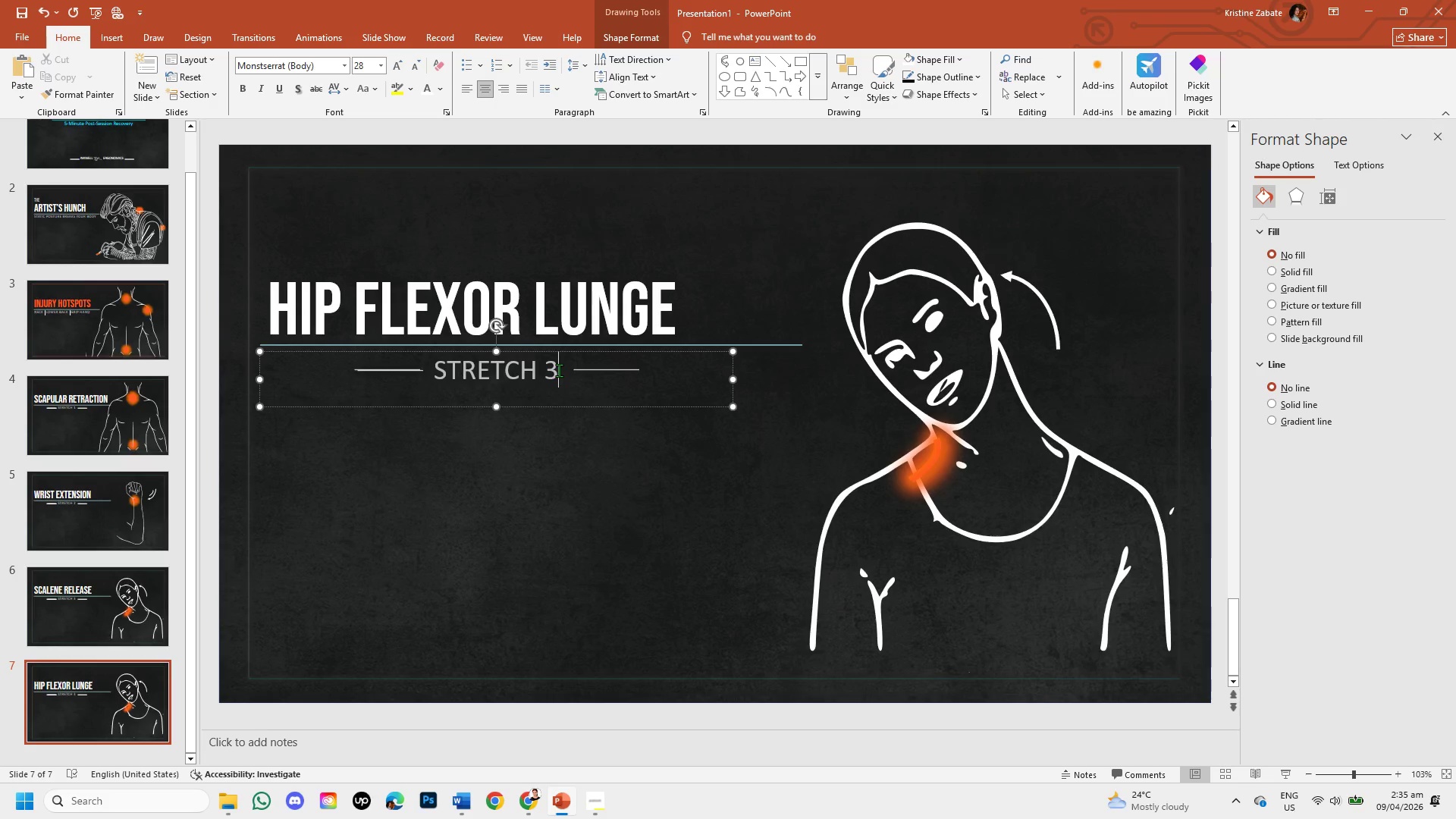 
key(Backspace)
 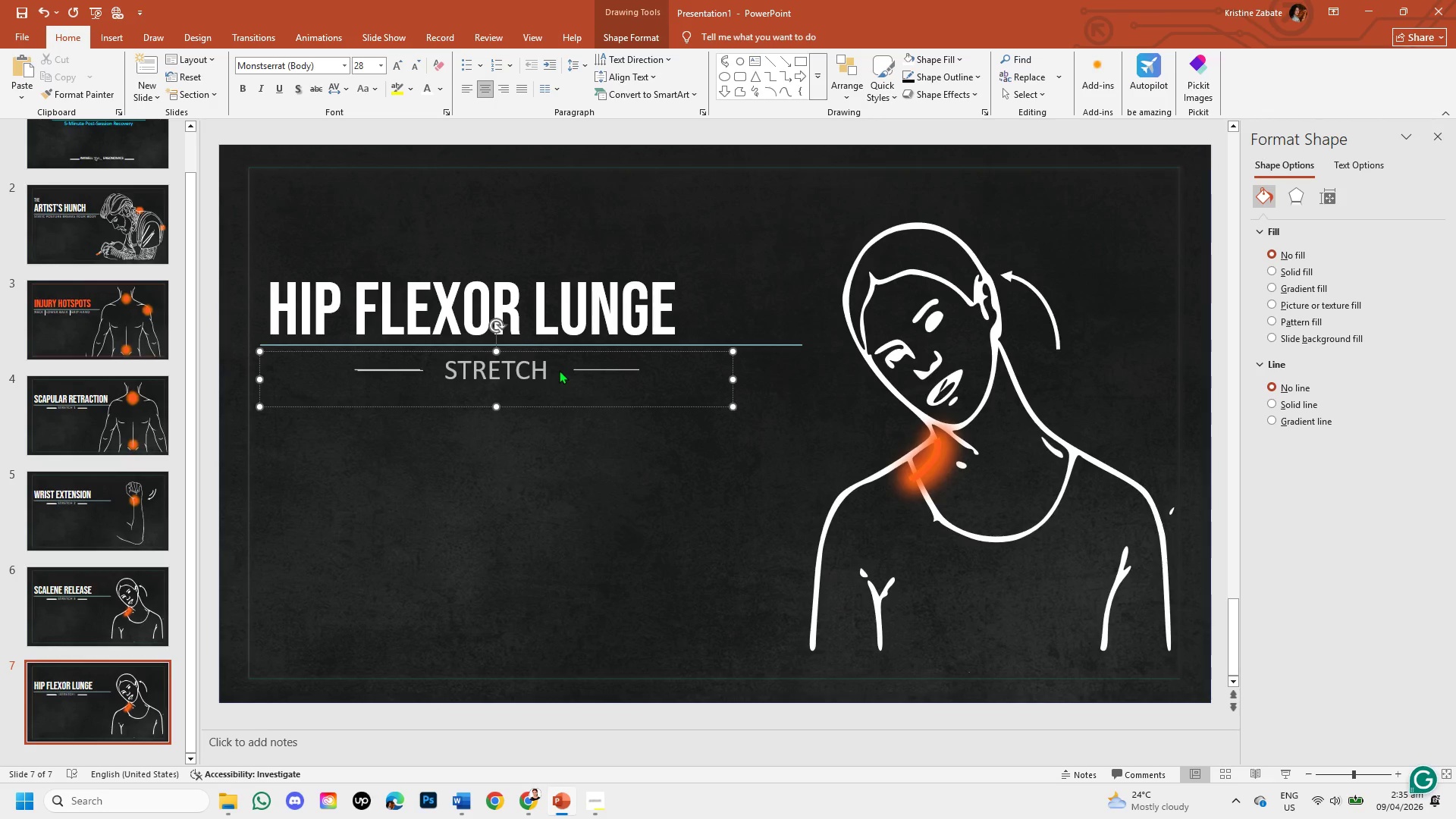 
key(Numpad4)
 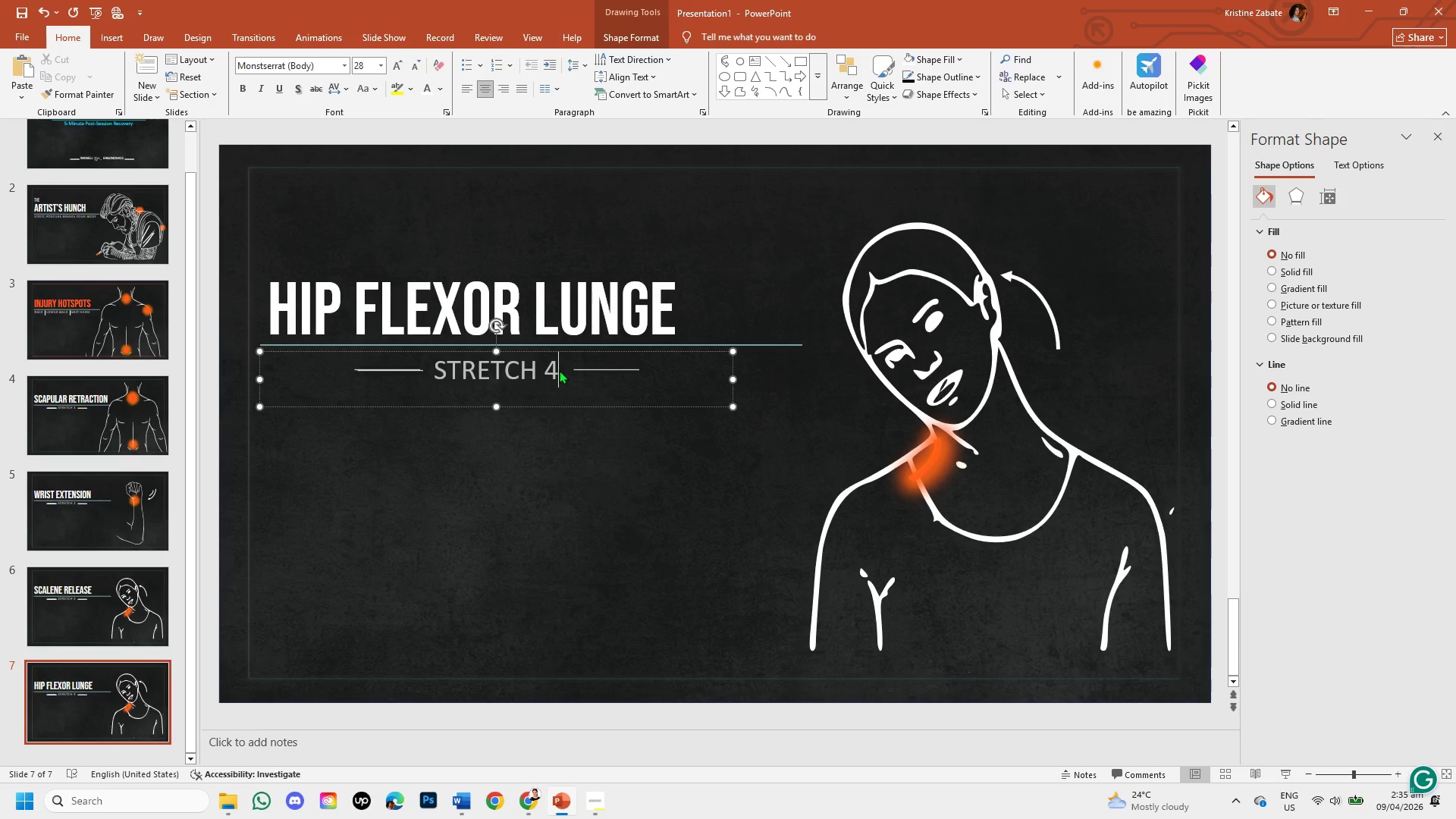 
wait(15.84)
 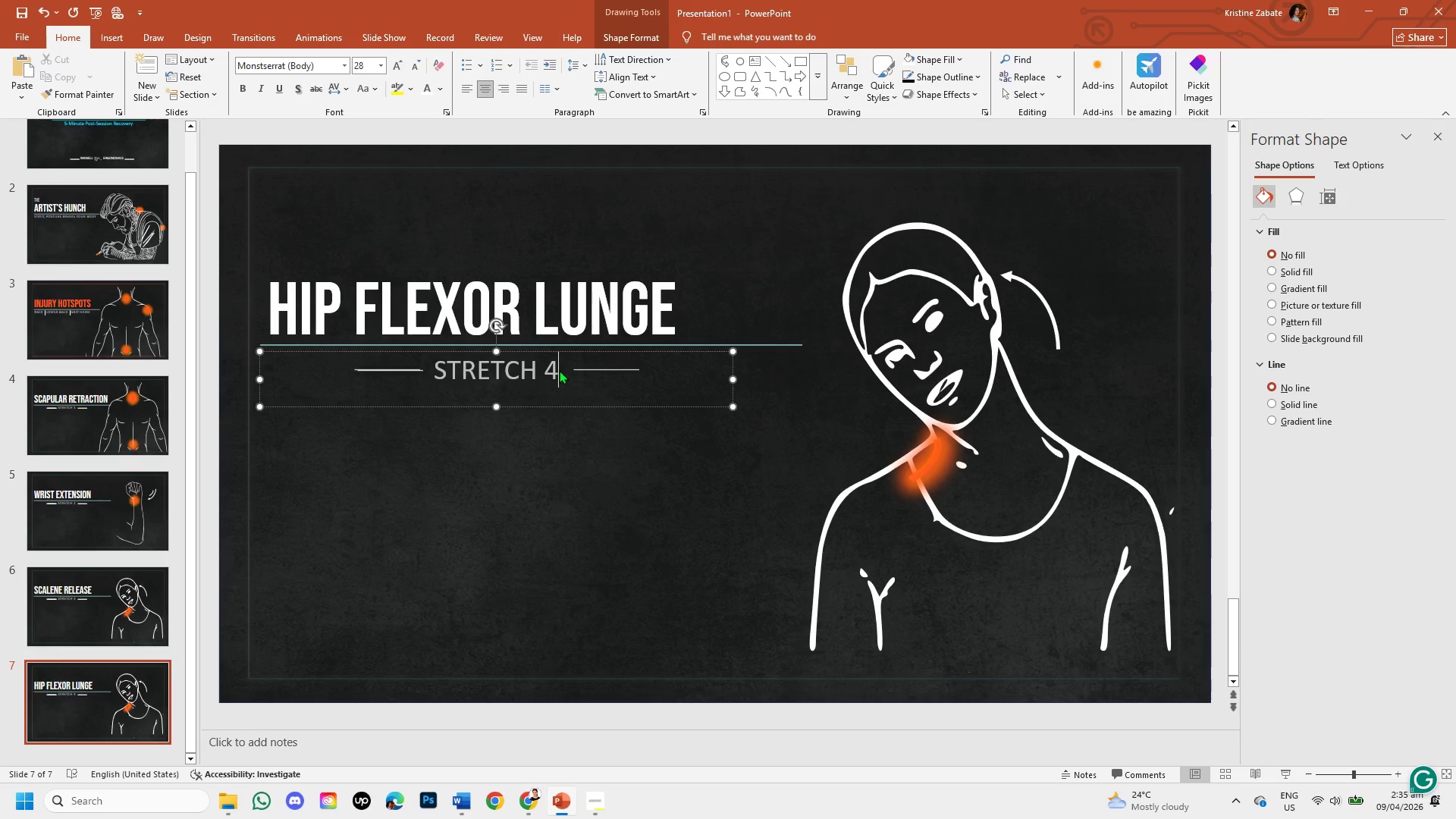 
left_click([517, 808])
 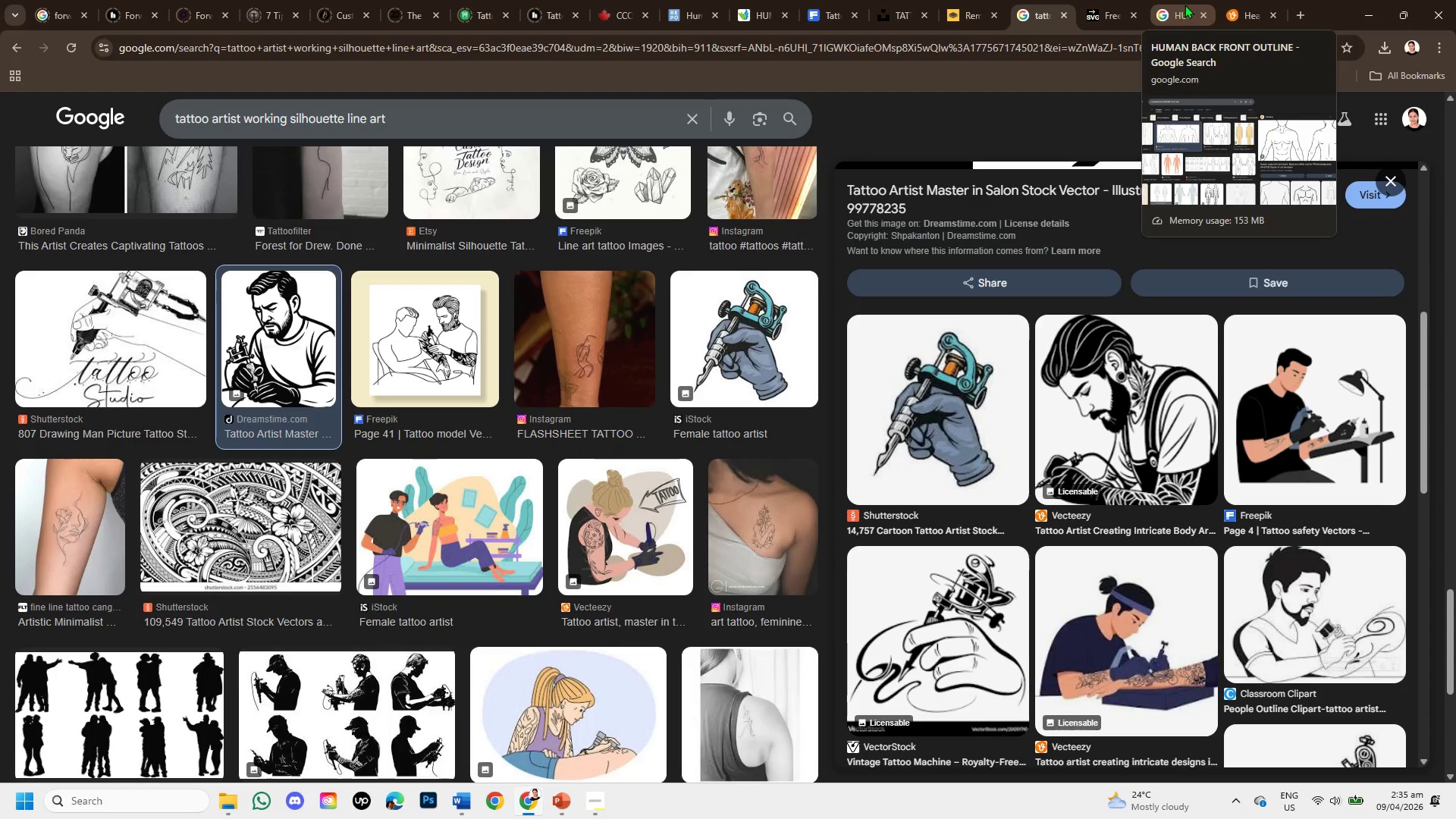 
left_click([1185, 5])
 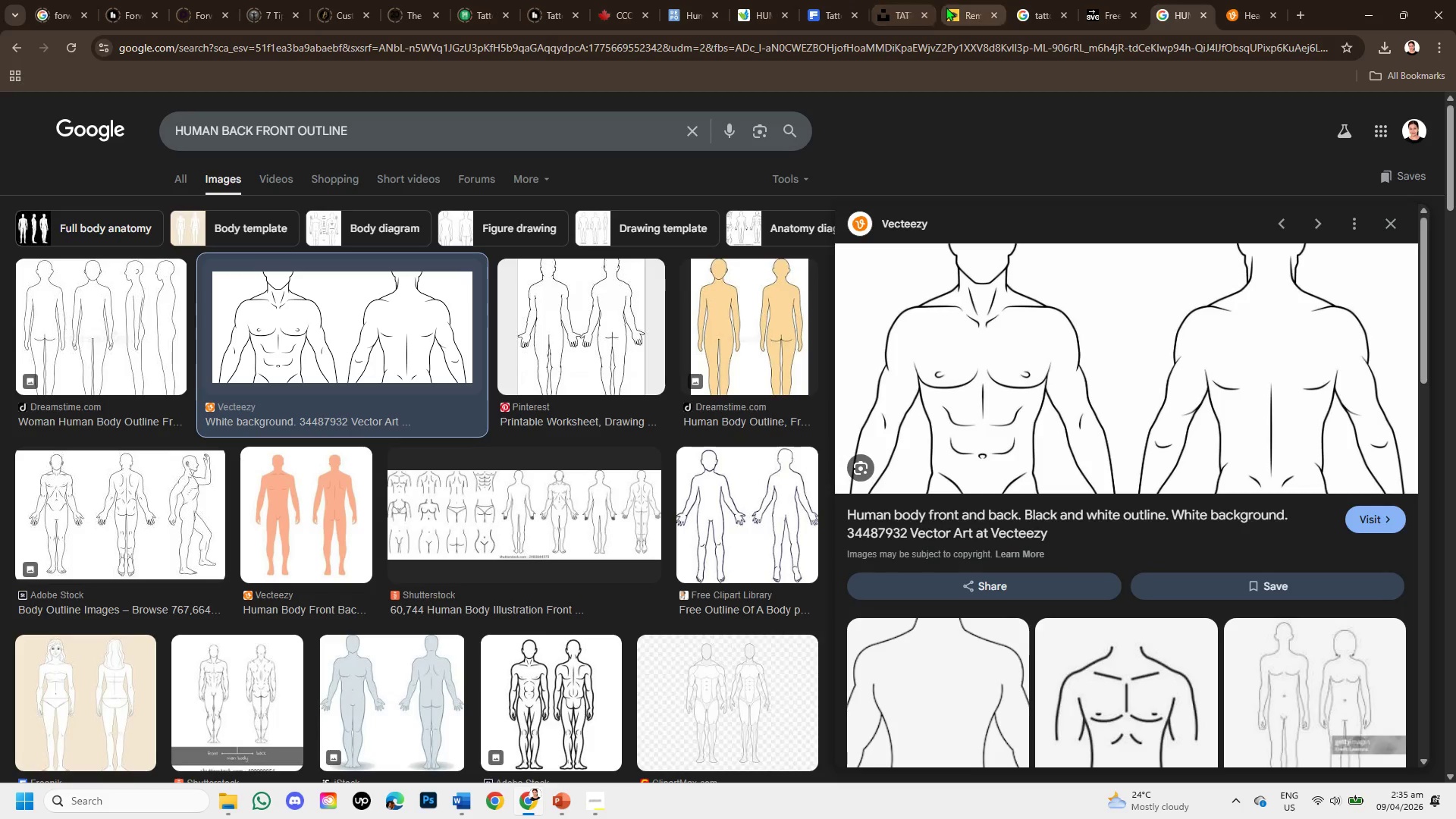 
left_click([1014, 12])
 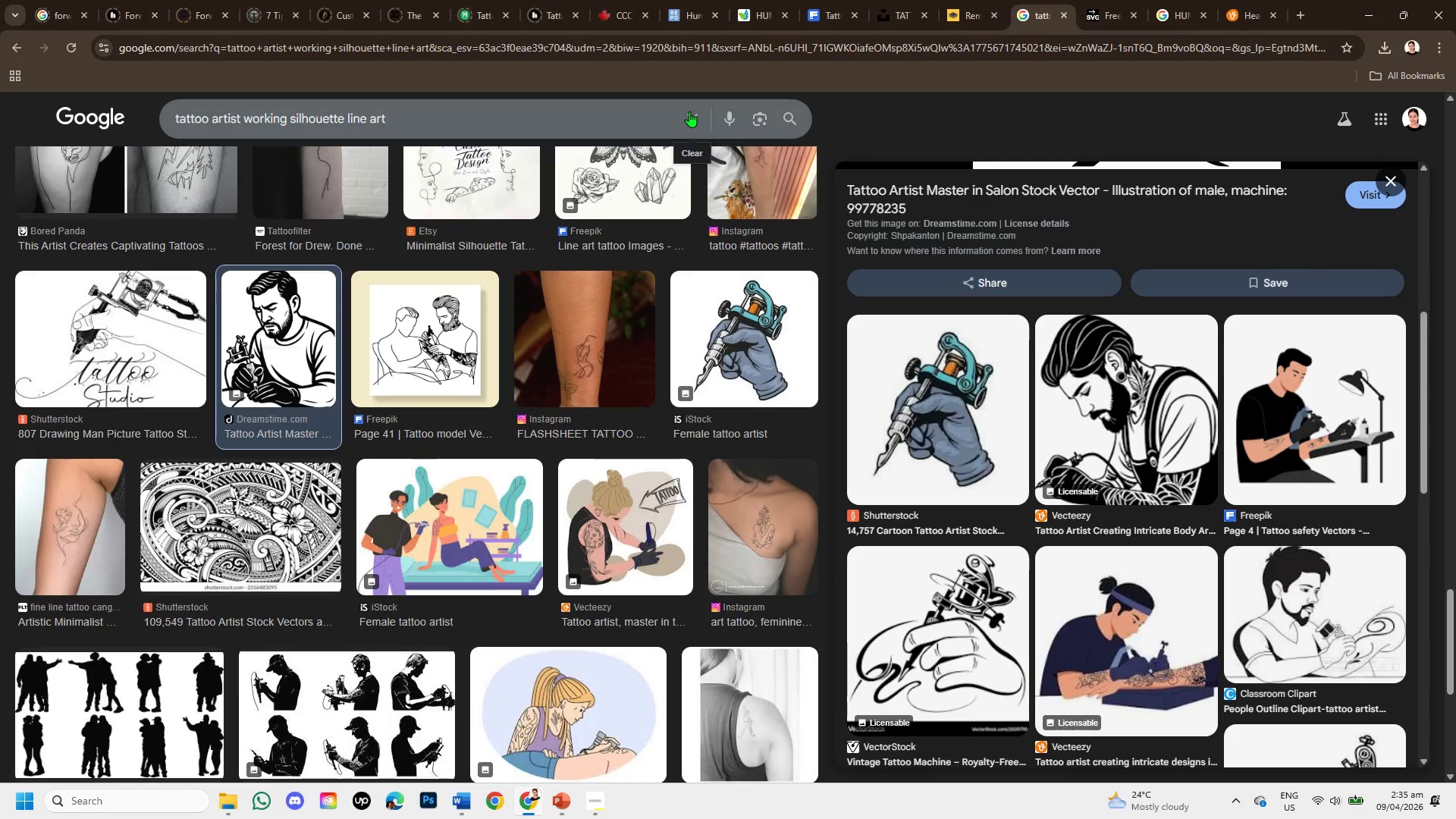 
left_click([689, 111])
 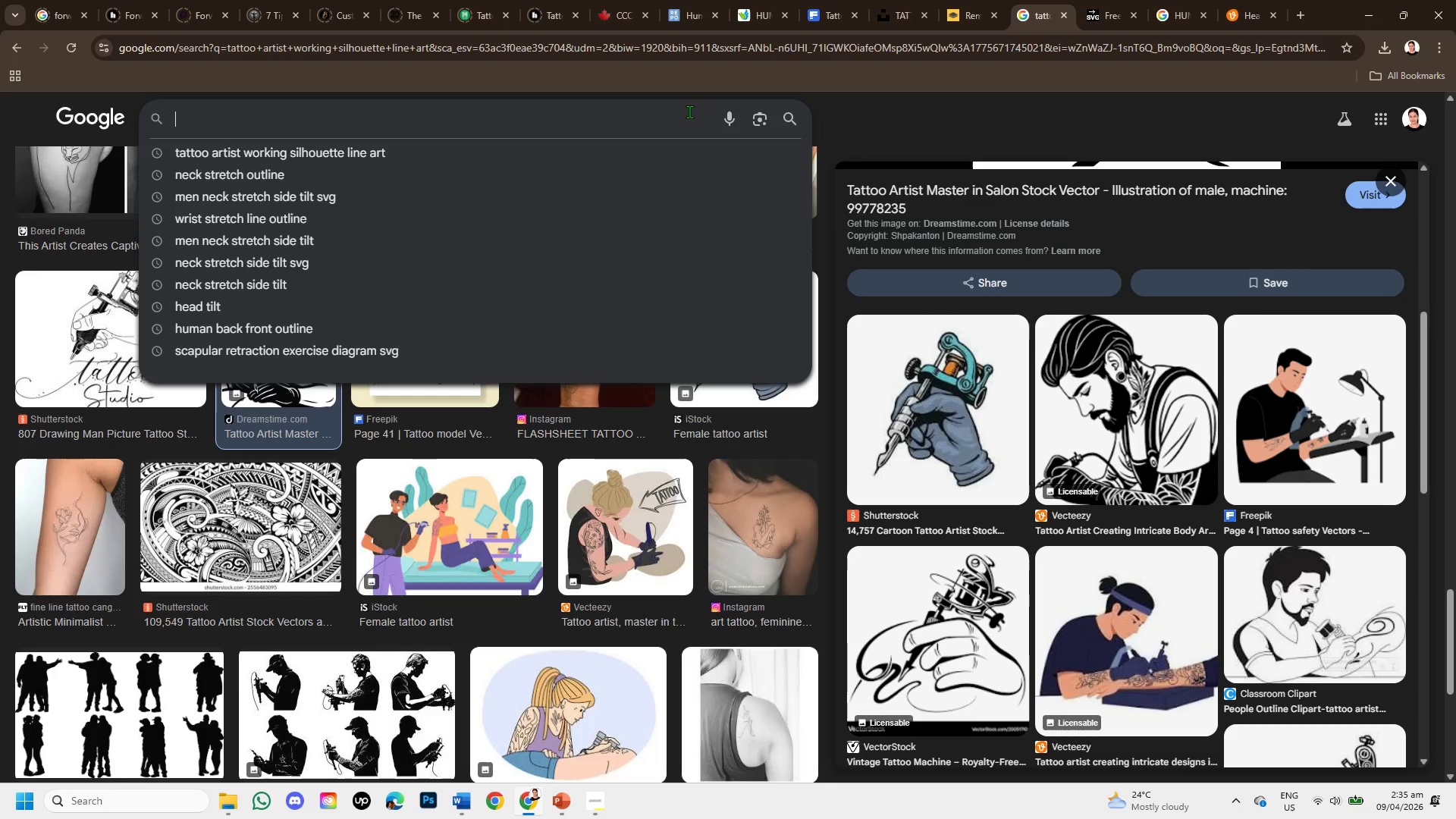 
type(lunge stretch )
 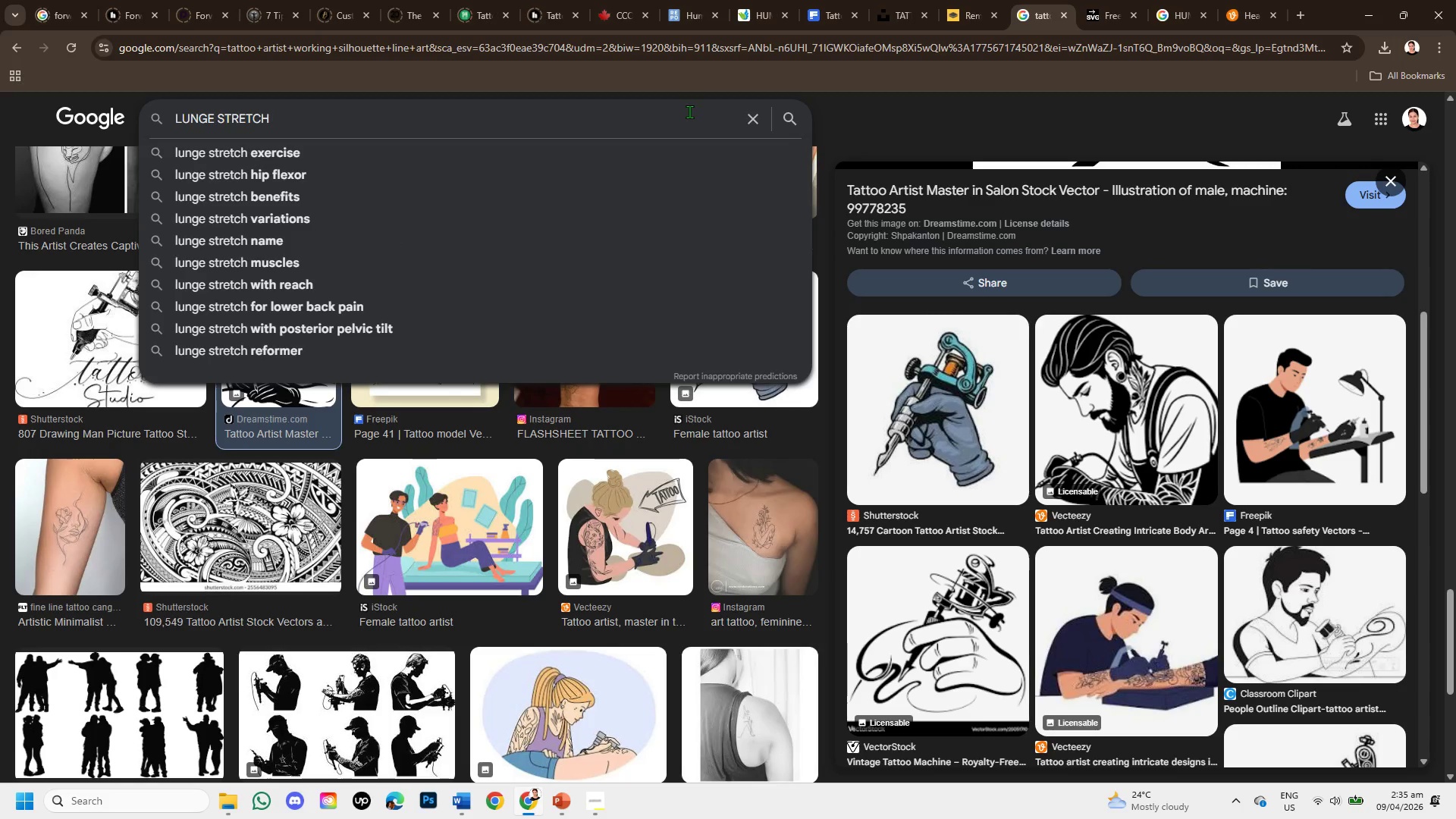 
type(side view svg )
 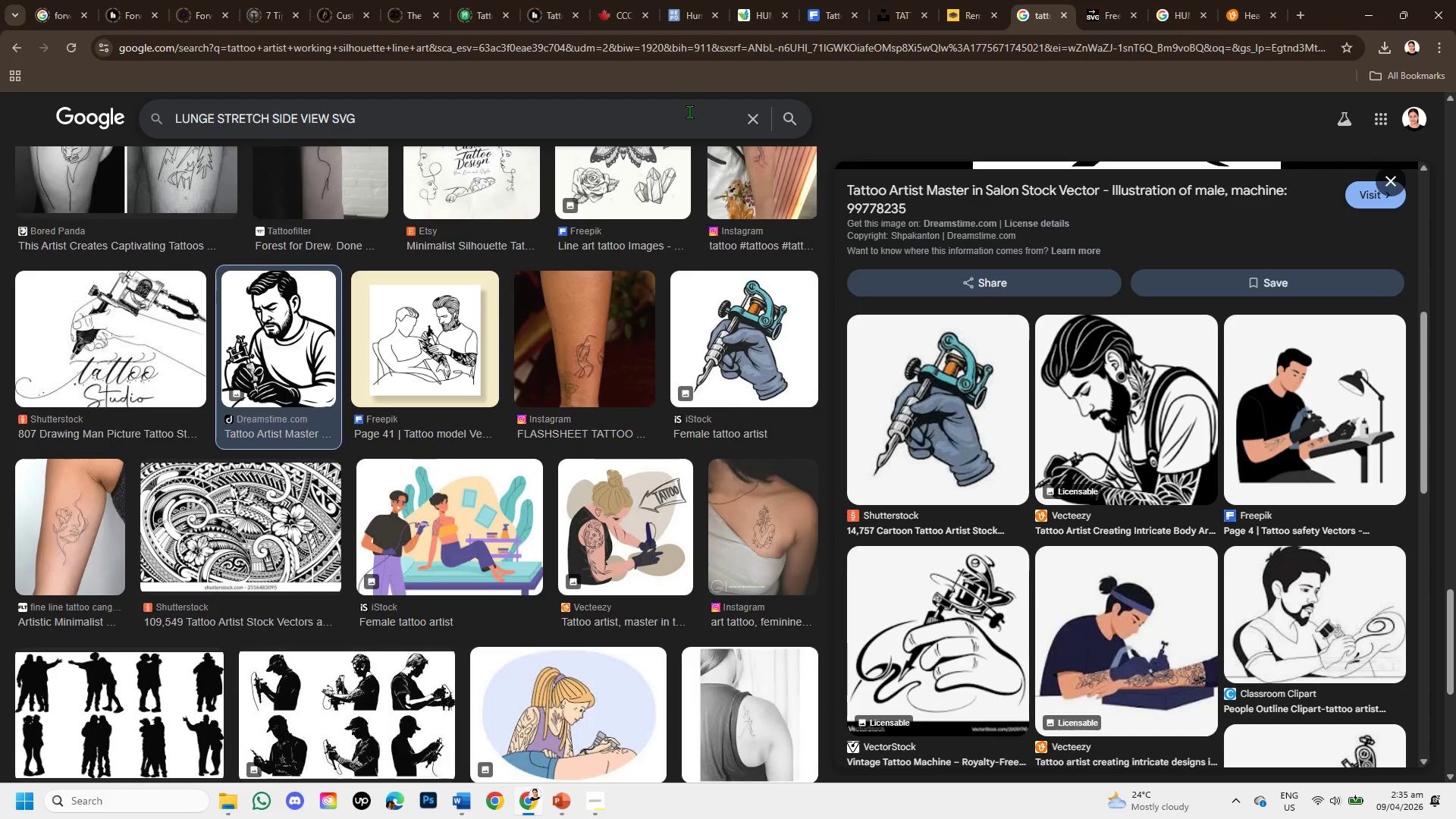 
key(Enter)
 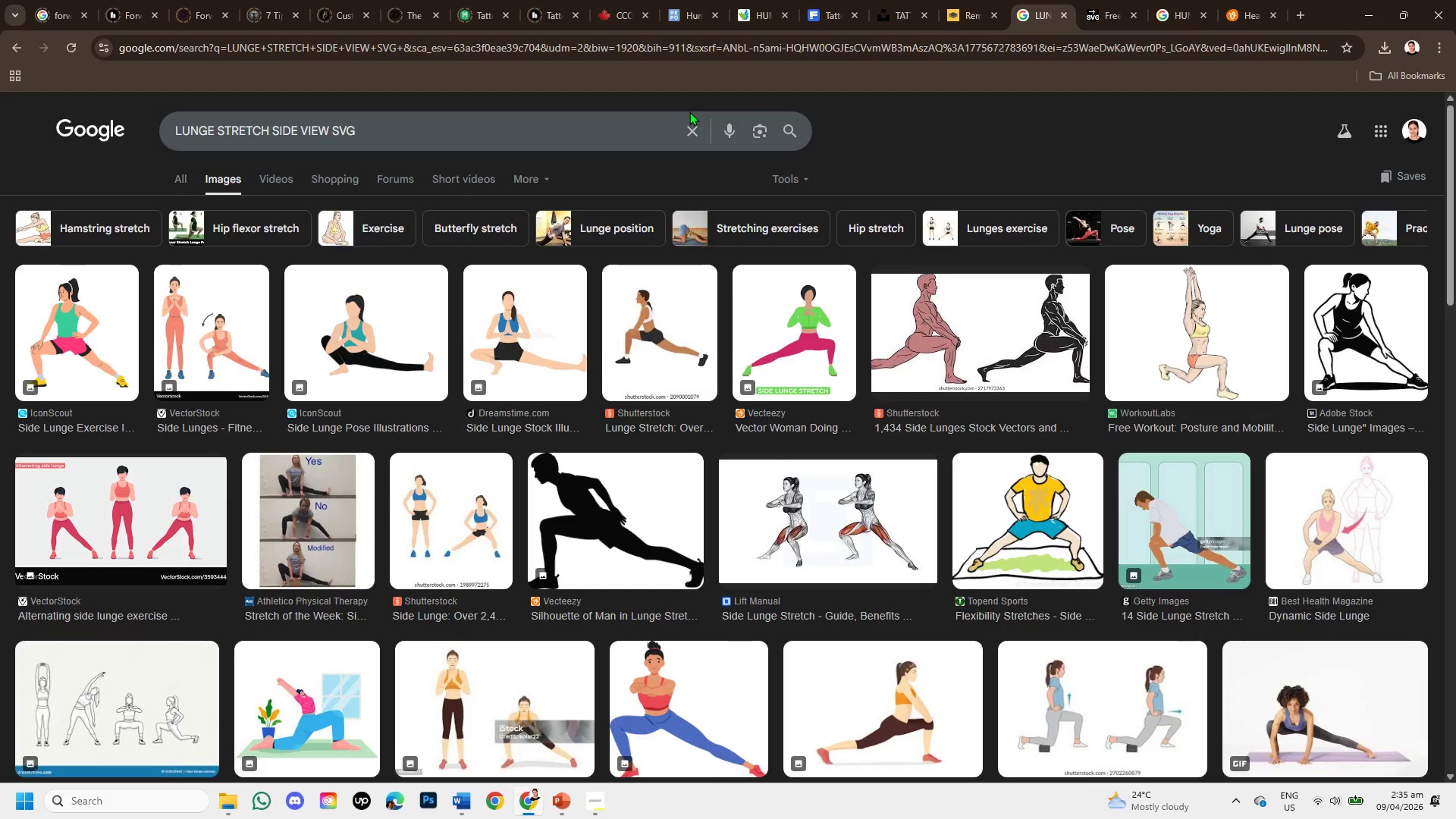 
wait(11.52)
 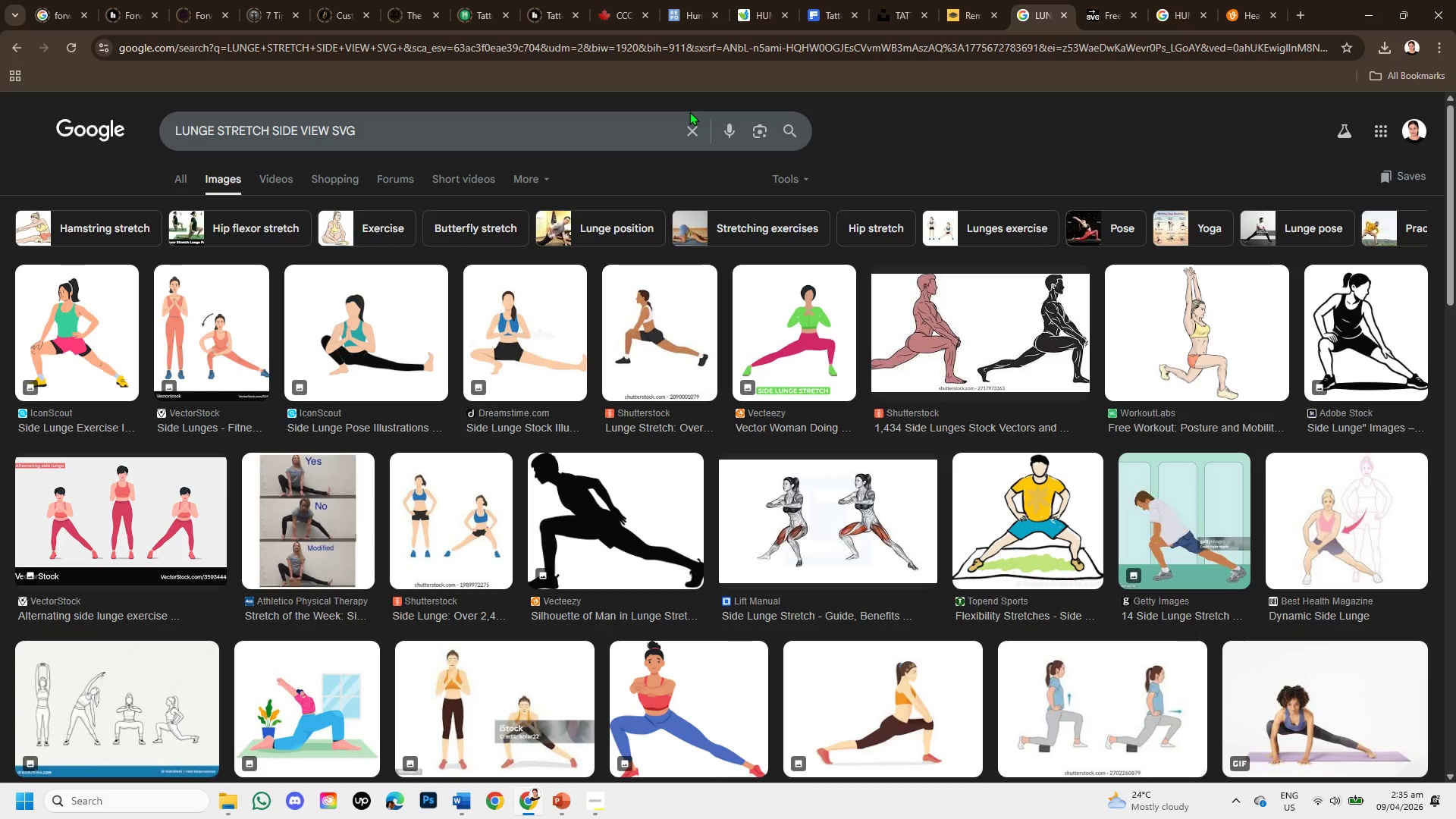 
scroll: coordinate [1093, 578], scroll_direction: down, amount: 6.0
 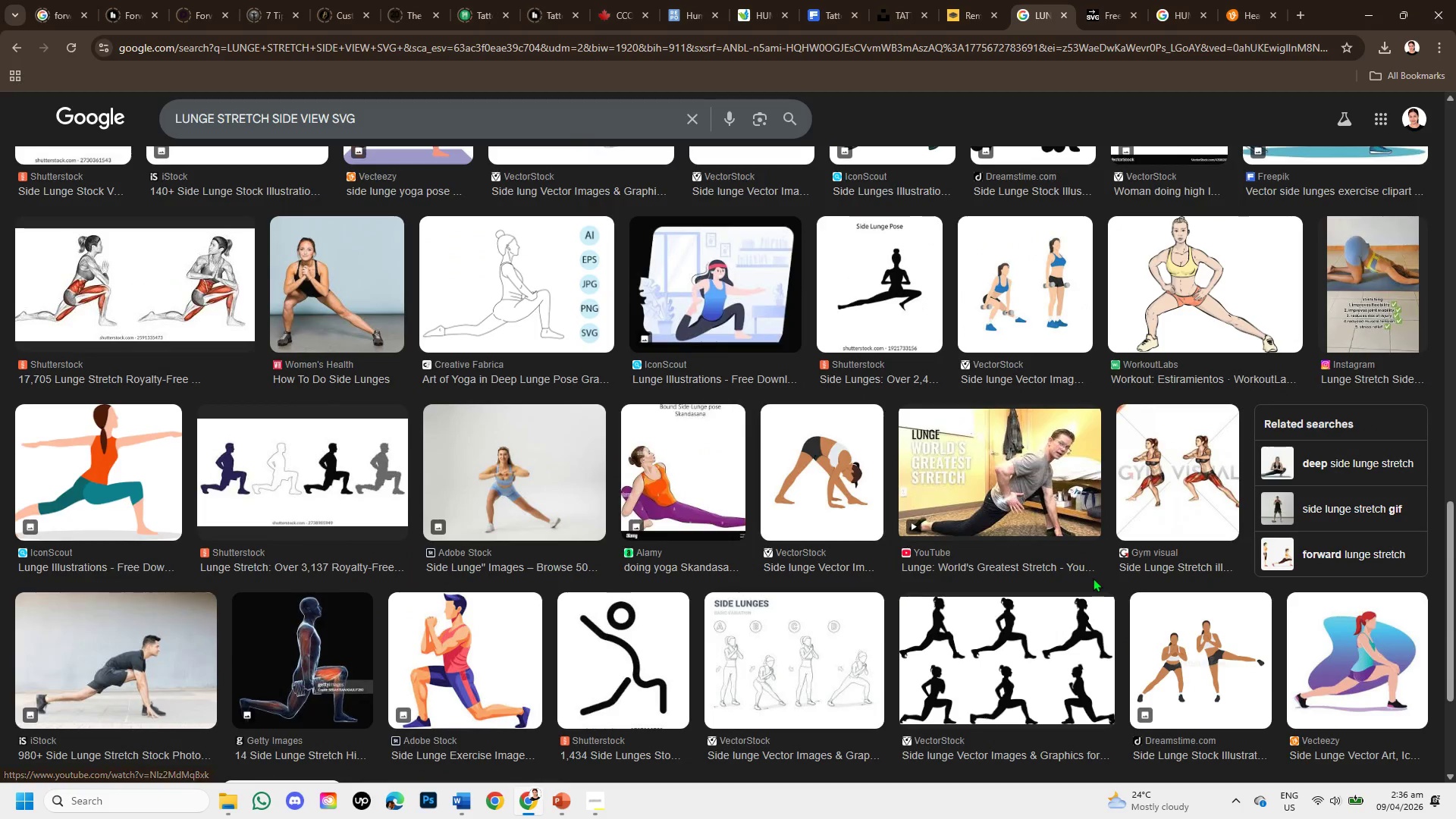 
scroll: coordinate [1093, 578], scroll_direction: up, amount: 1.0
 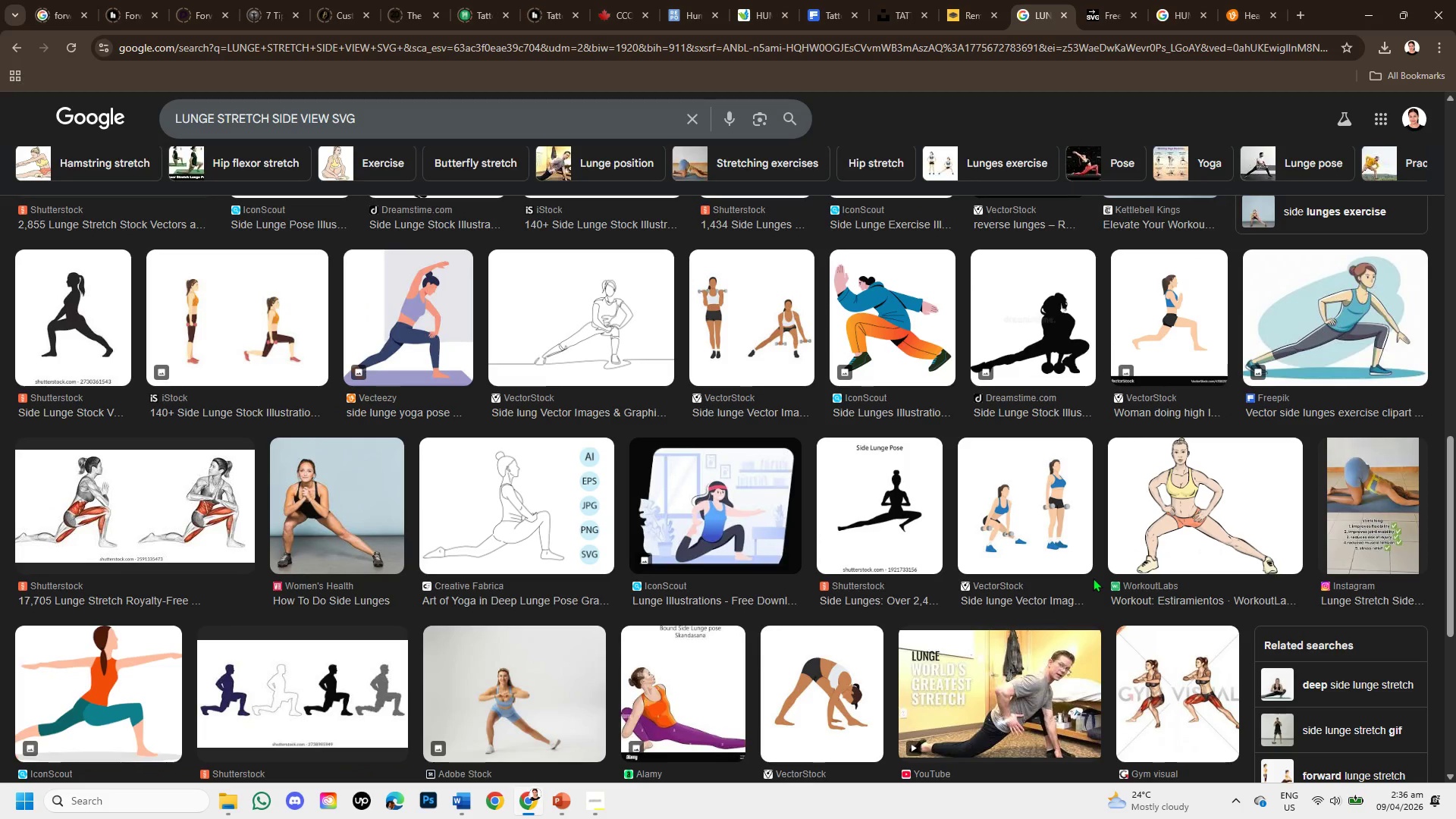 
scroll: coordinate [1093, 578], scroll_direction: down, amount: 2.0
 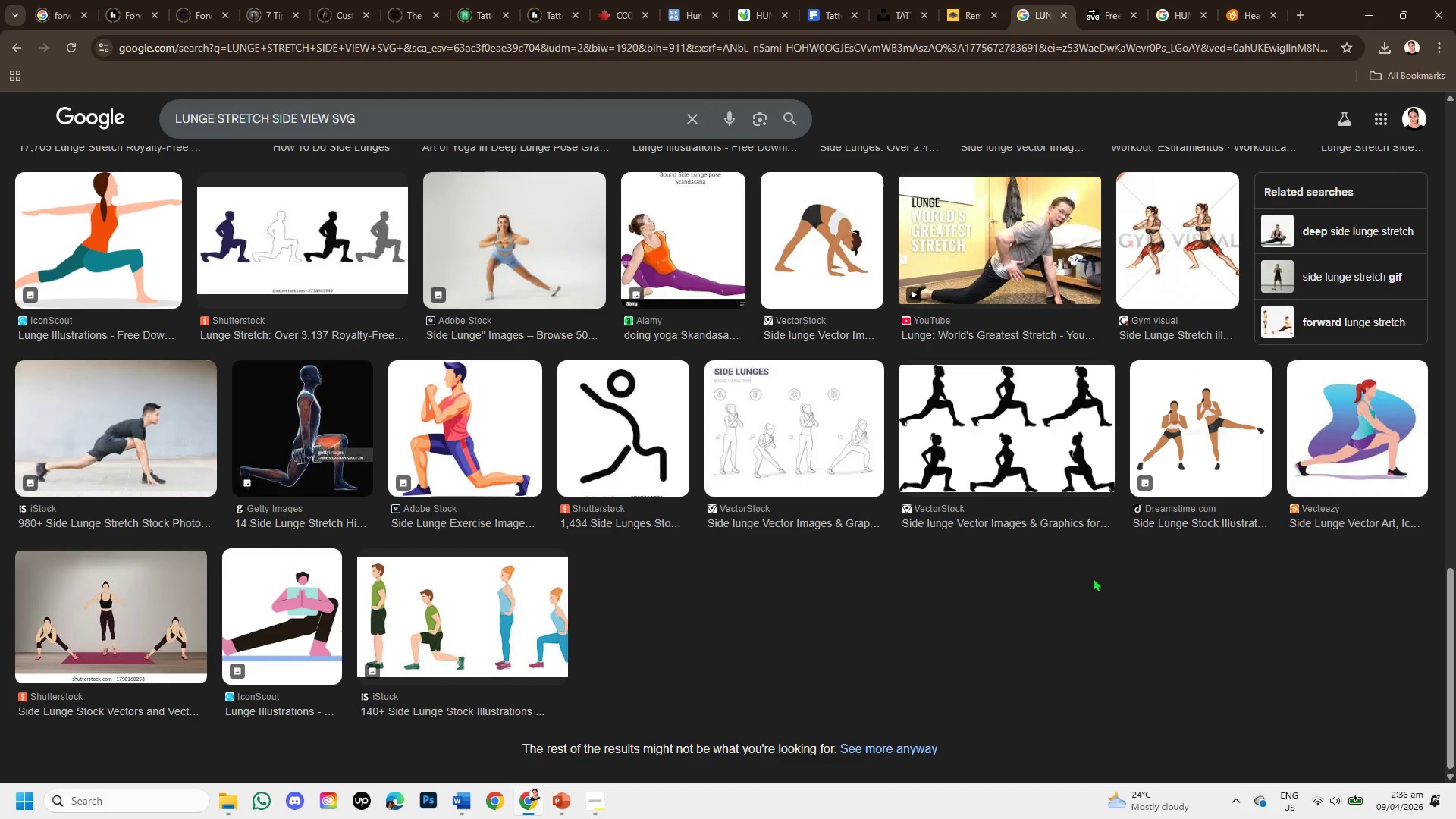 
scroll: coordinate [1093, 578], scroll_direction: up, amount: 3.0
 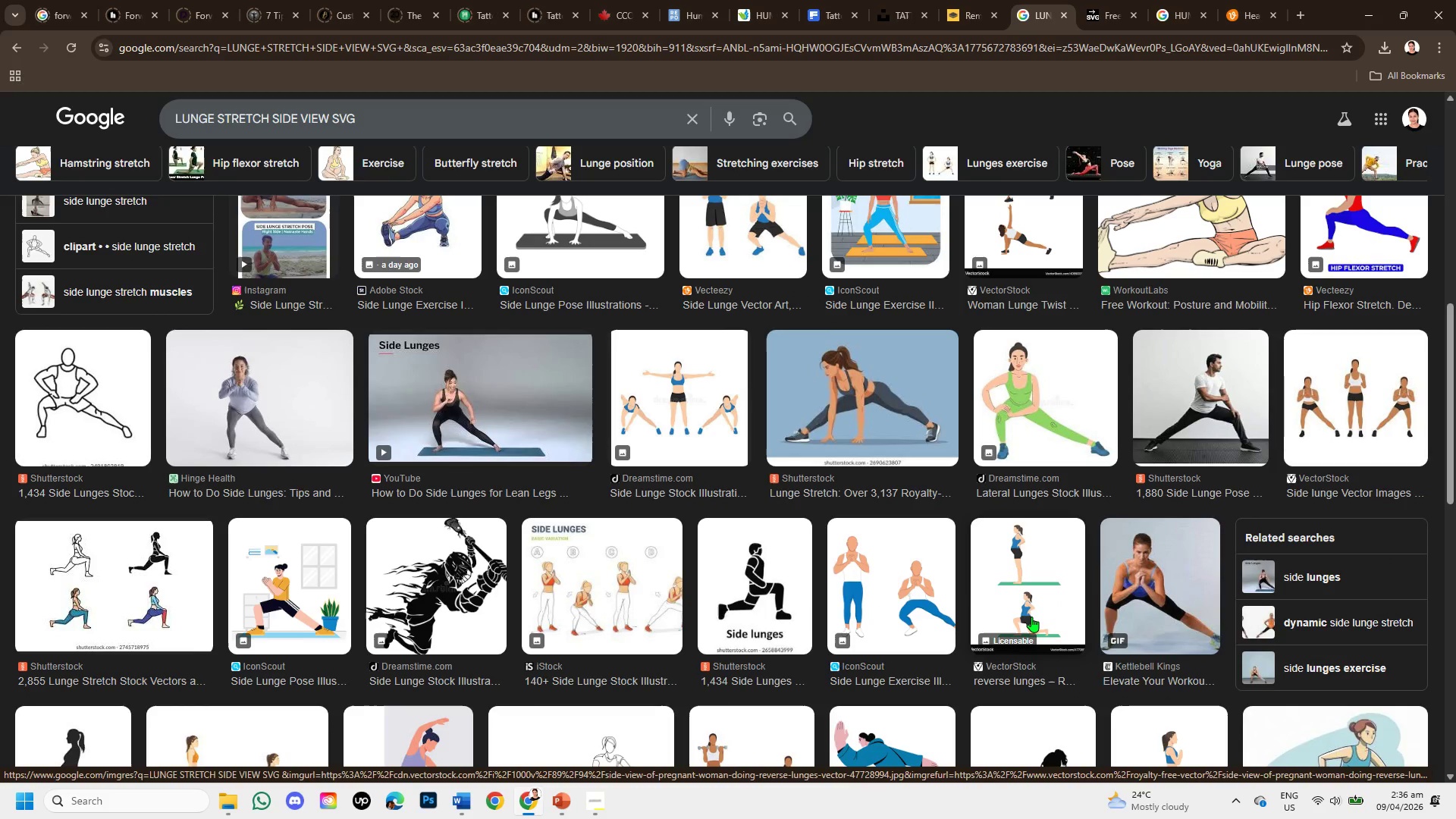 
wait(5.45)
 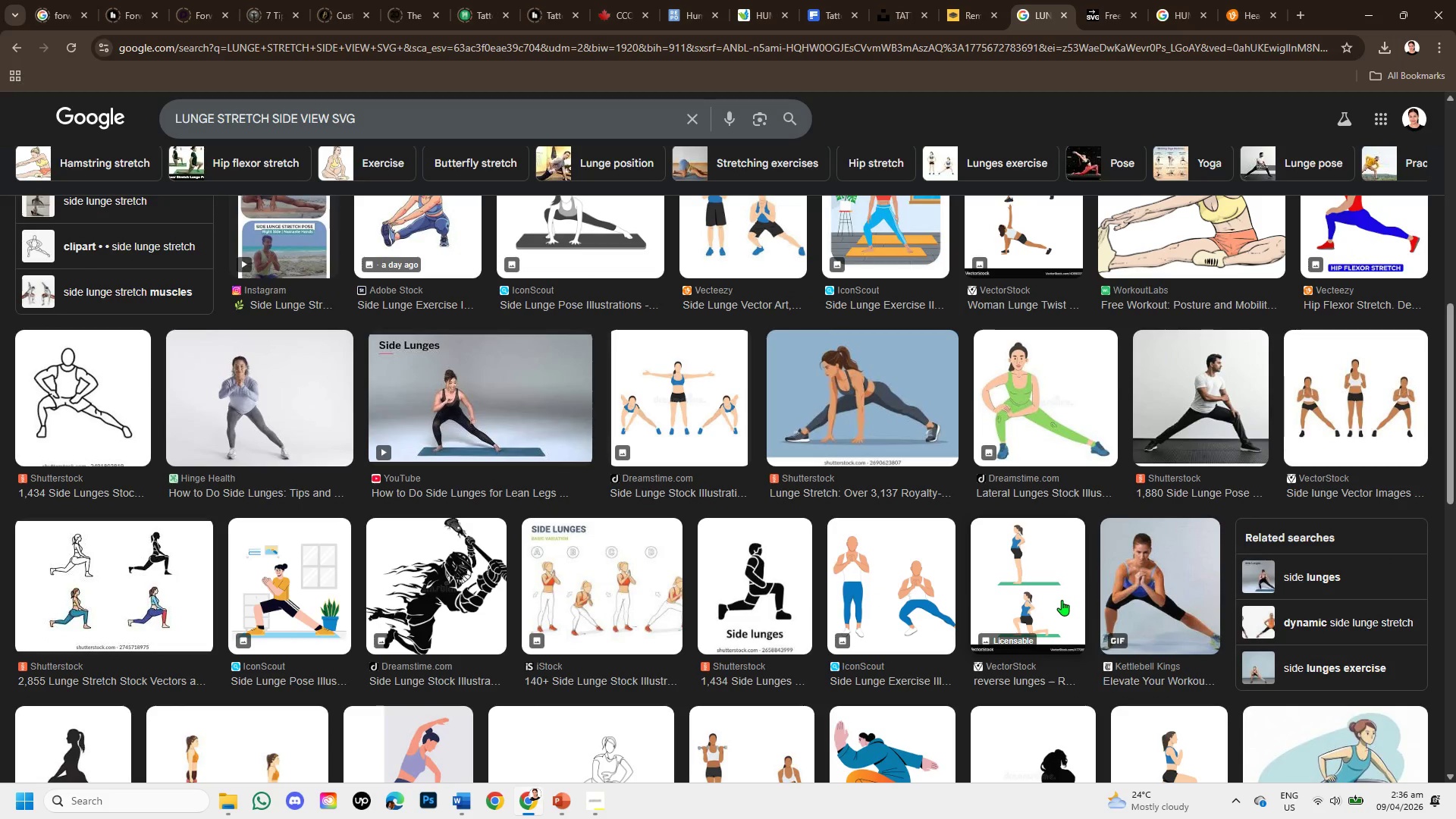 
scroll: coordinate [1010, 567], scroll_direction: up, amount: 3.0
 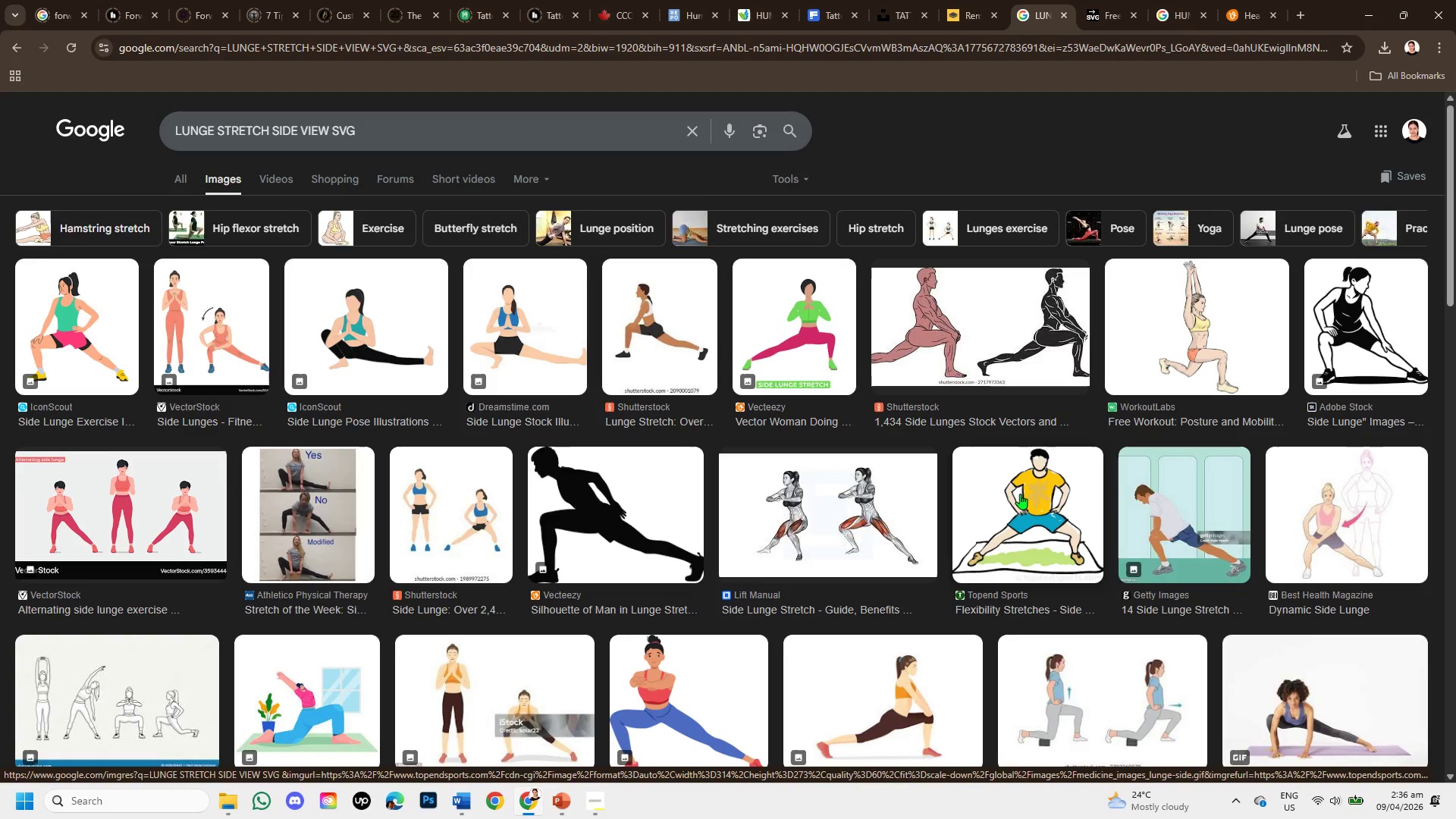 
scroll: coordinate [990, 523], scroll_direction: down, amount: 1.0
 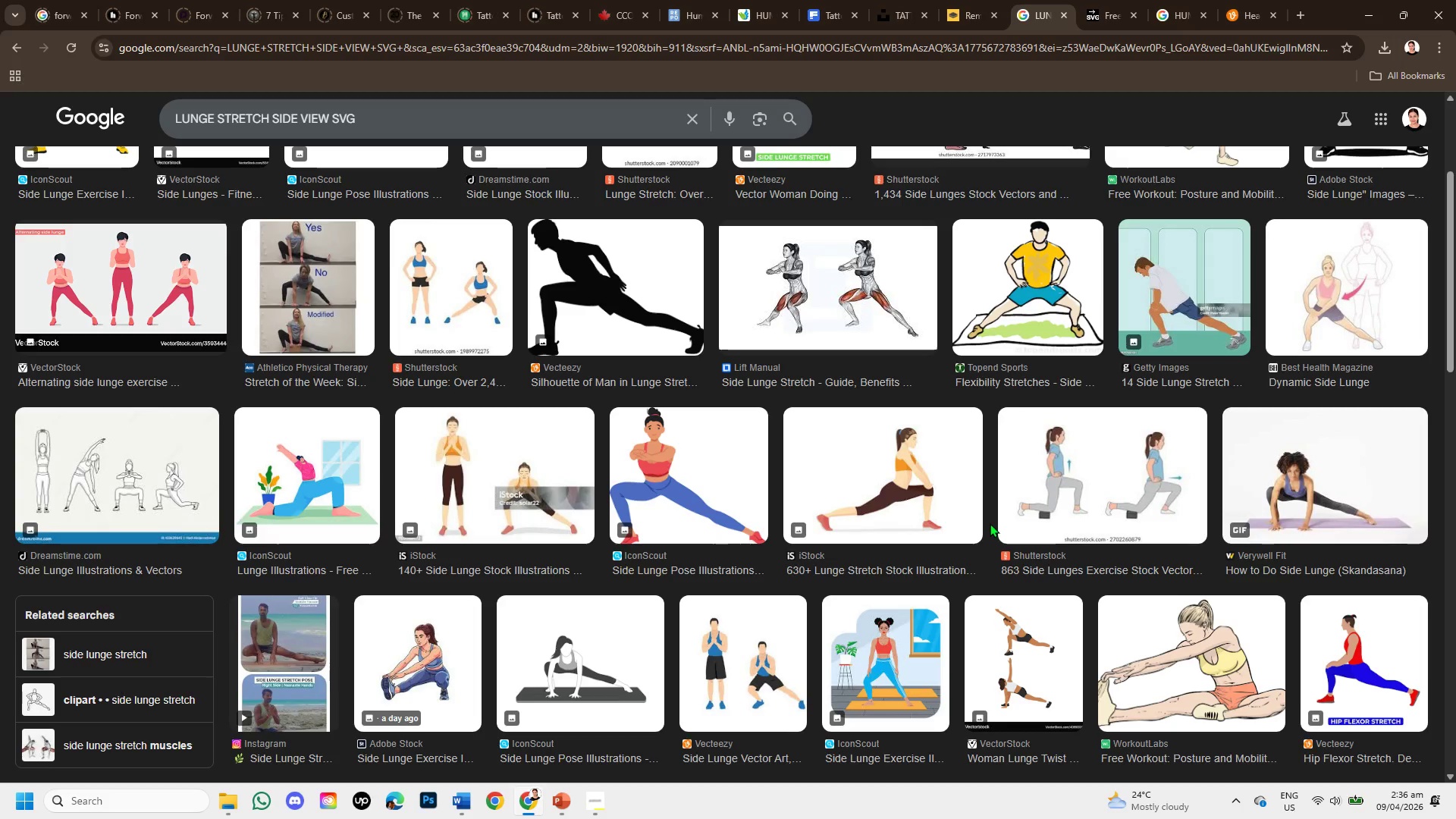 
wait(7.42)
 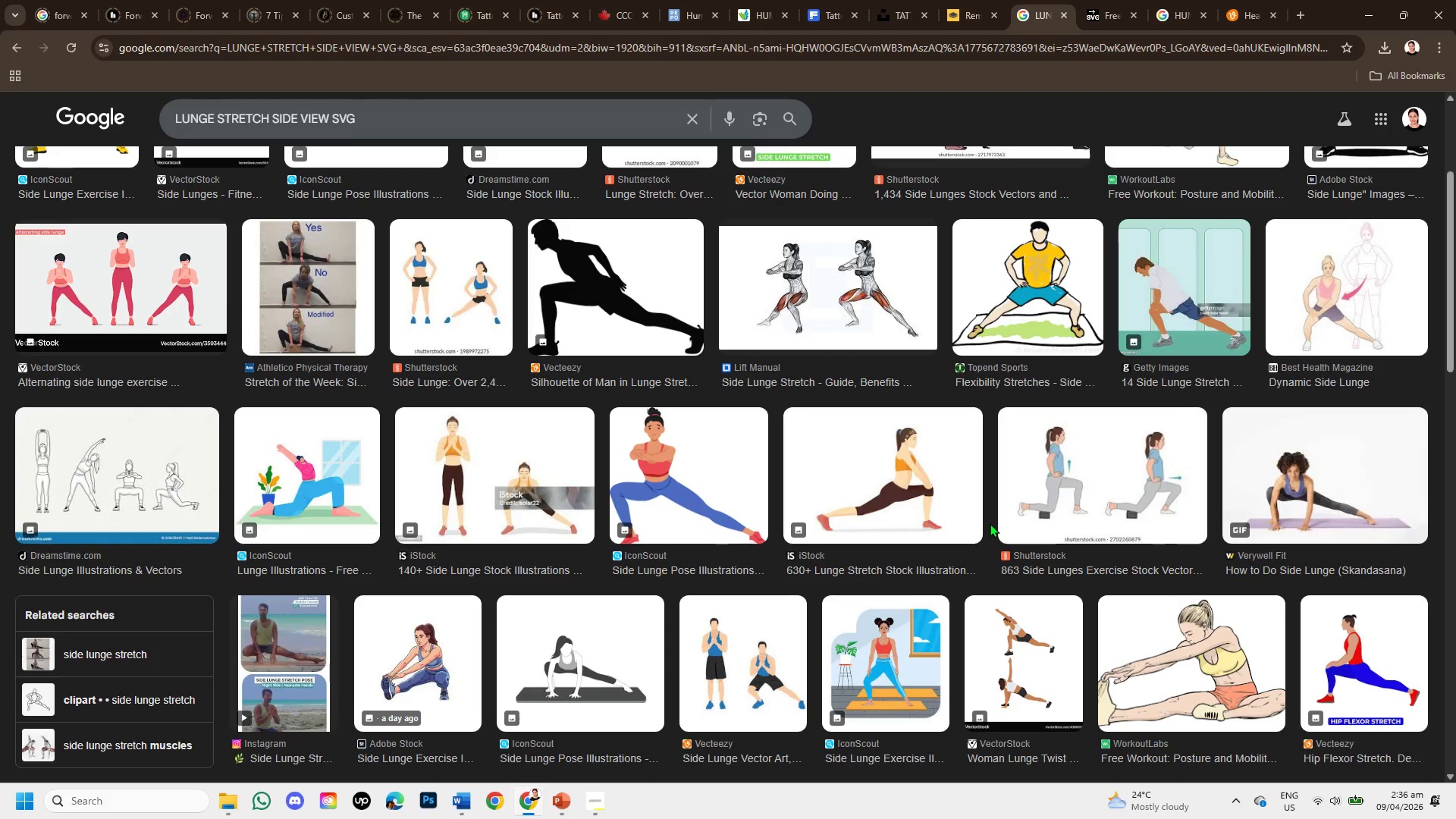 
left_click([656, 285])
 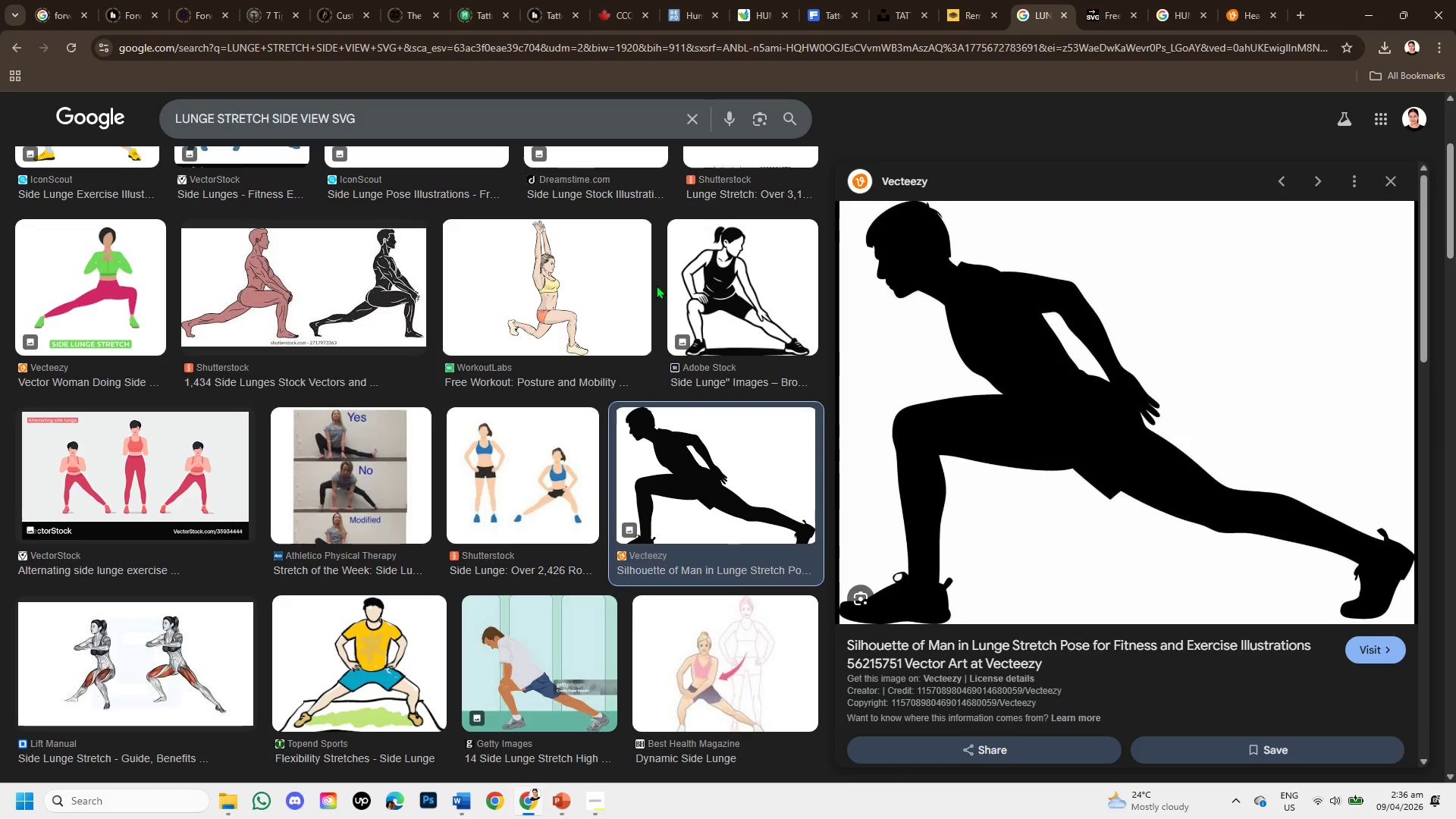 
wait(7.5)
 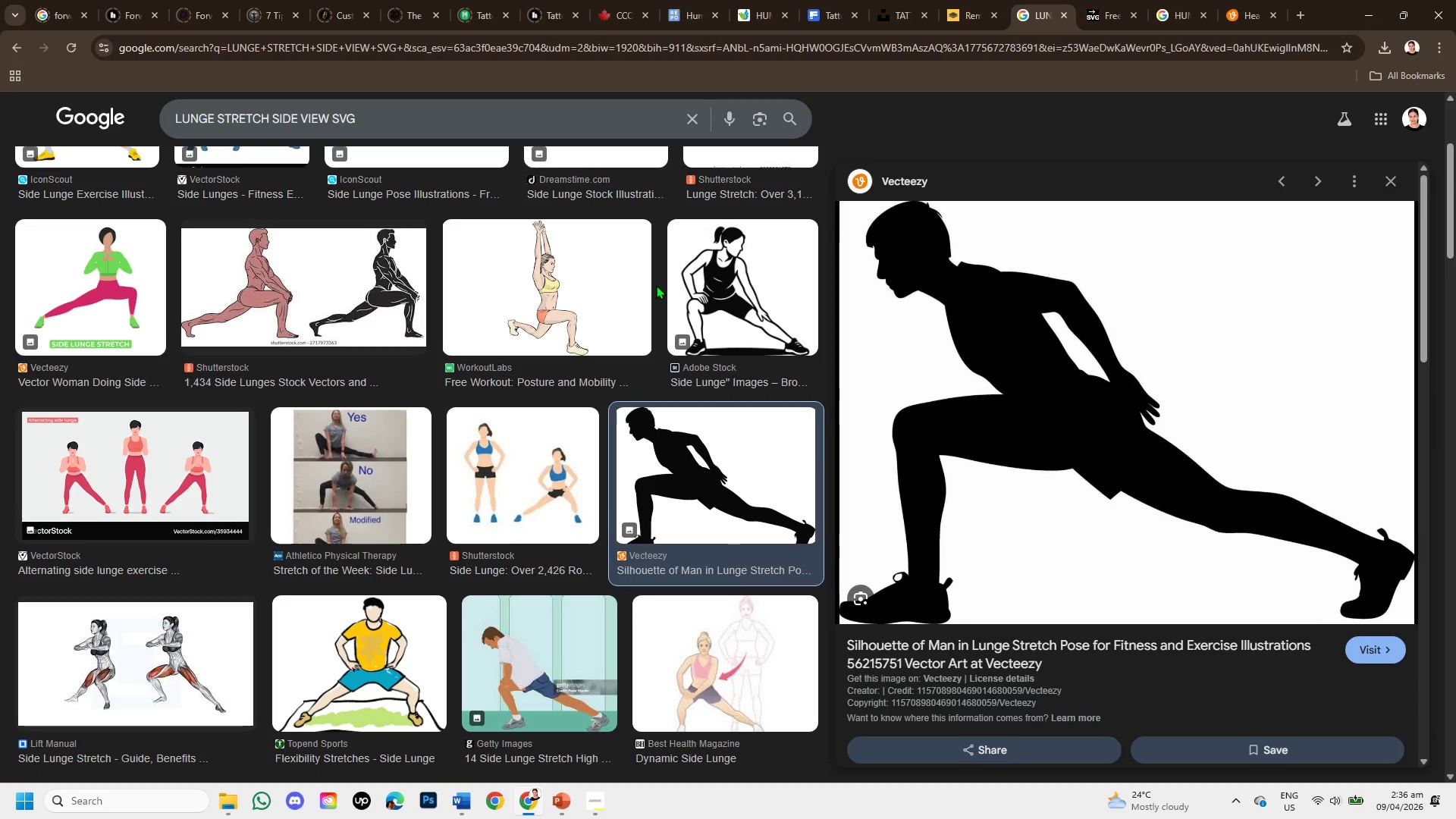 
scroll: coordinate [1266, 417], scroll_direction: down, amount: 4.0
 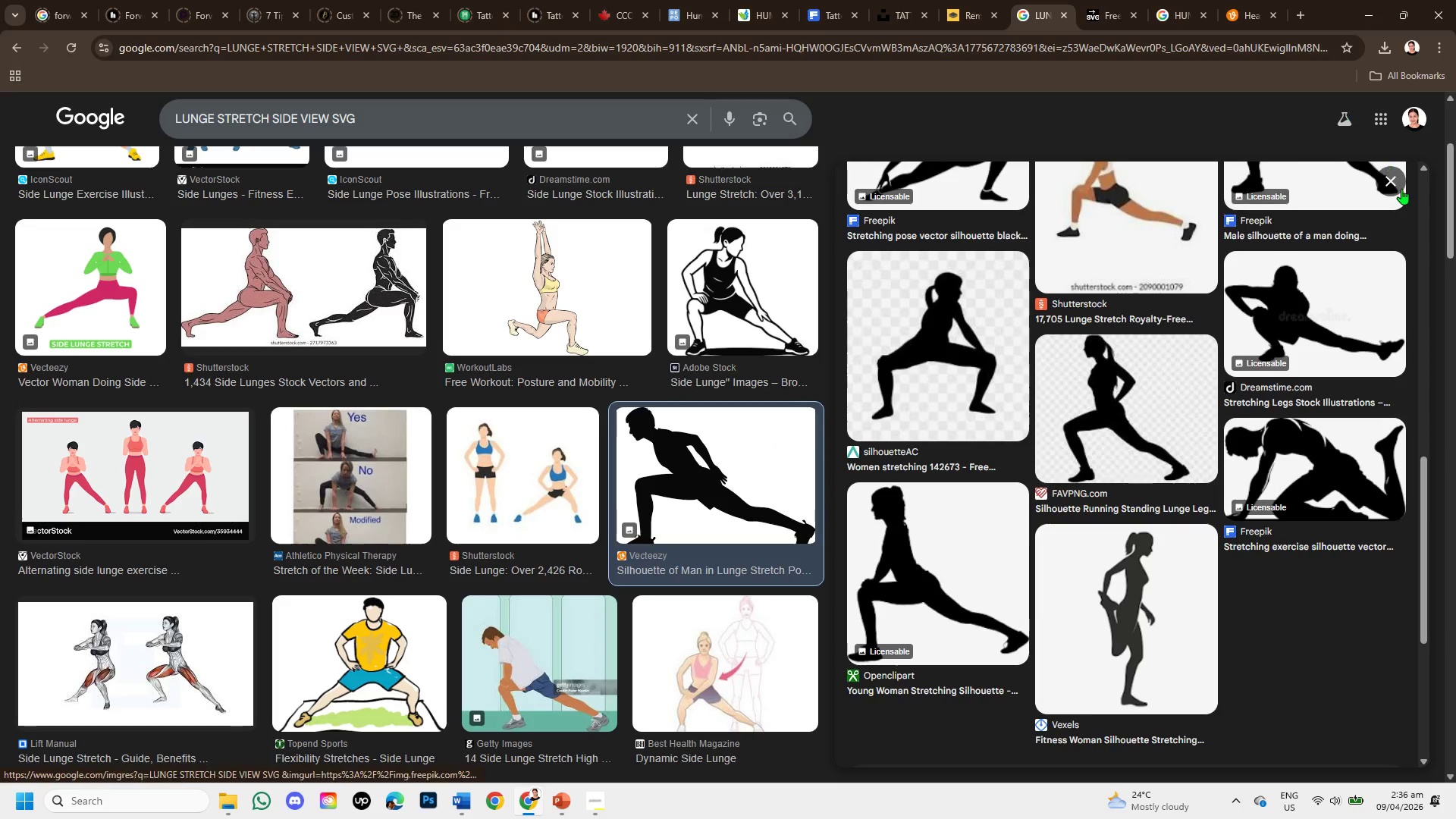 
left_click([1394, 177])
 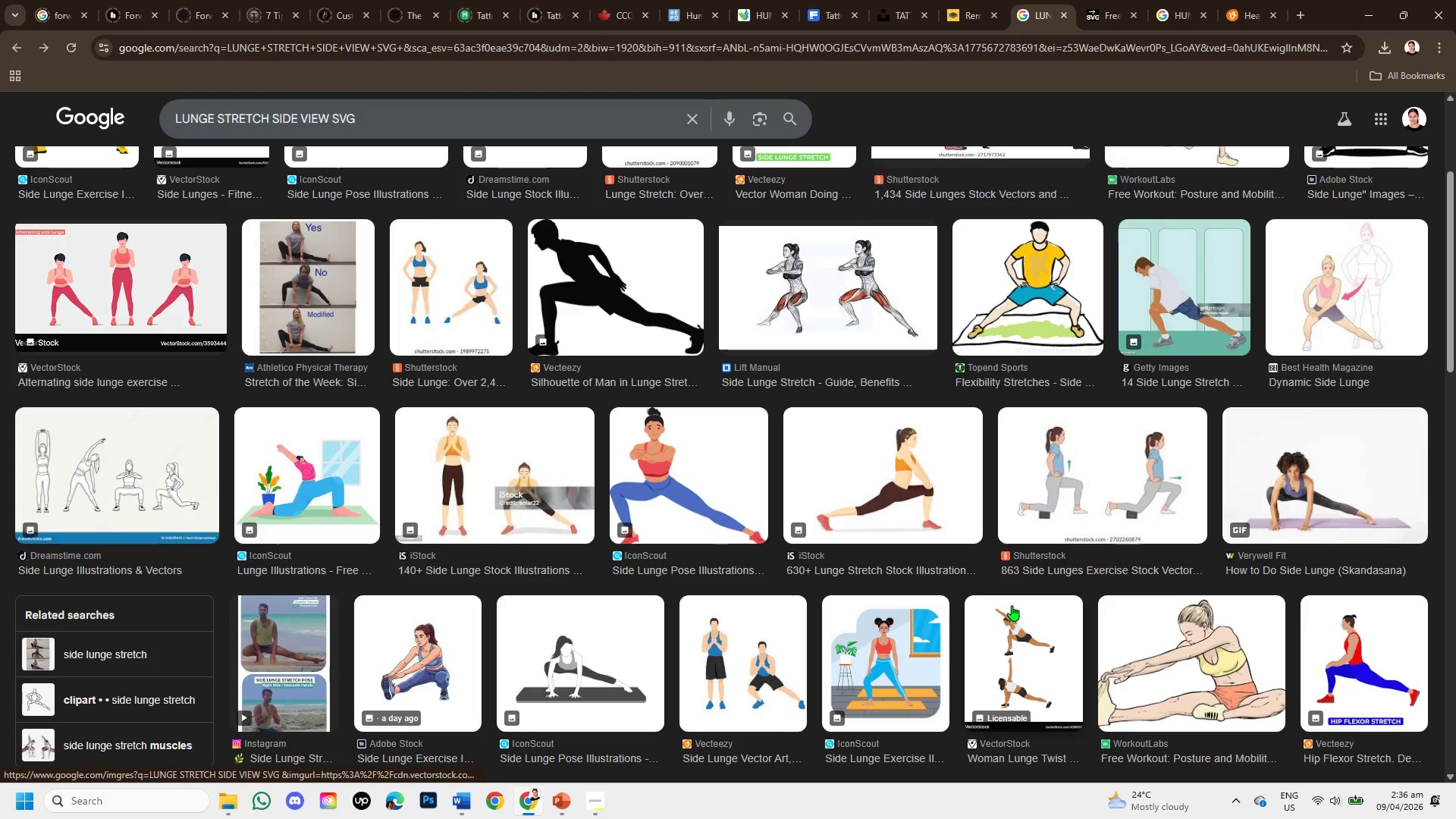 
scroll: coordinate [1012, 605], scroll_direction: down, amount: 1.0
 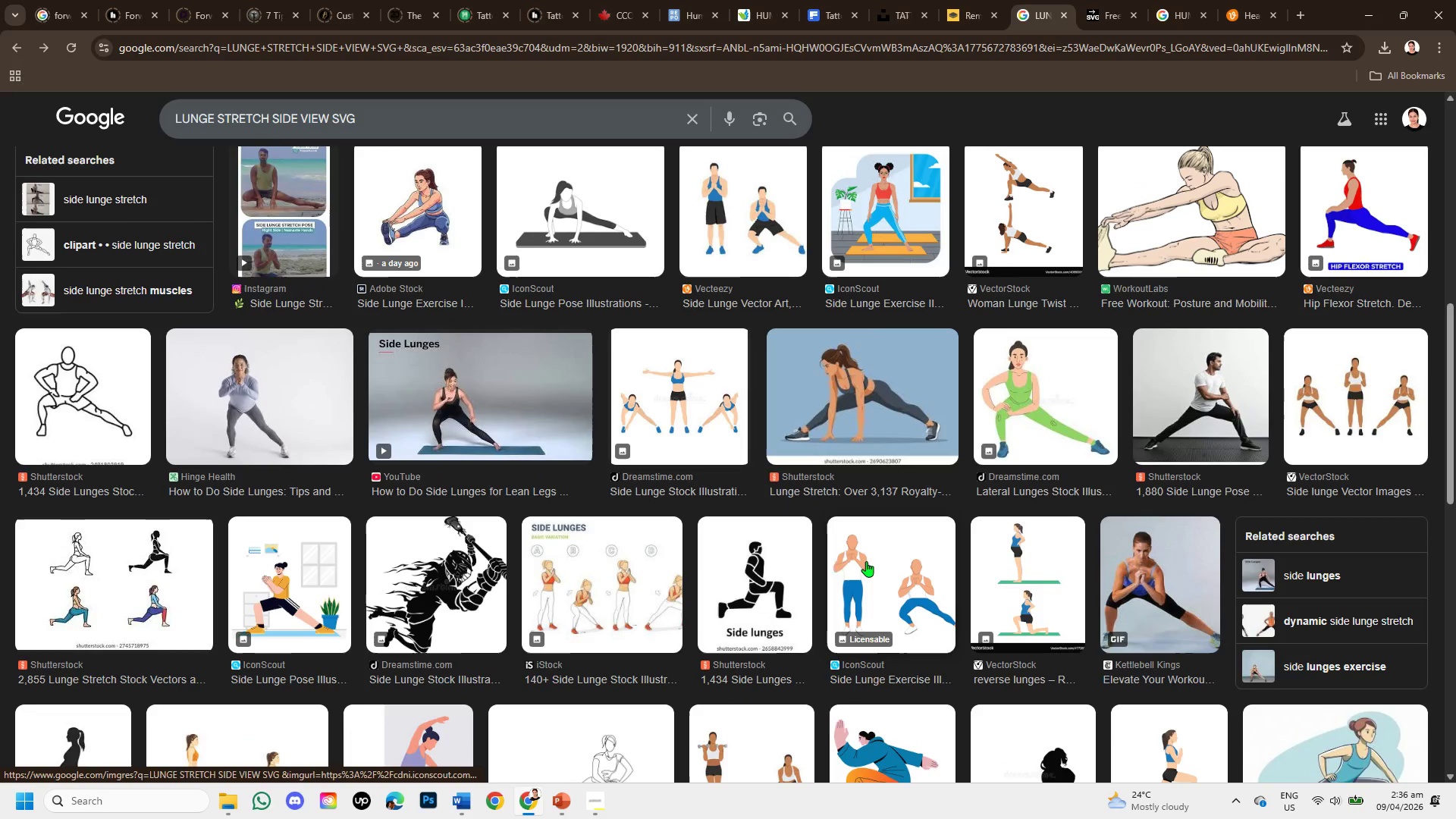 
left_click([749, 562])
 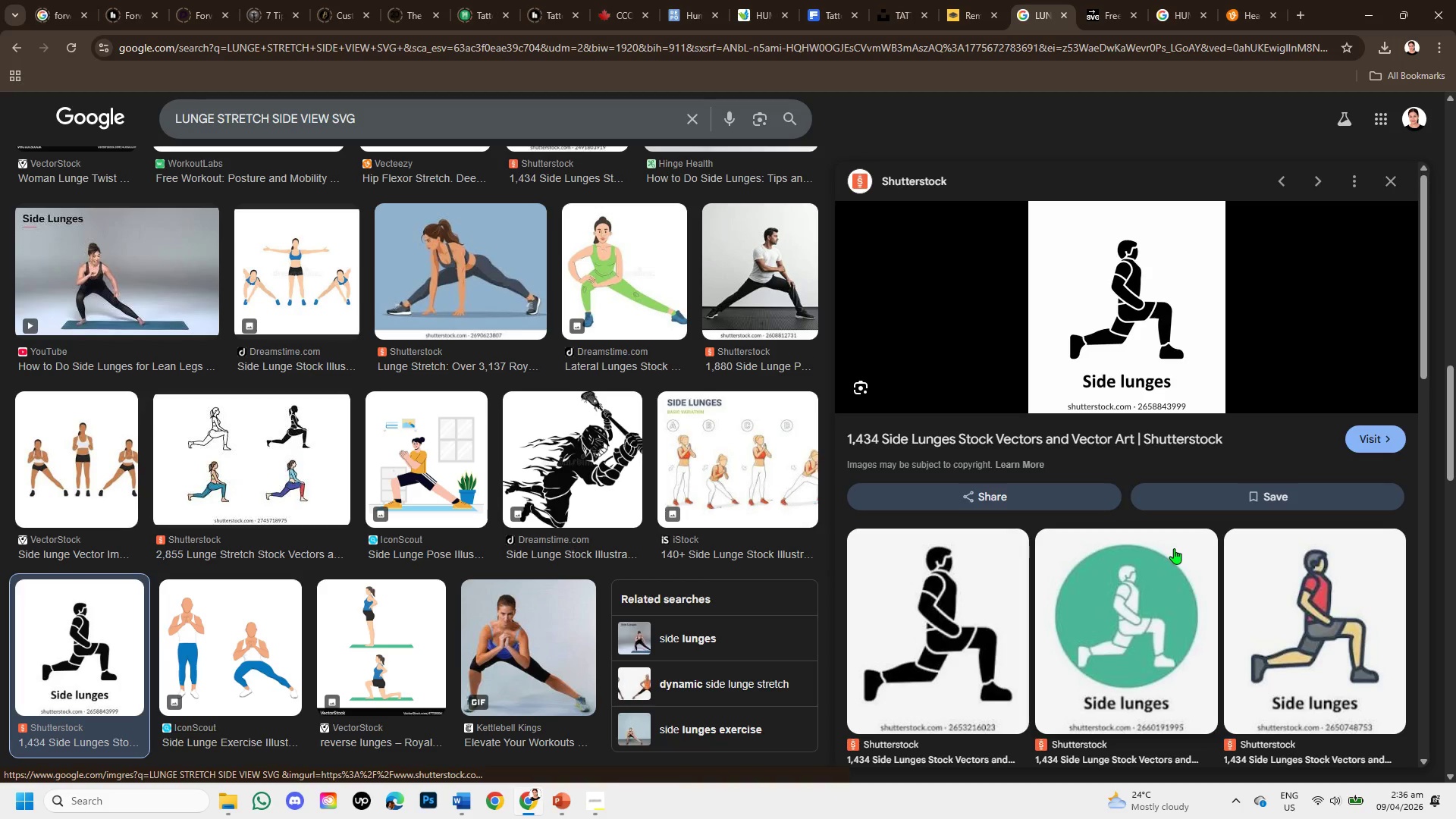 
scroll: coordinate [1174, 548], scroll_direction: down, amount: 2.0
 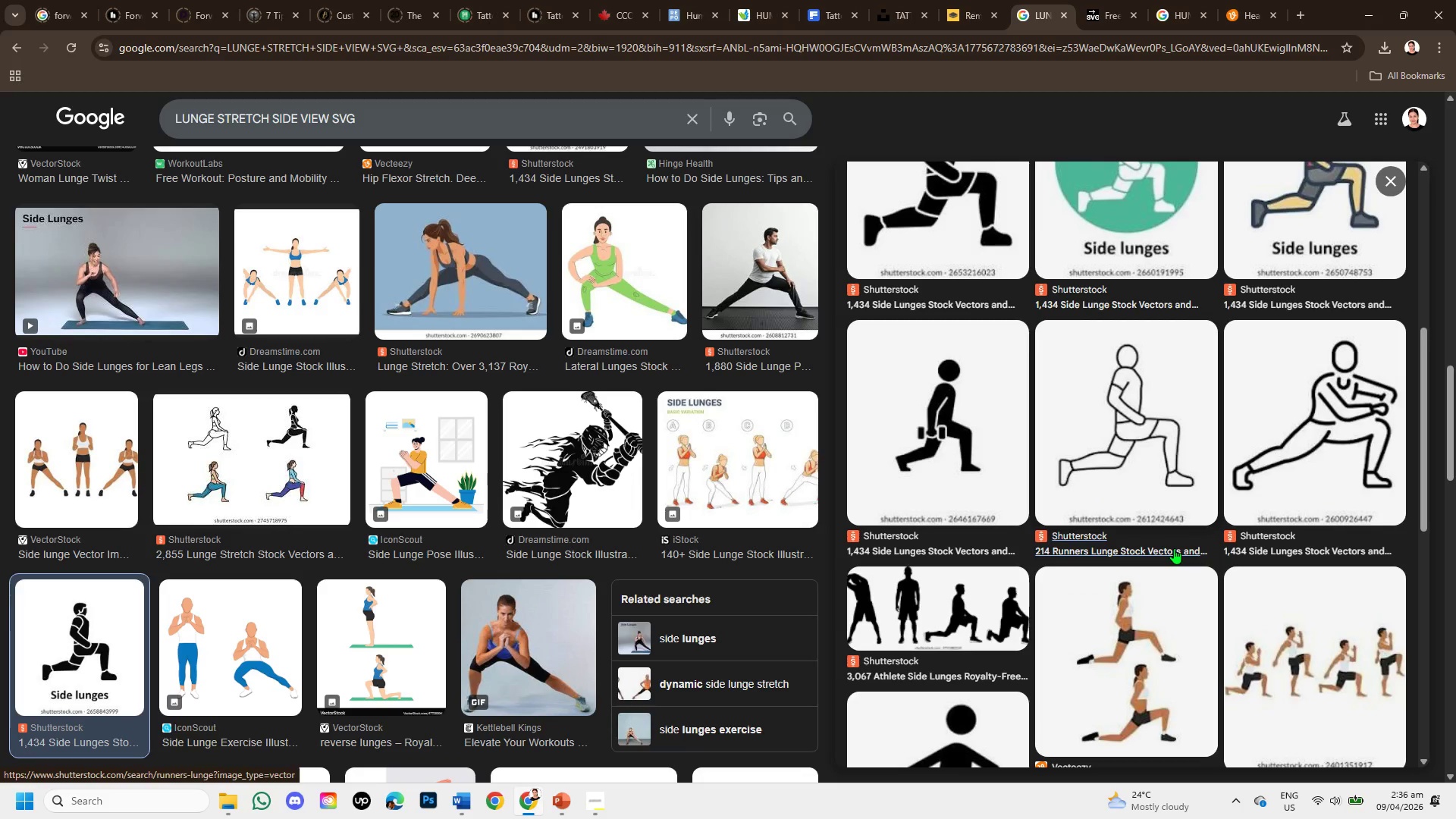 
wait(7.02)
 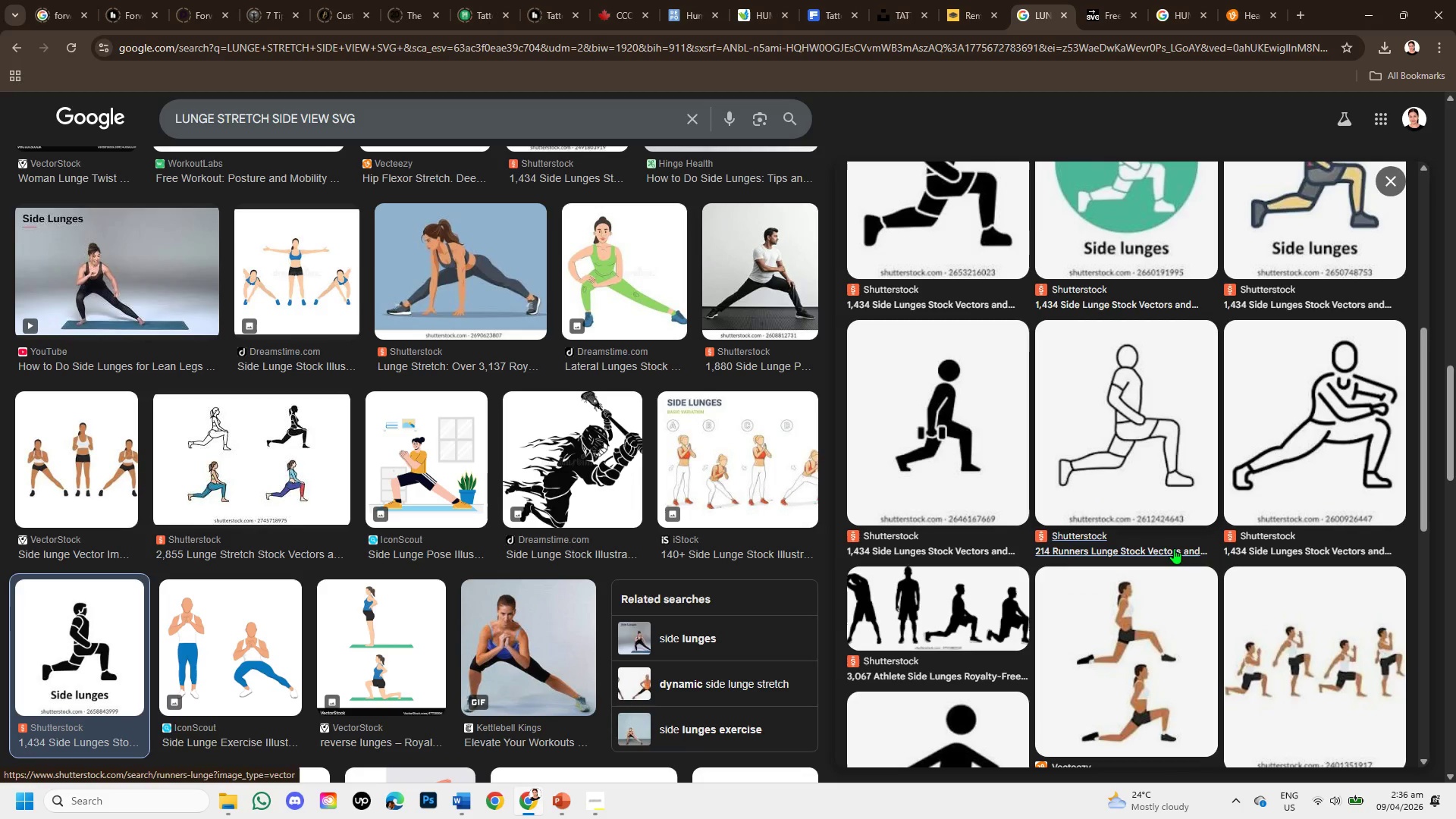 
scroll: coordinate [1174, 548], scroll_direction: down, amount: 1.0
 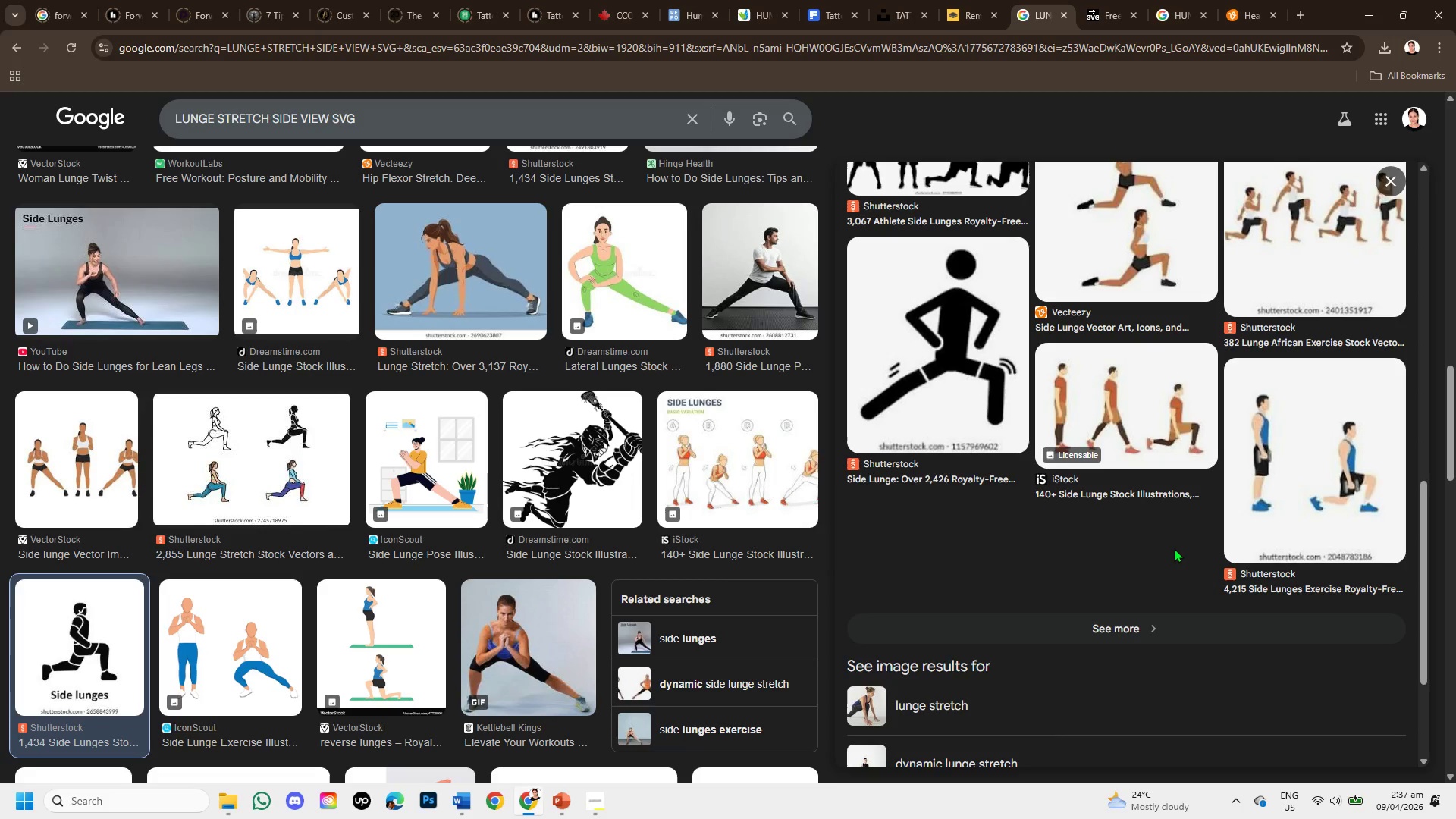 
scroll: coordinate [1174, 548], scroll_direction: up, amount: 2.0
 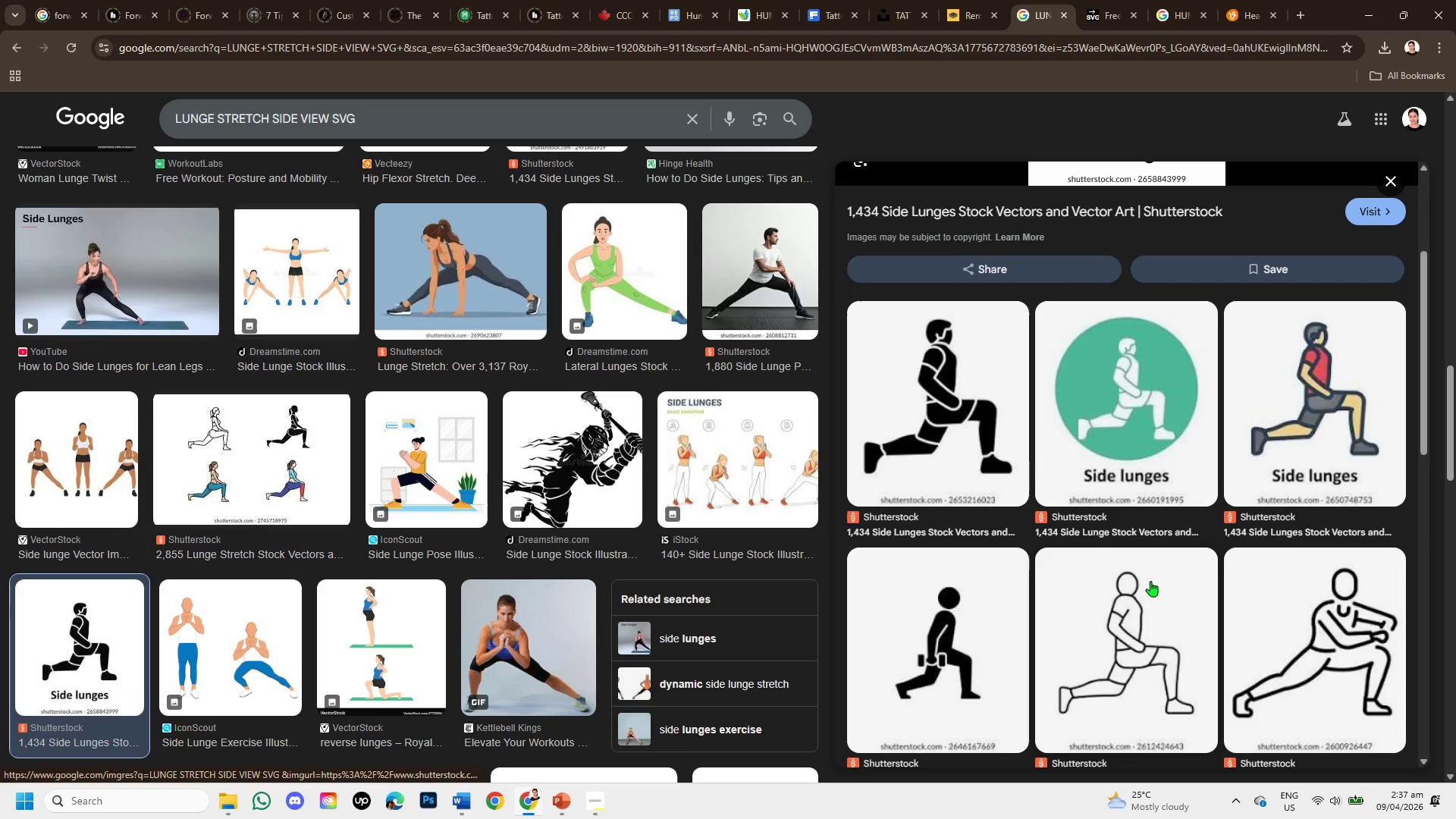 
left_click([1150, 581])
 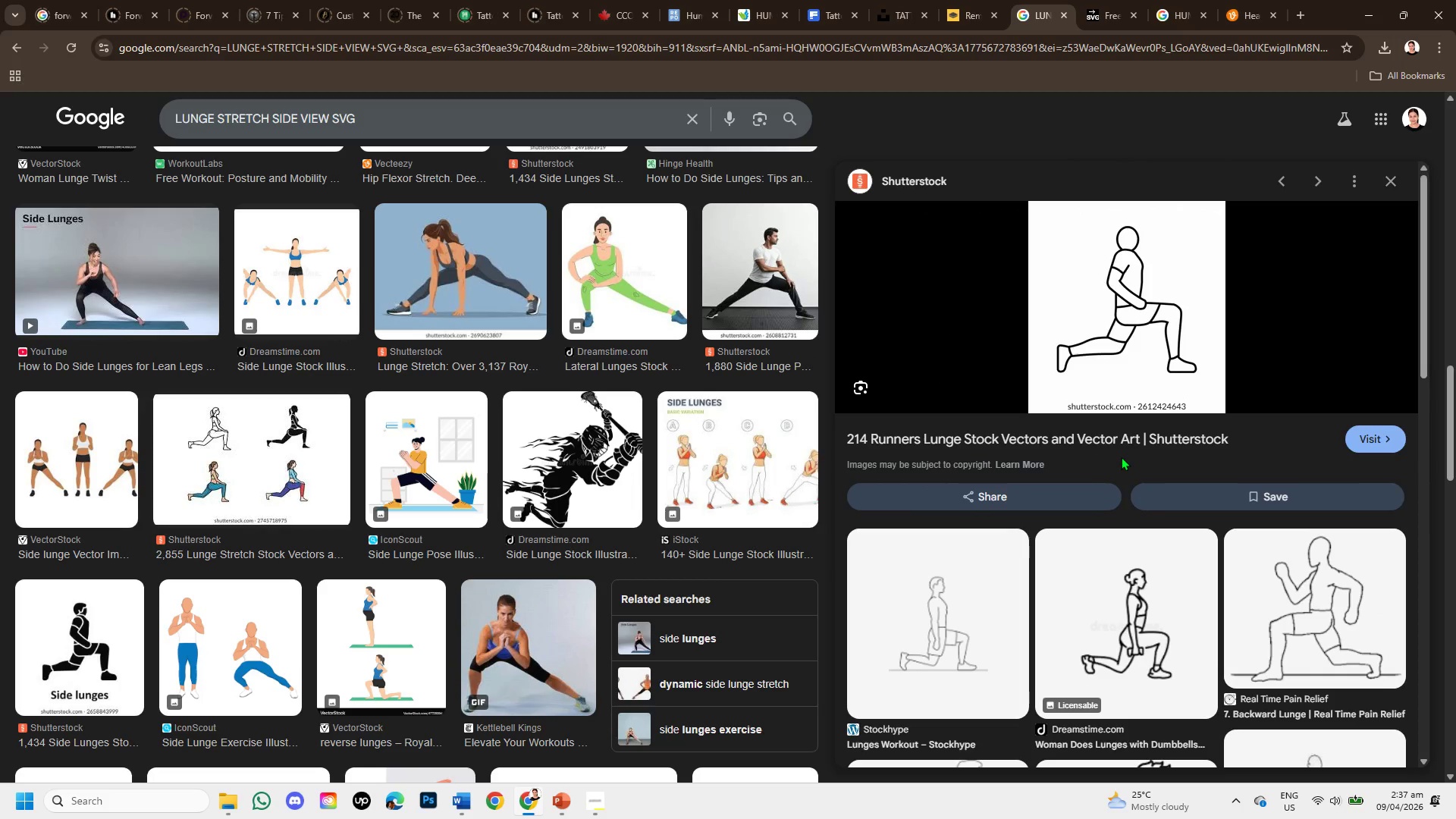 
wait(6.38)
 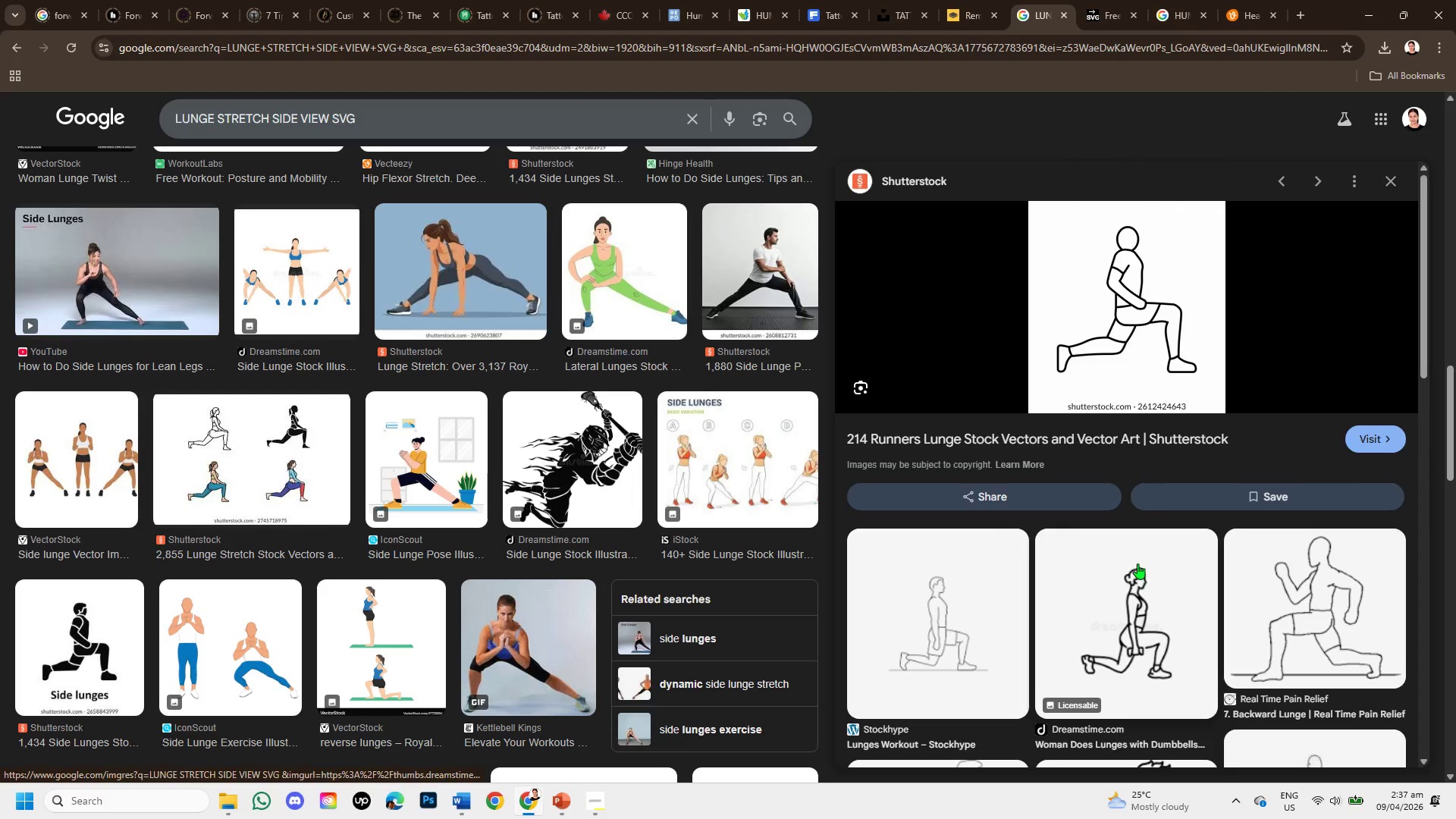 
scroll: coordinate [1112, 539], scroll_direction: down, amount: 1.0
 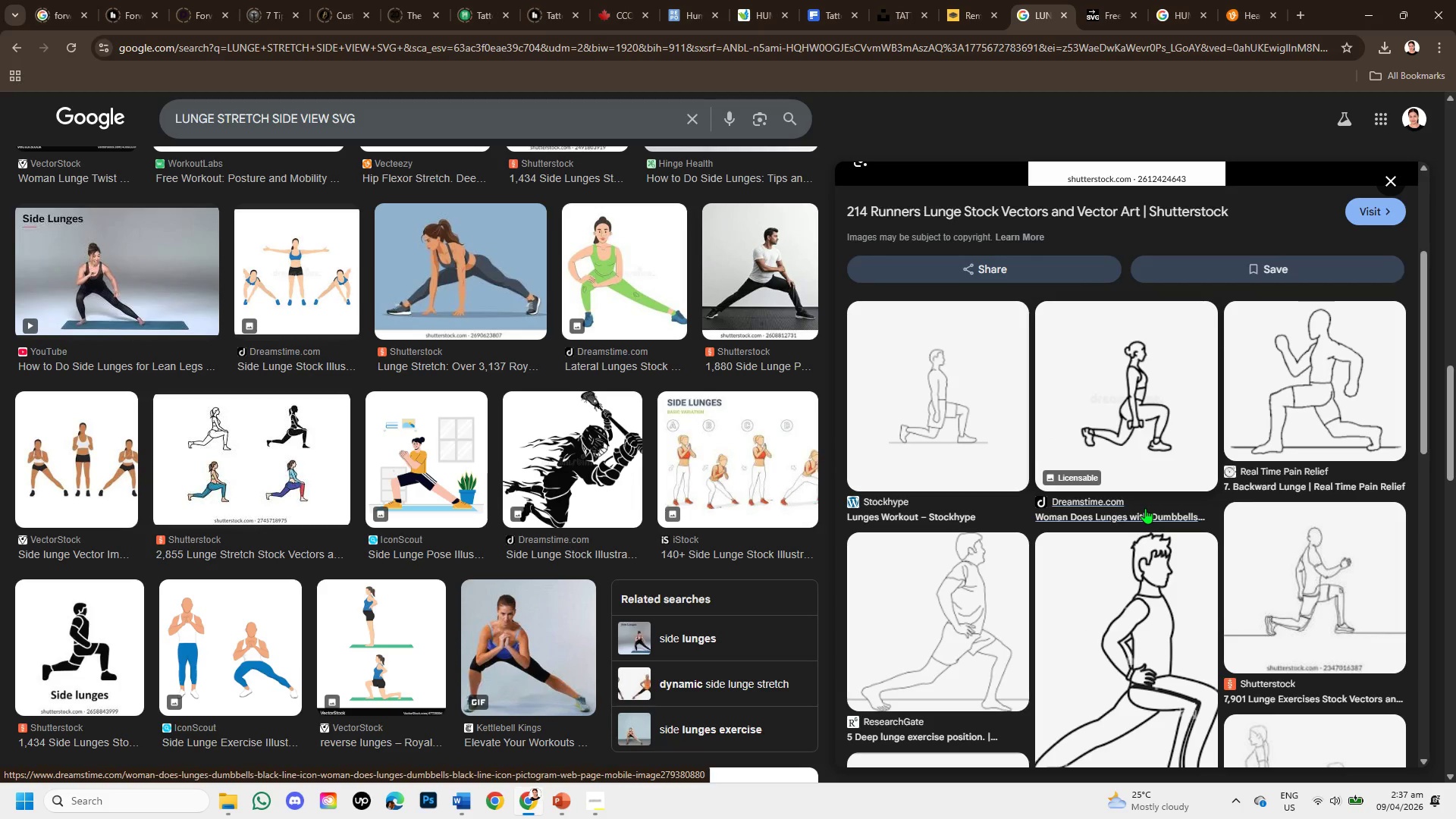 
wait(5.48)
 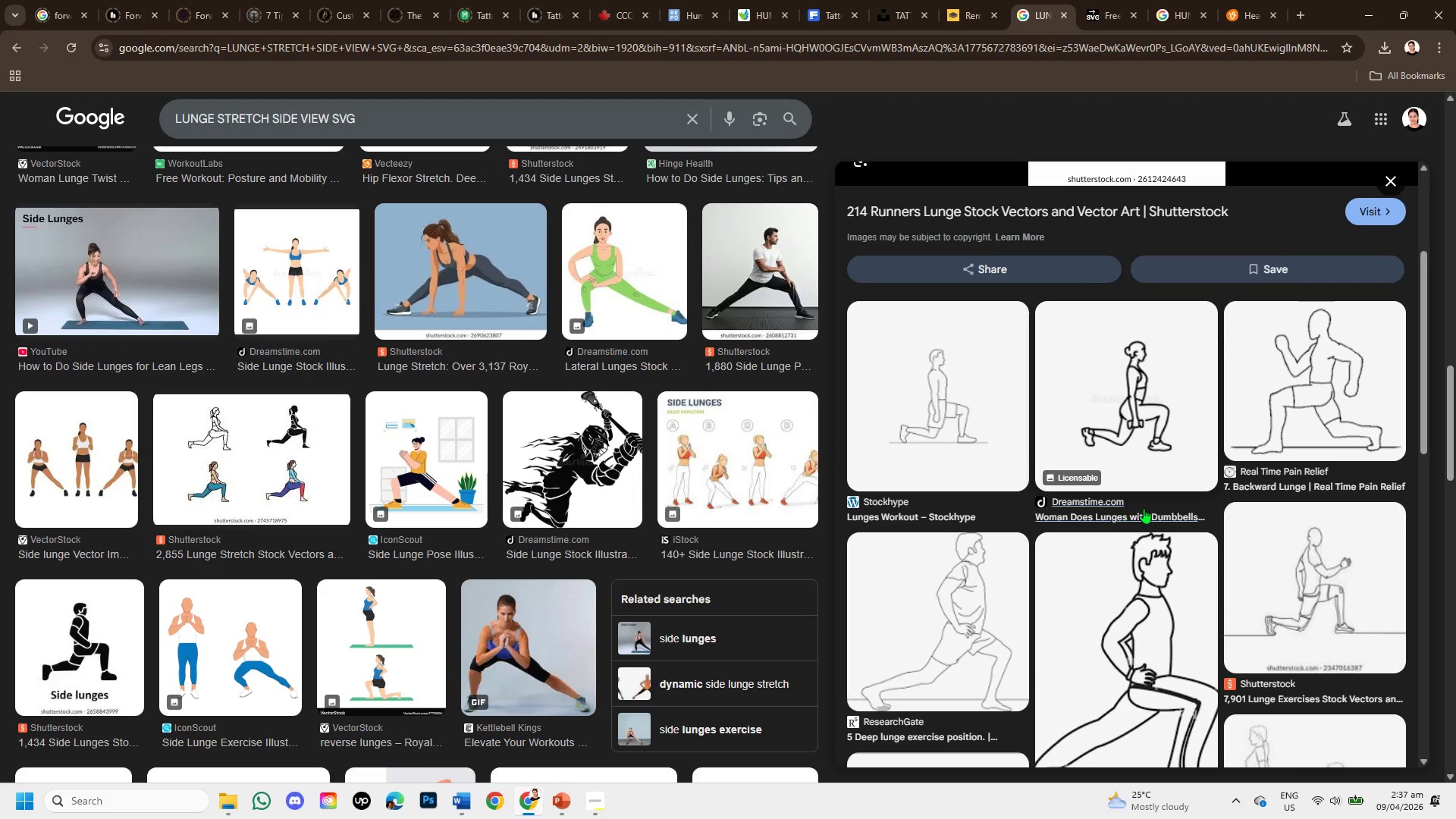 
scroll: coordinate [1145, 508], scroll_direction: down, amount: 2.0
 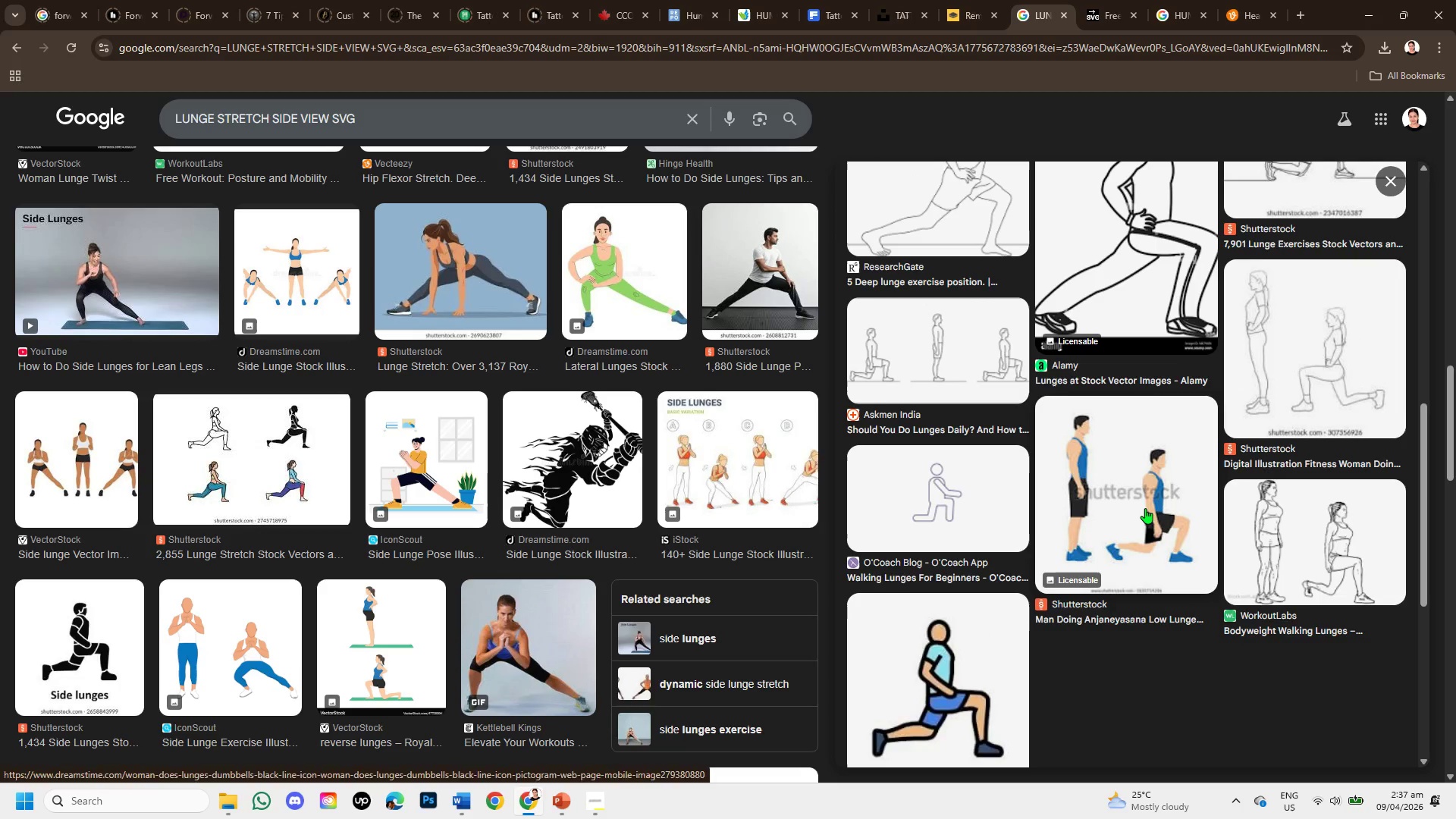 
scroll: coordinate [1145, 508], scroll_direction: up, amount: 1.0
 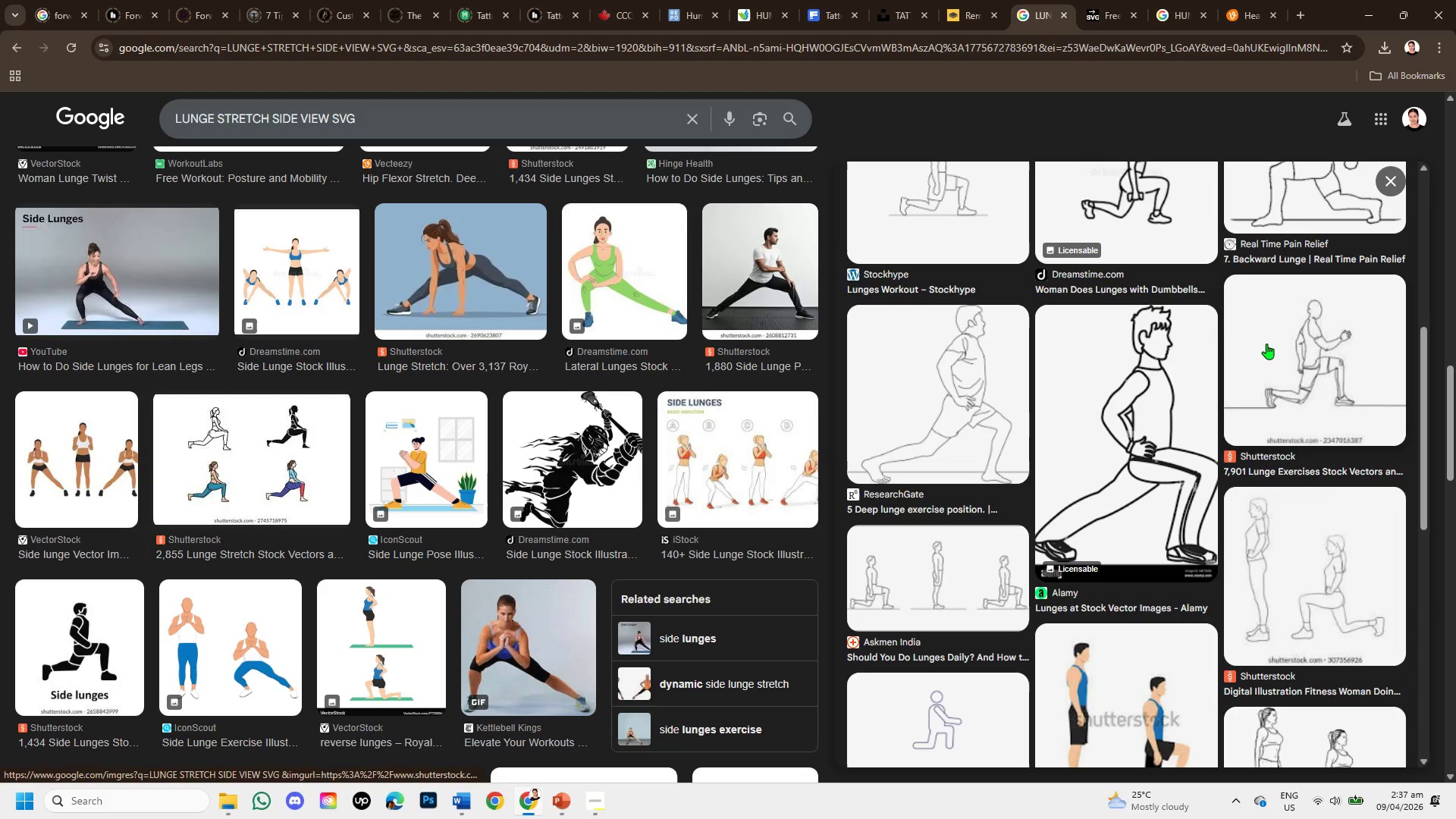 
left_click([1295, 372])
 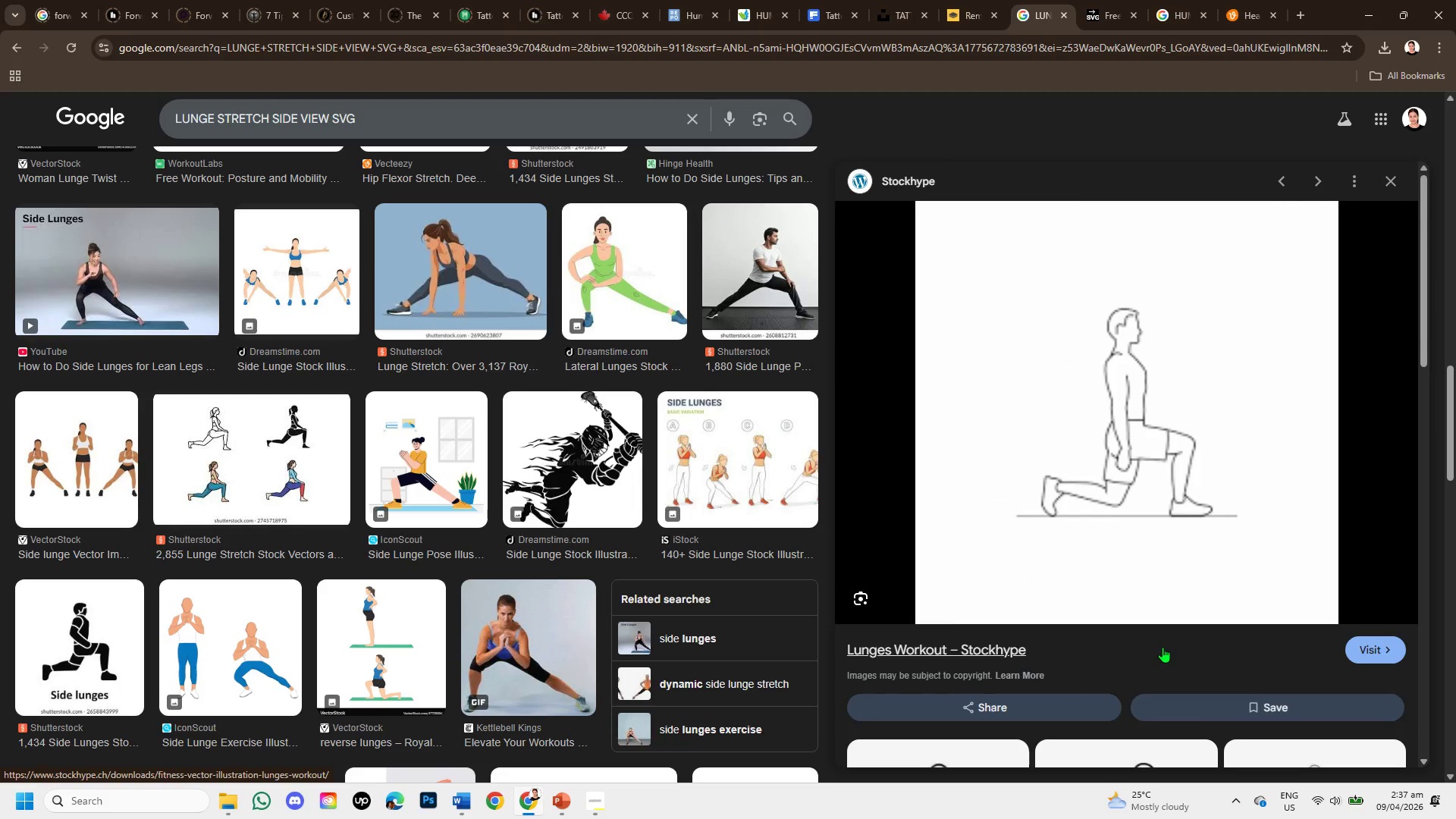 
wait(10.42)
 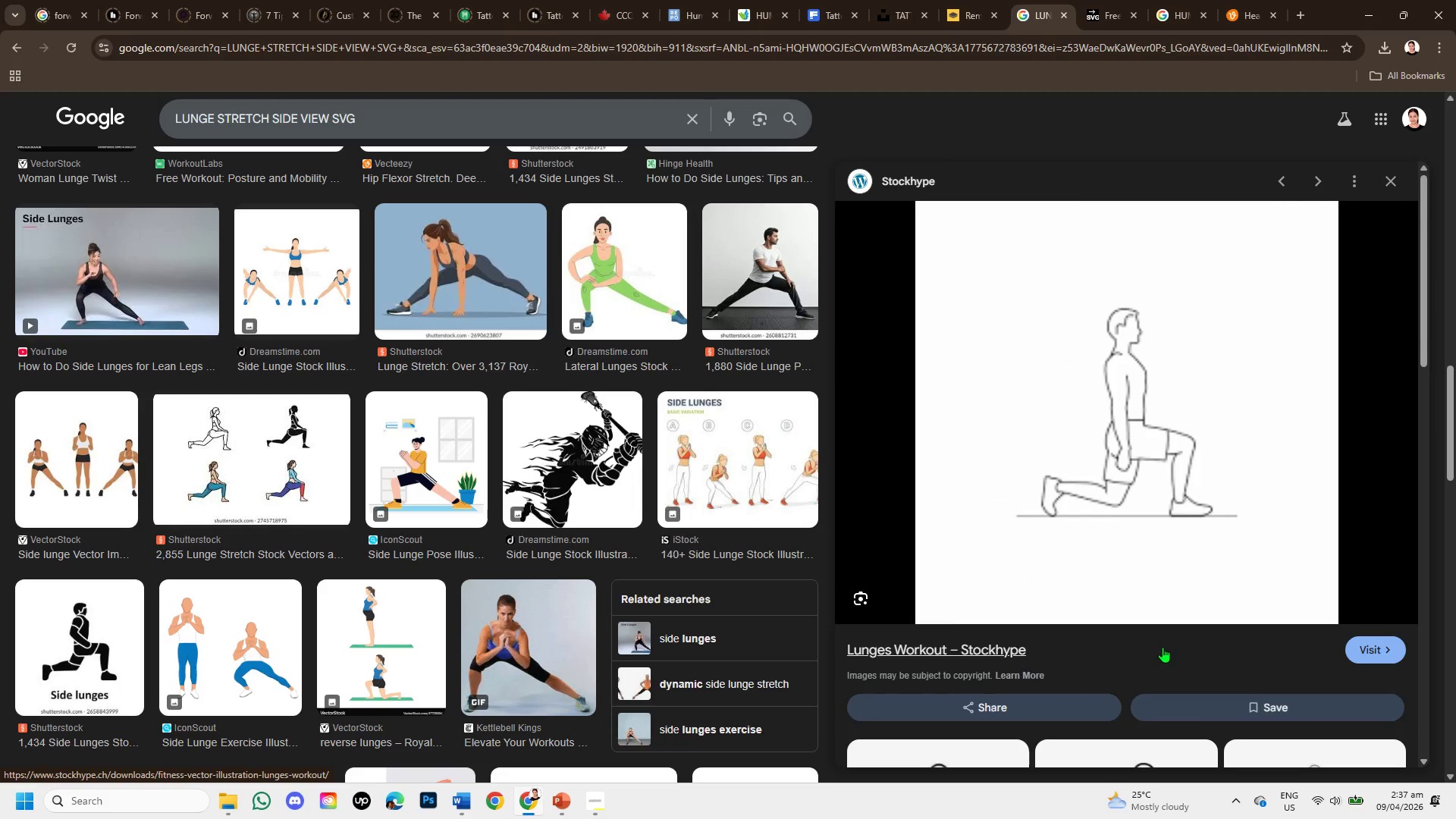 
right_click([1142, 388])
 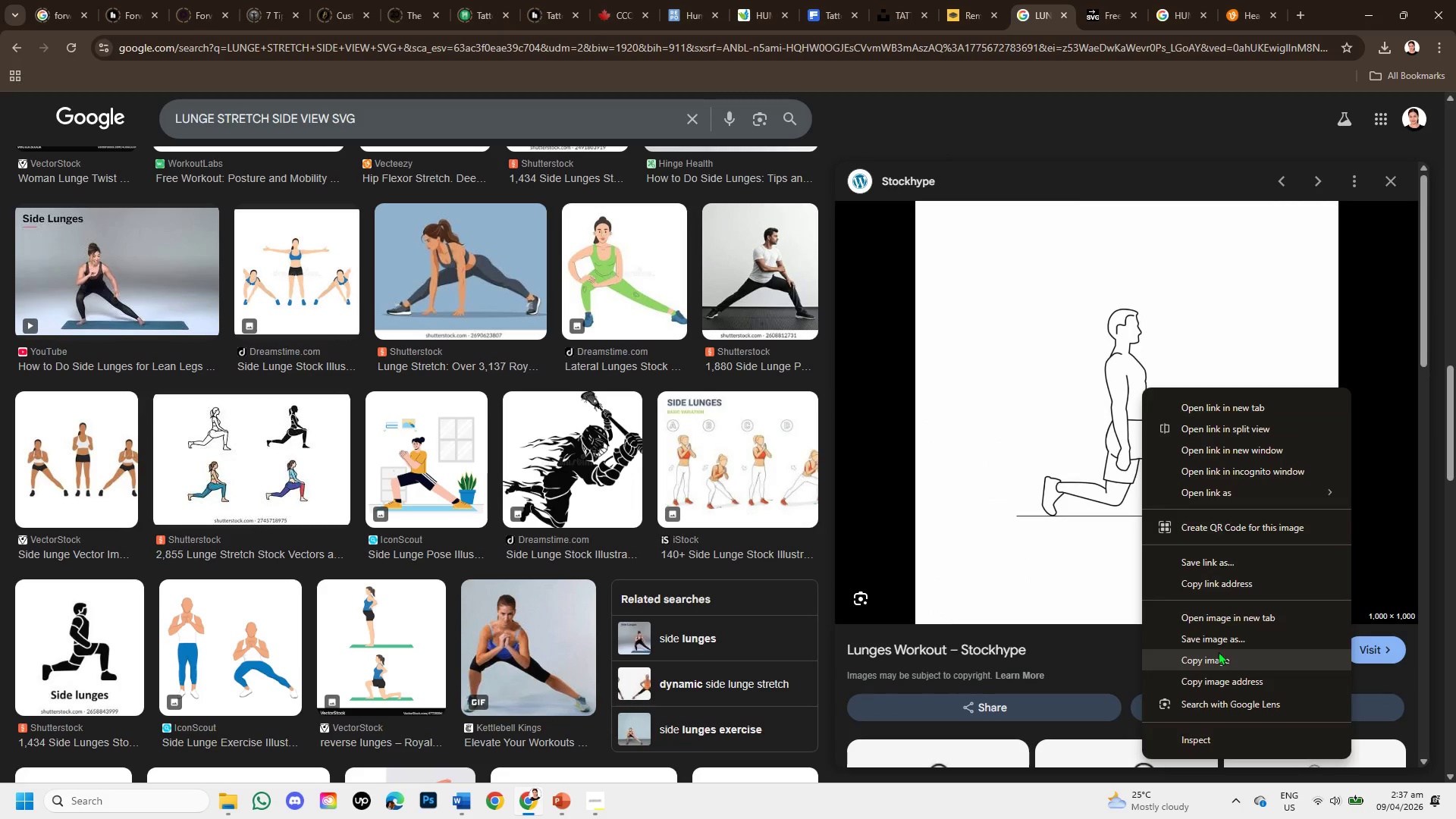 
left_click([1215, 642])
 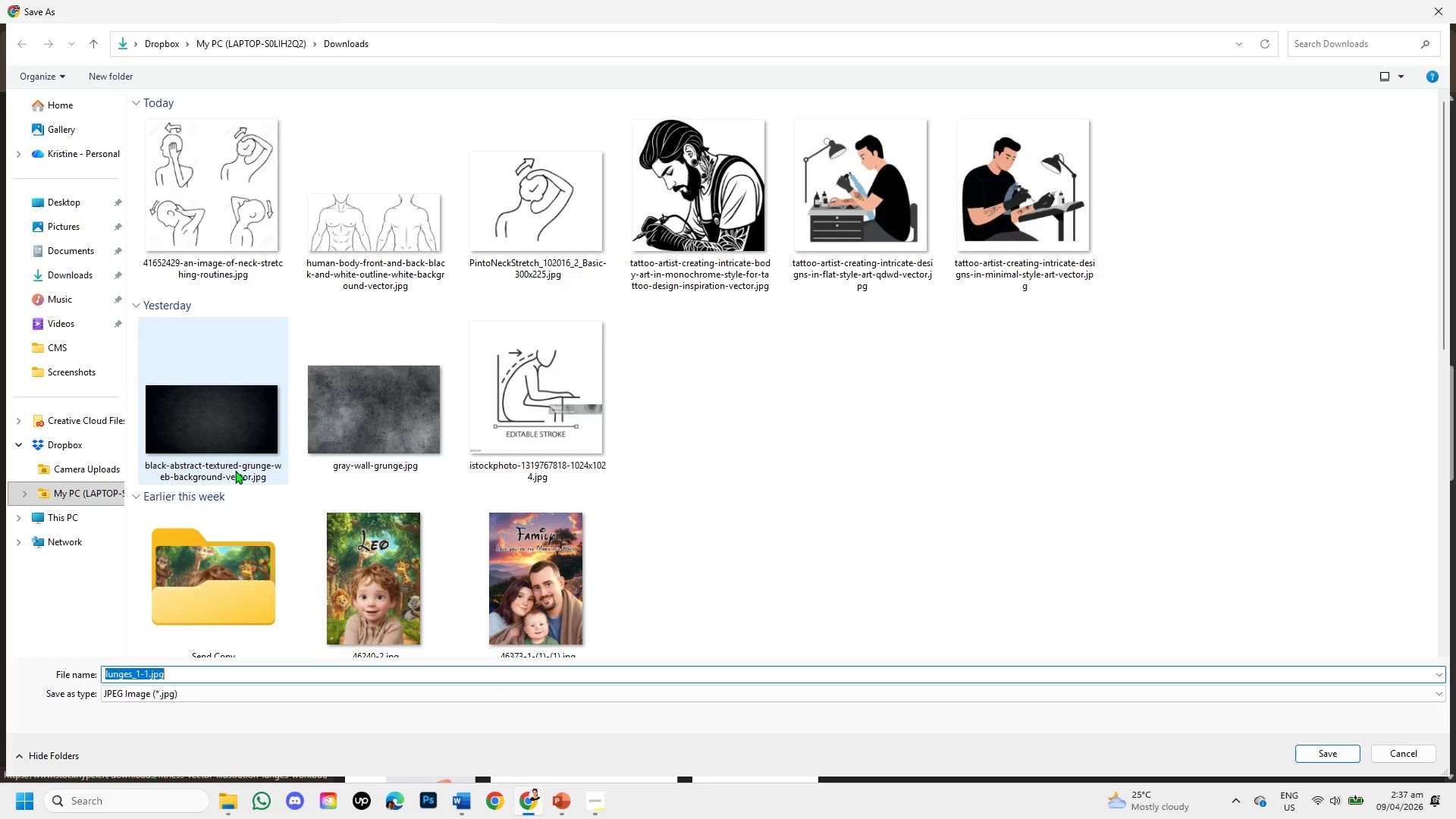 
left_click([55, 283])
 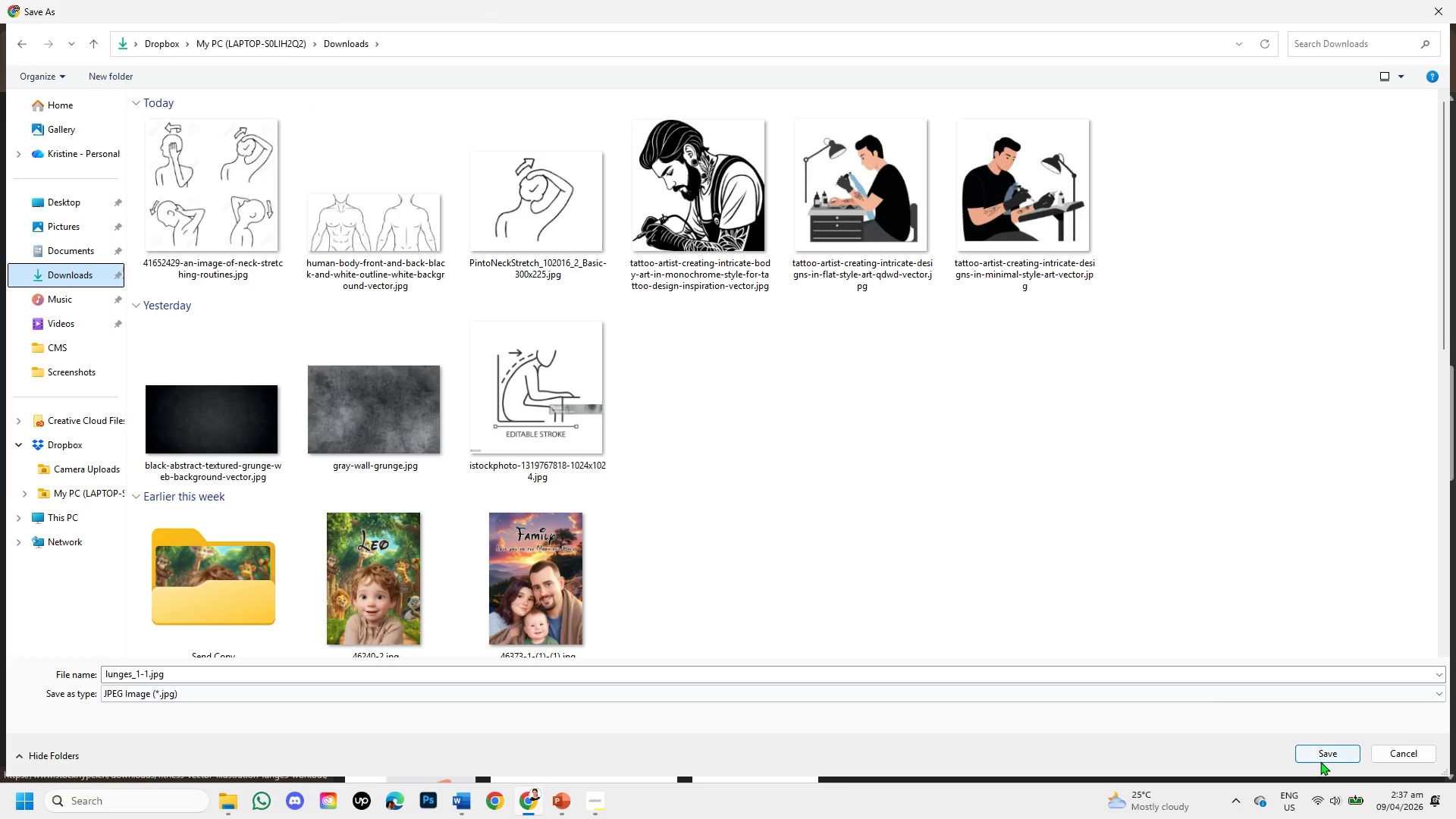 
left_click([1317, 748])
 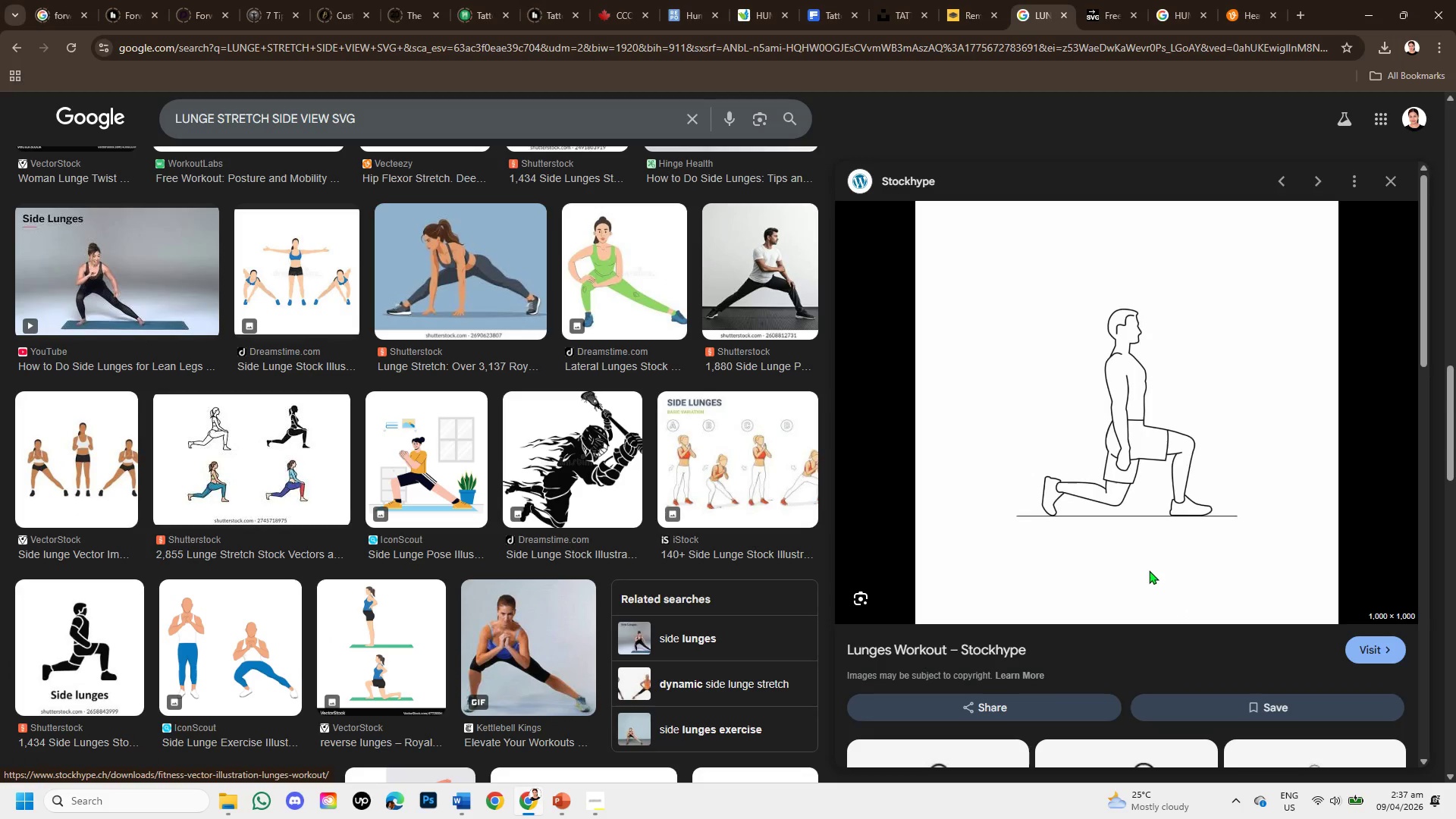 
scroll: coordinate [1149, 570], scroll_direction: down, amount: 2.0
 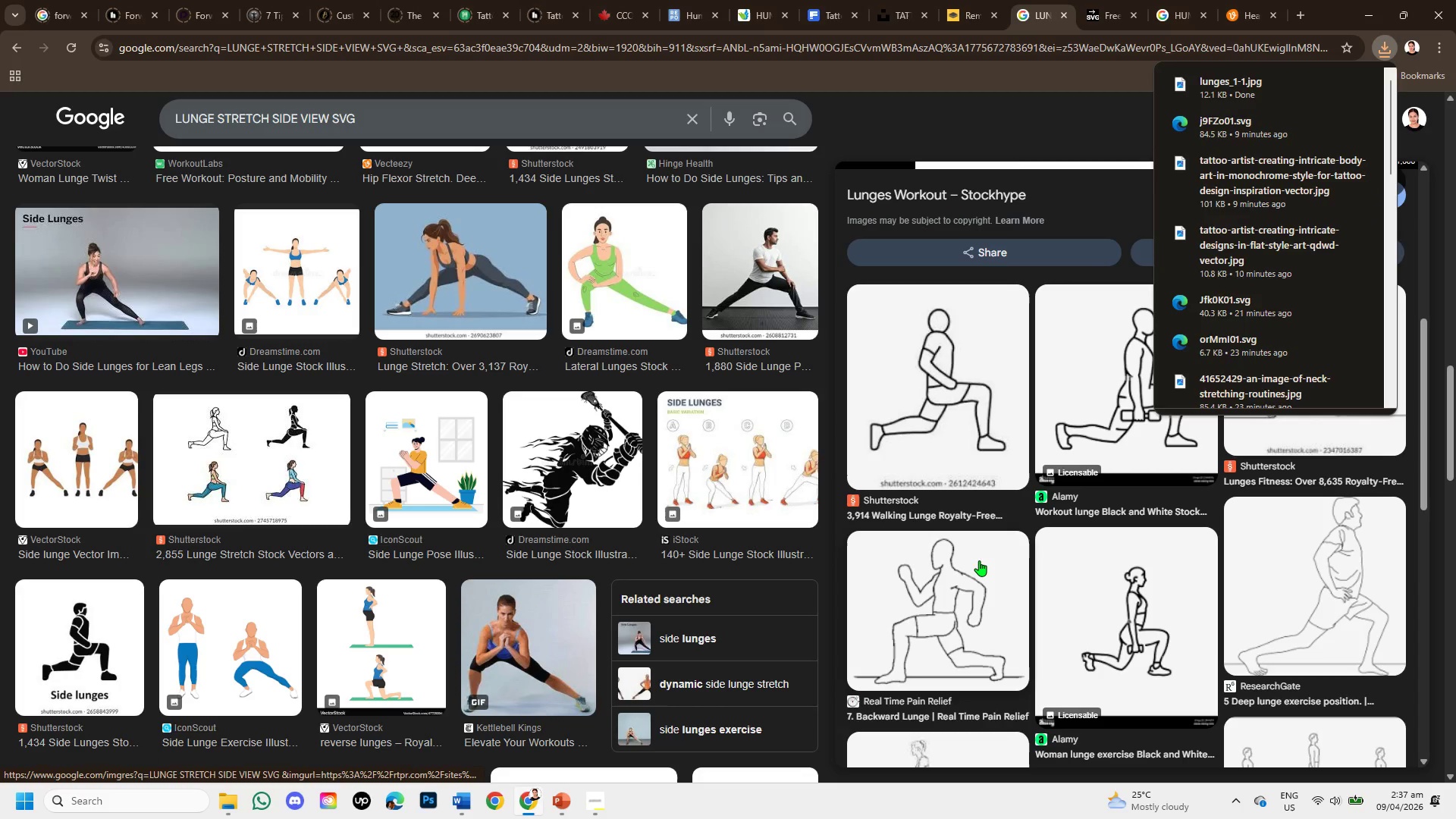 
scroll: coordinate [982, 584], scroll_direction: up, amount: 2.0
 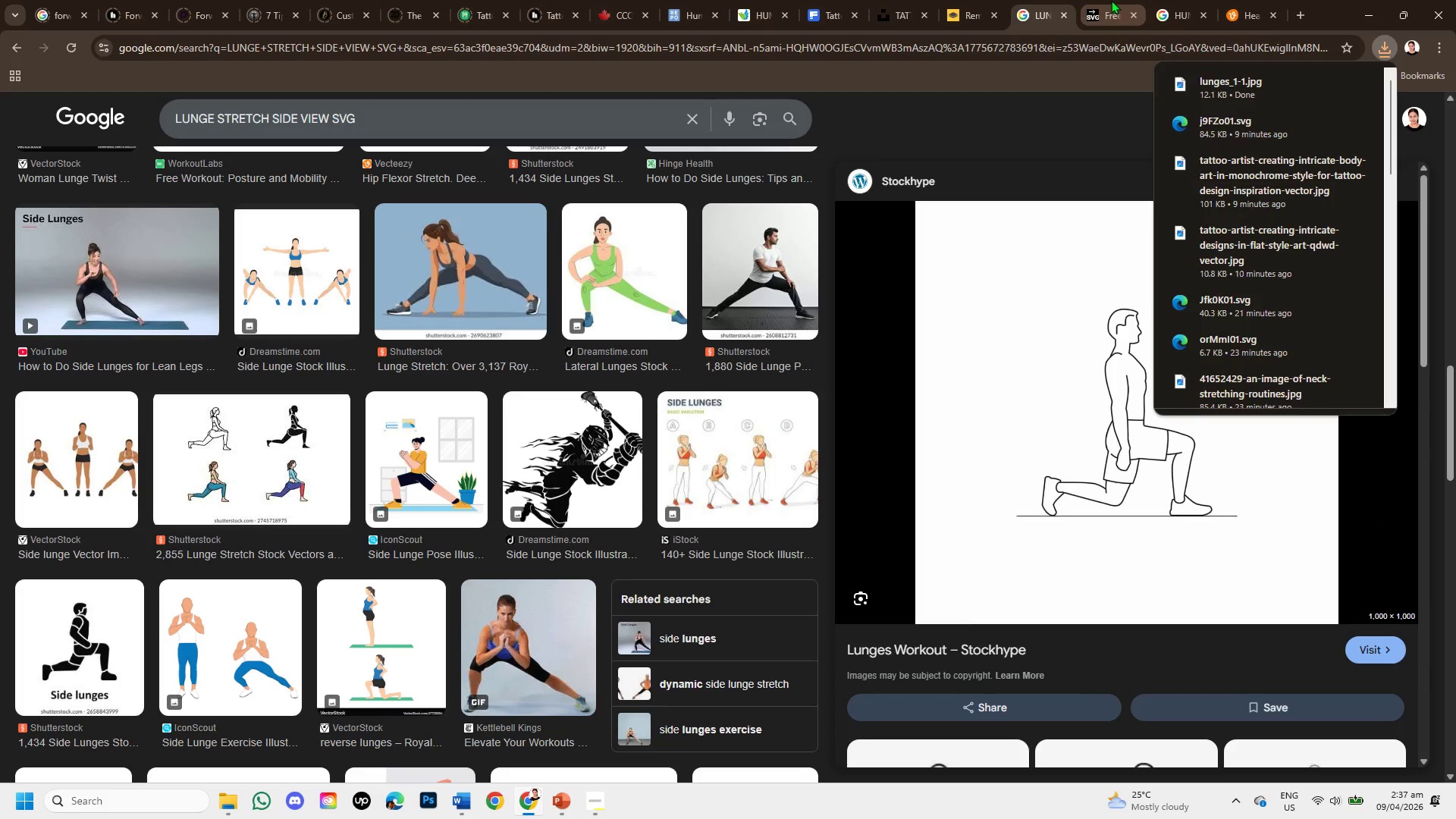 
left_click([1115, 0])
 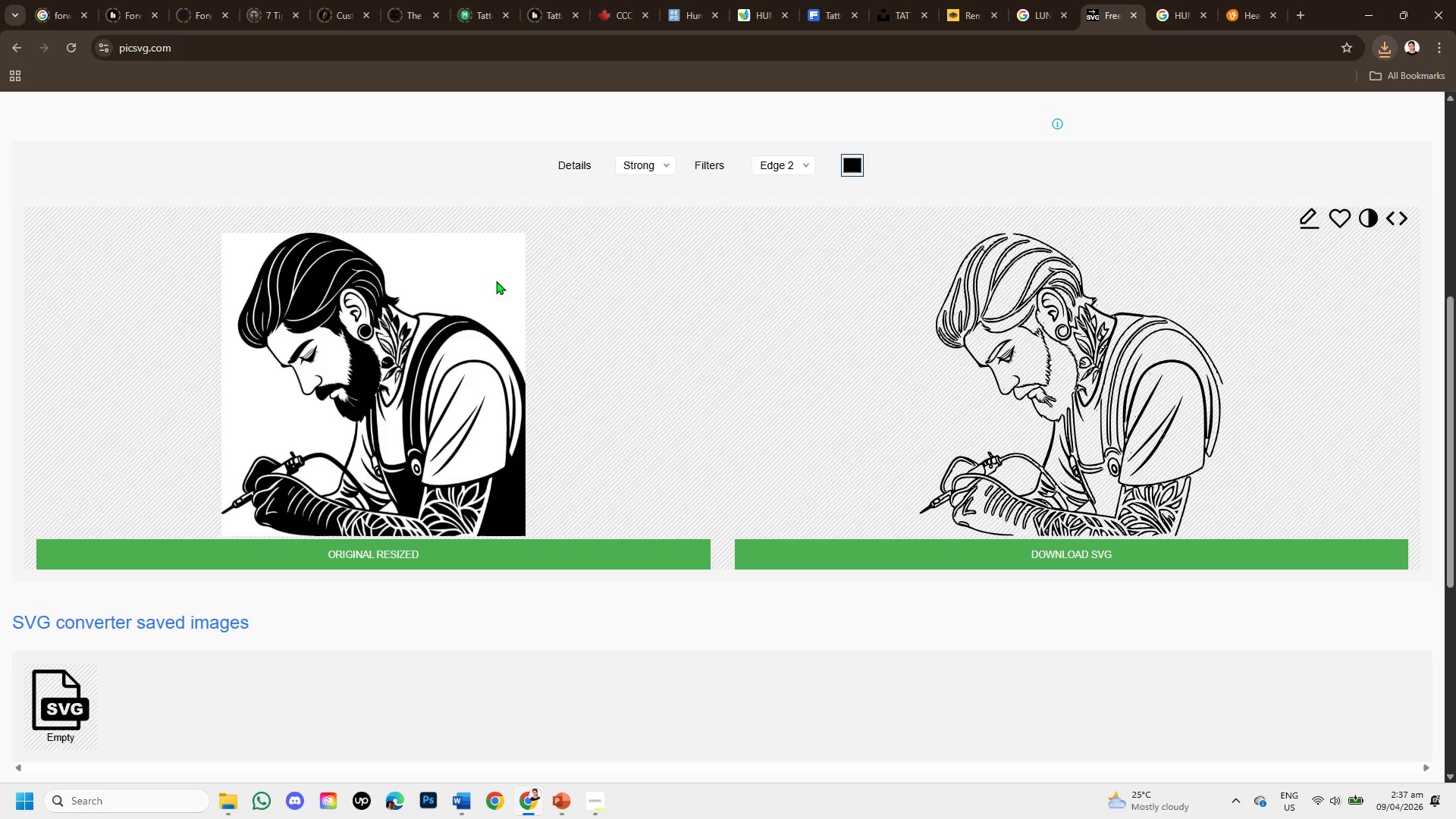 
scroll: coordinate [504, 288], scroll_direction: up, amount: 4.0
 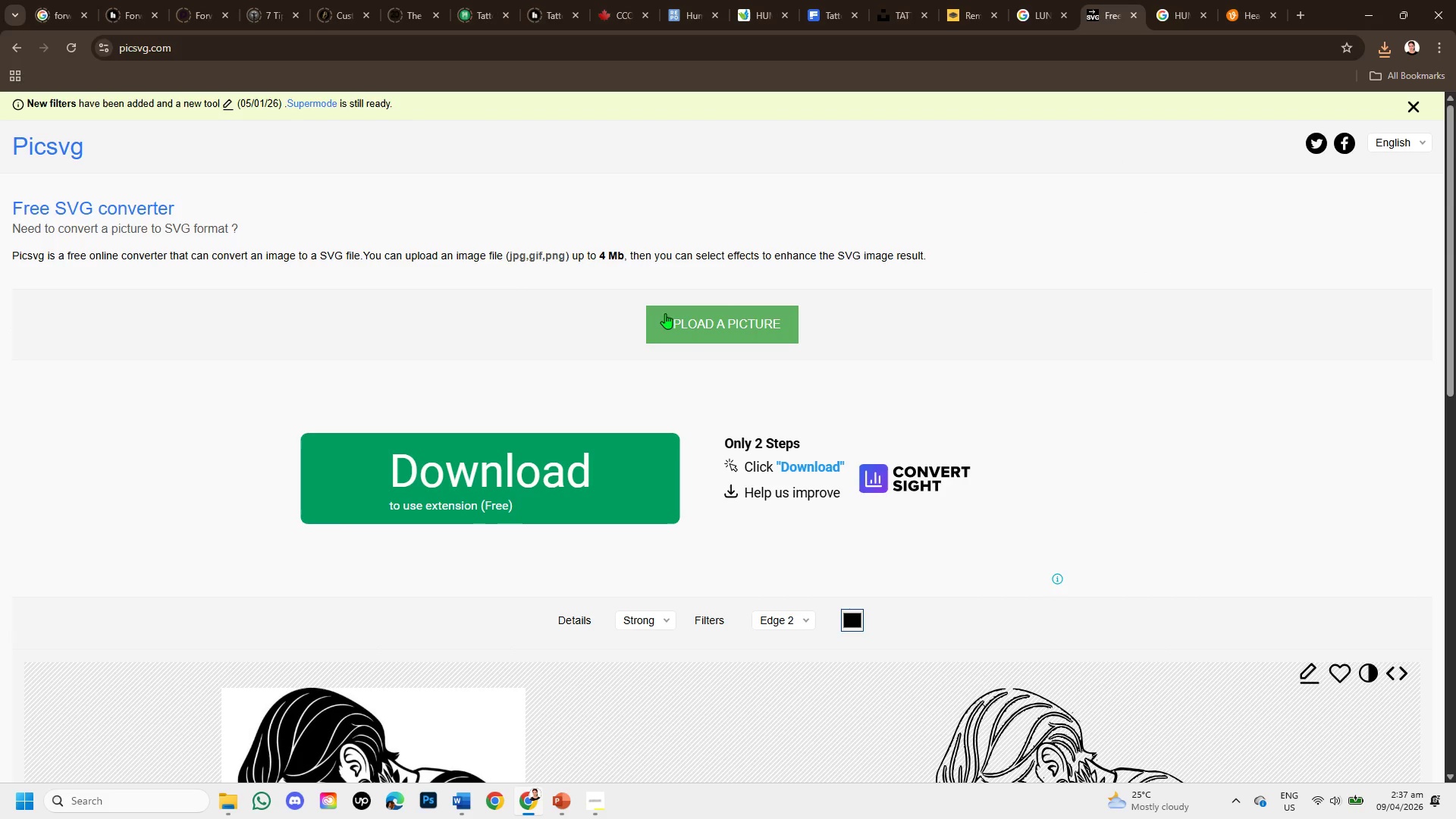 
left_click([669, 317])
 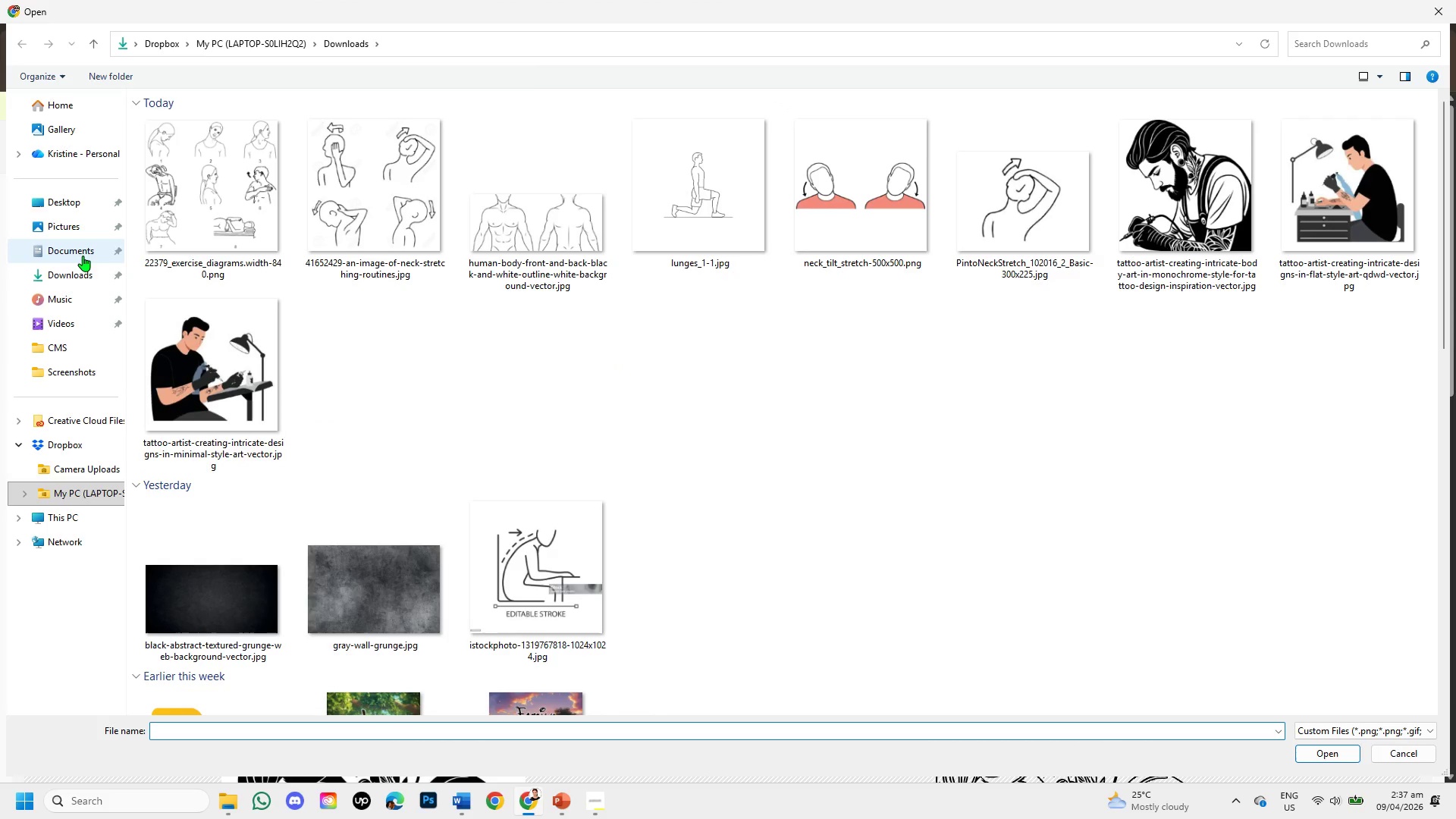 
wait(5.89)
 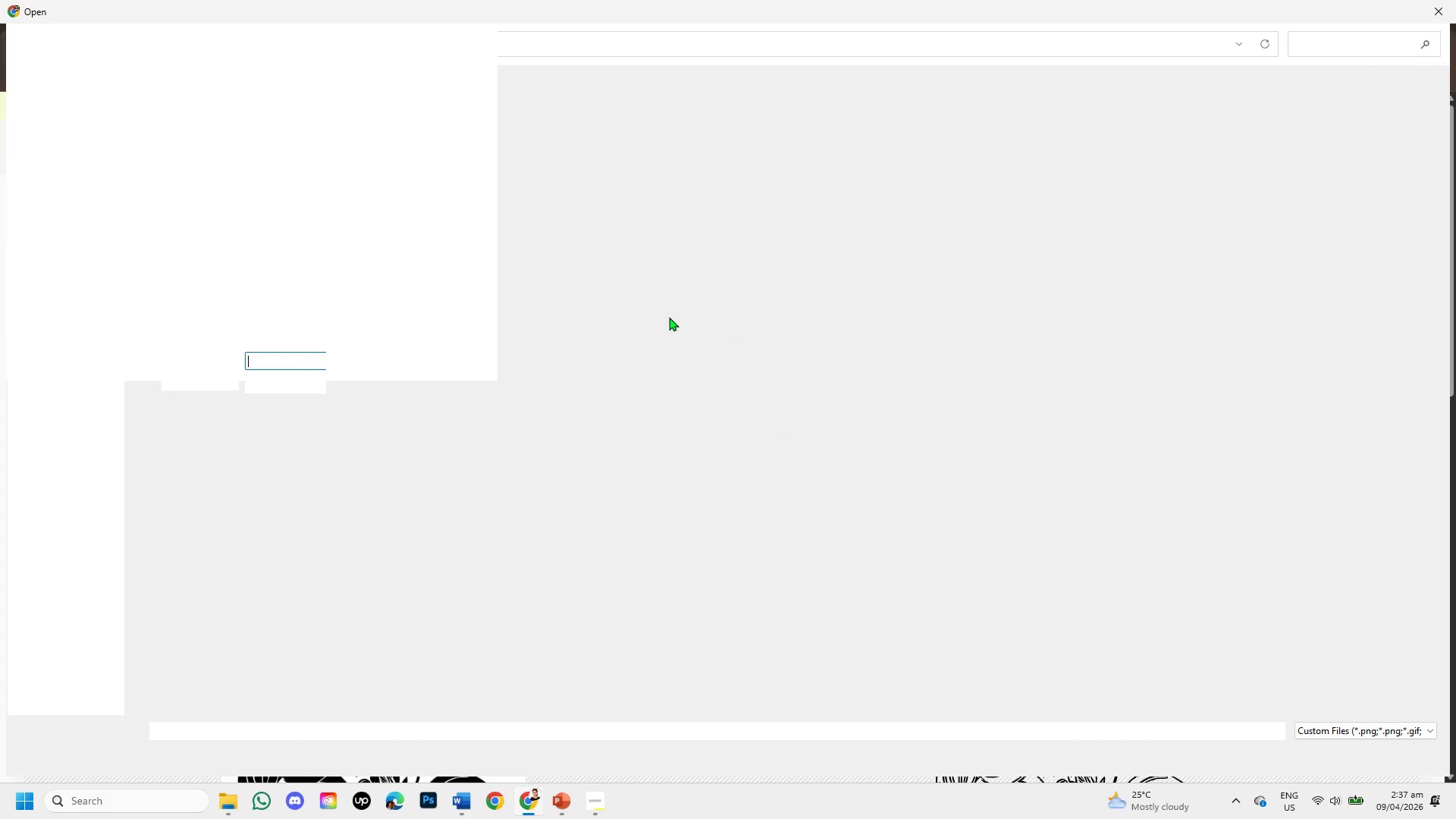 
double_click([667, 221])
 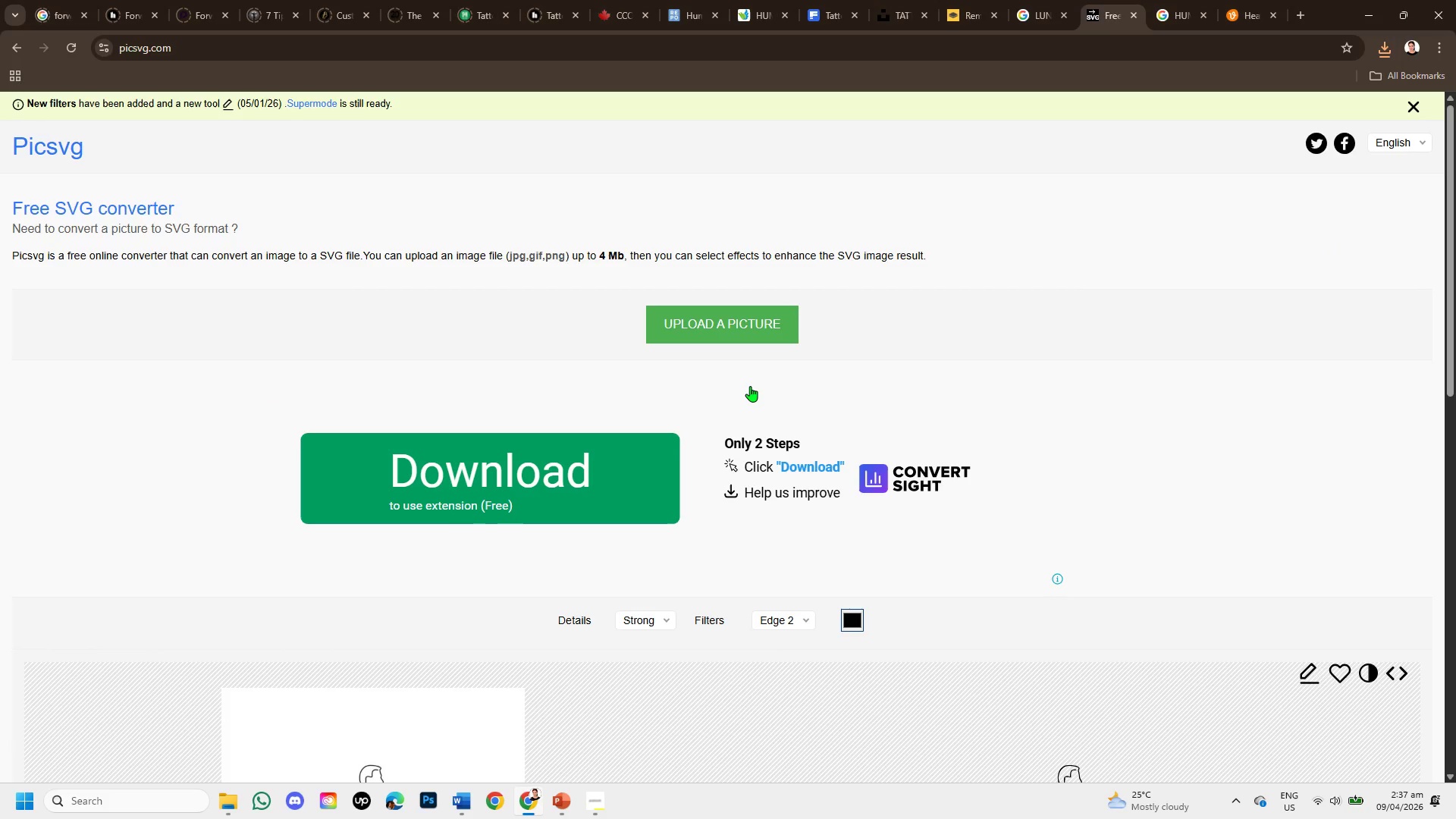 
scroll: coordinate [788, 444], scroll_direction: down, amount: 2.0
 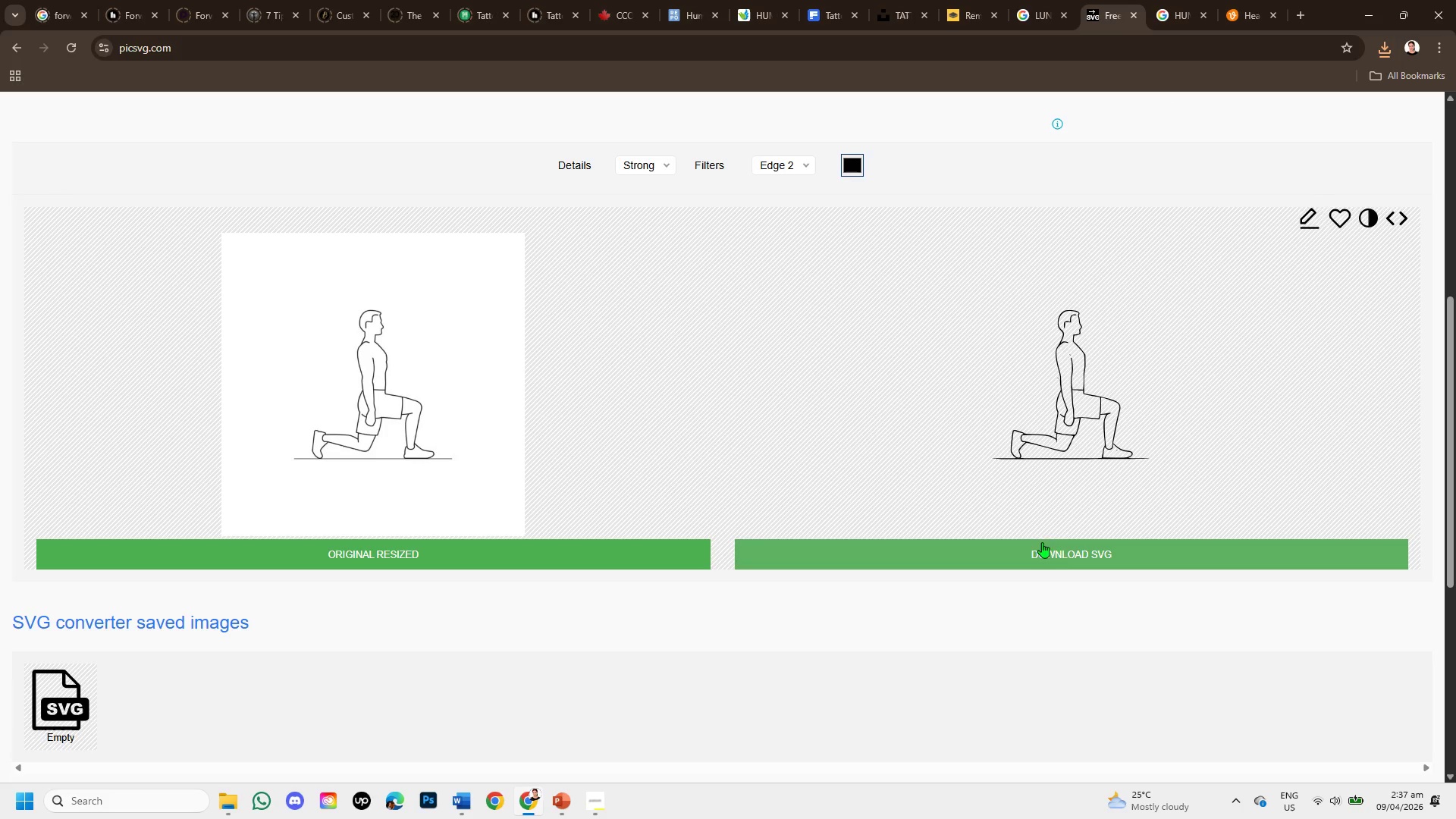 
left_click([1070, 542])
 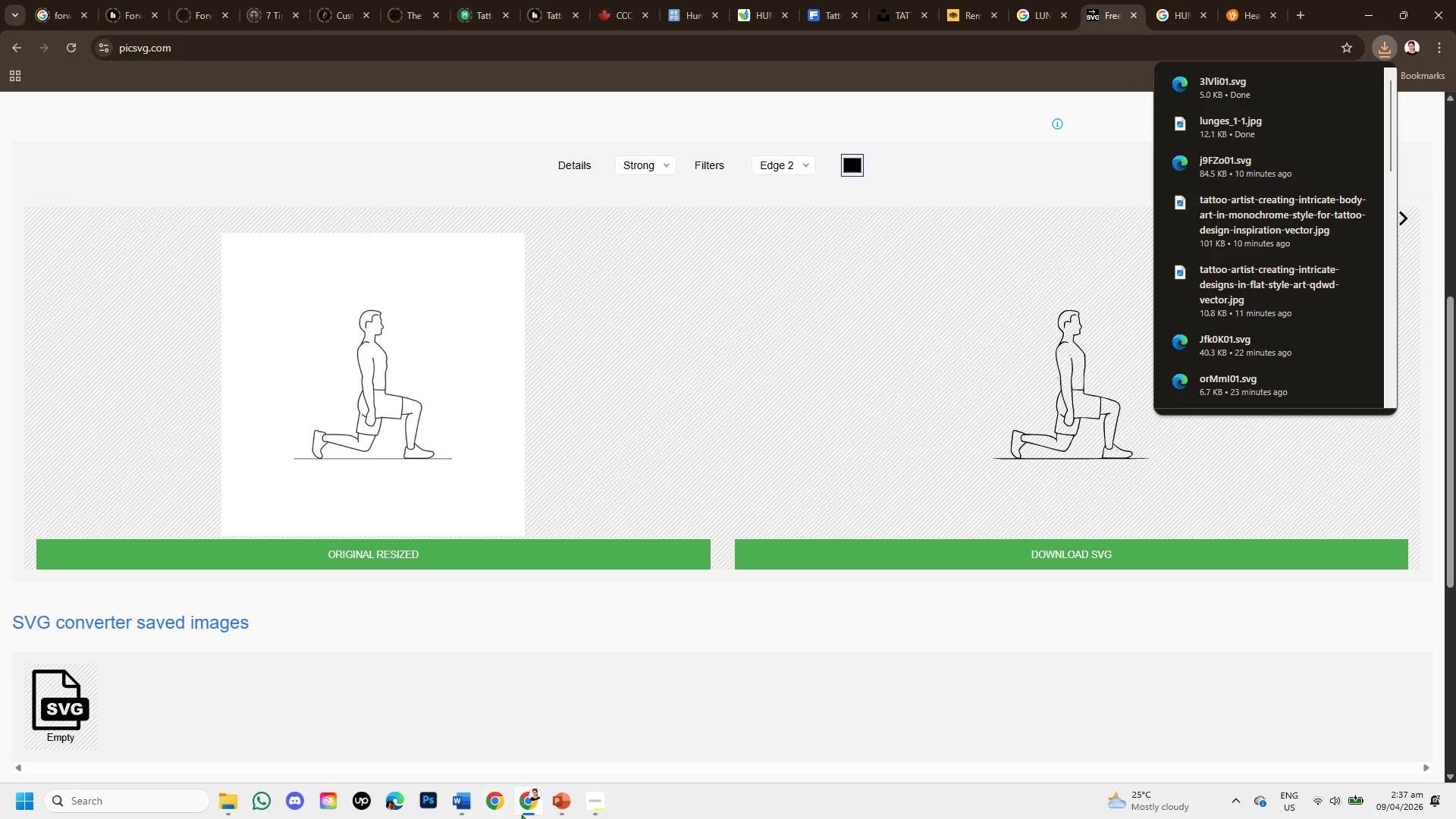 
left_click([554, 813])
 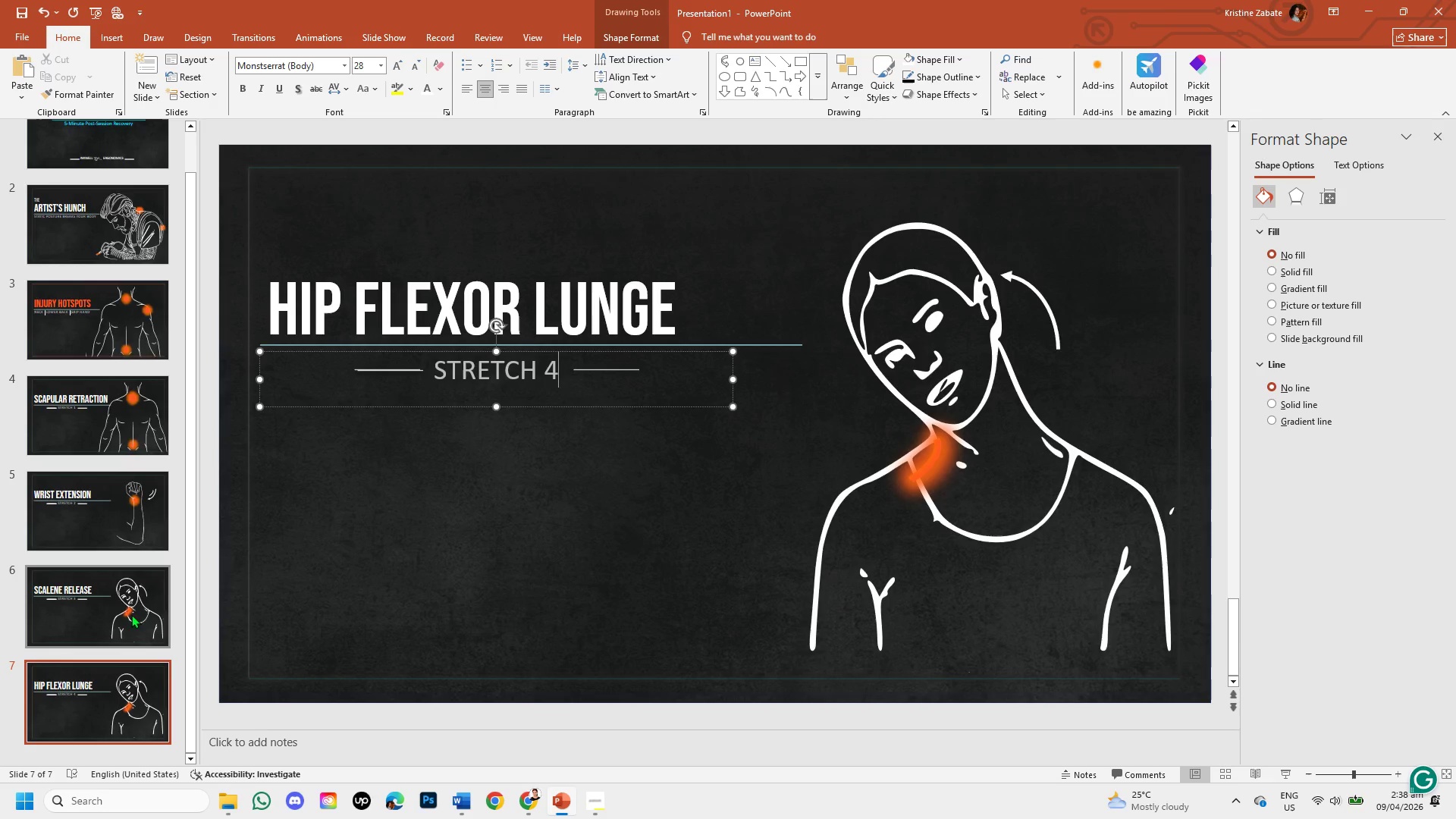 
left_click([129, 599])
 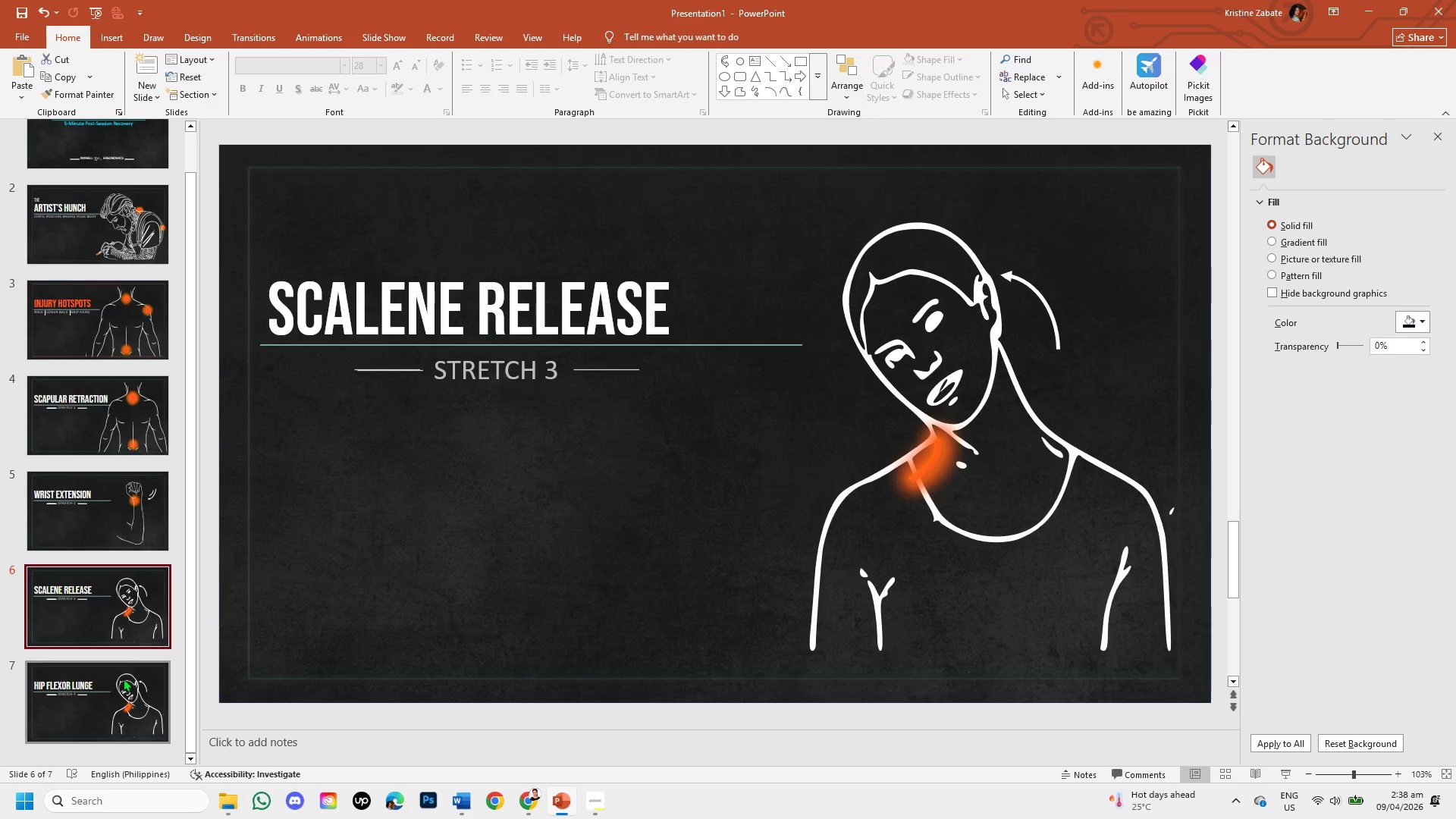 
left_click([121, 689])
 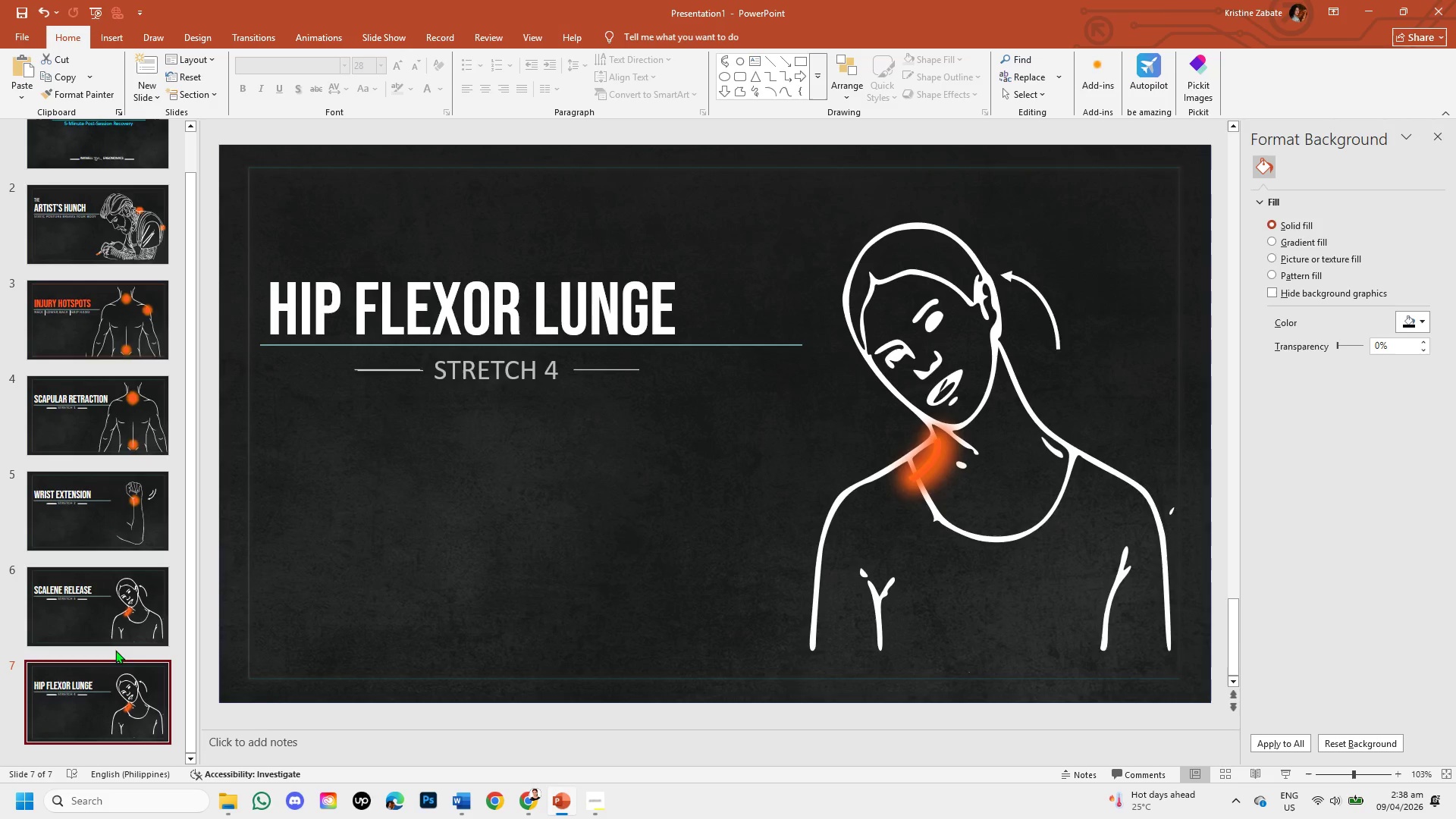 
left_click([111, 623])
 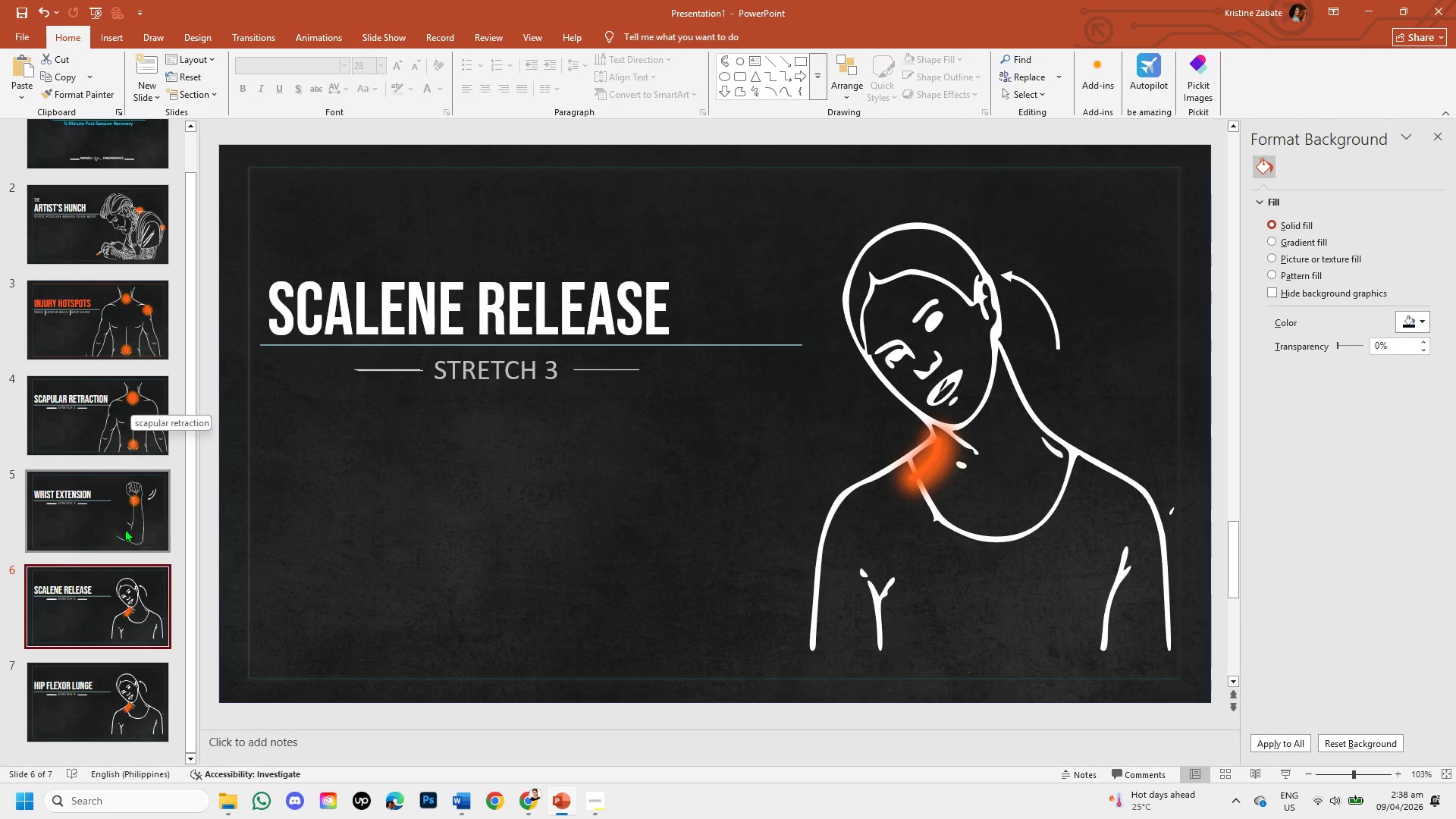 
left_click([131, 698])
 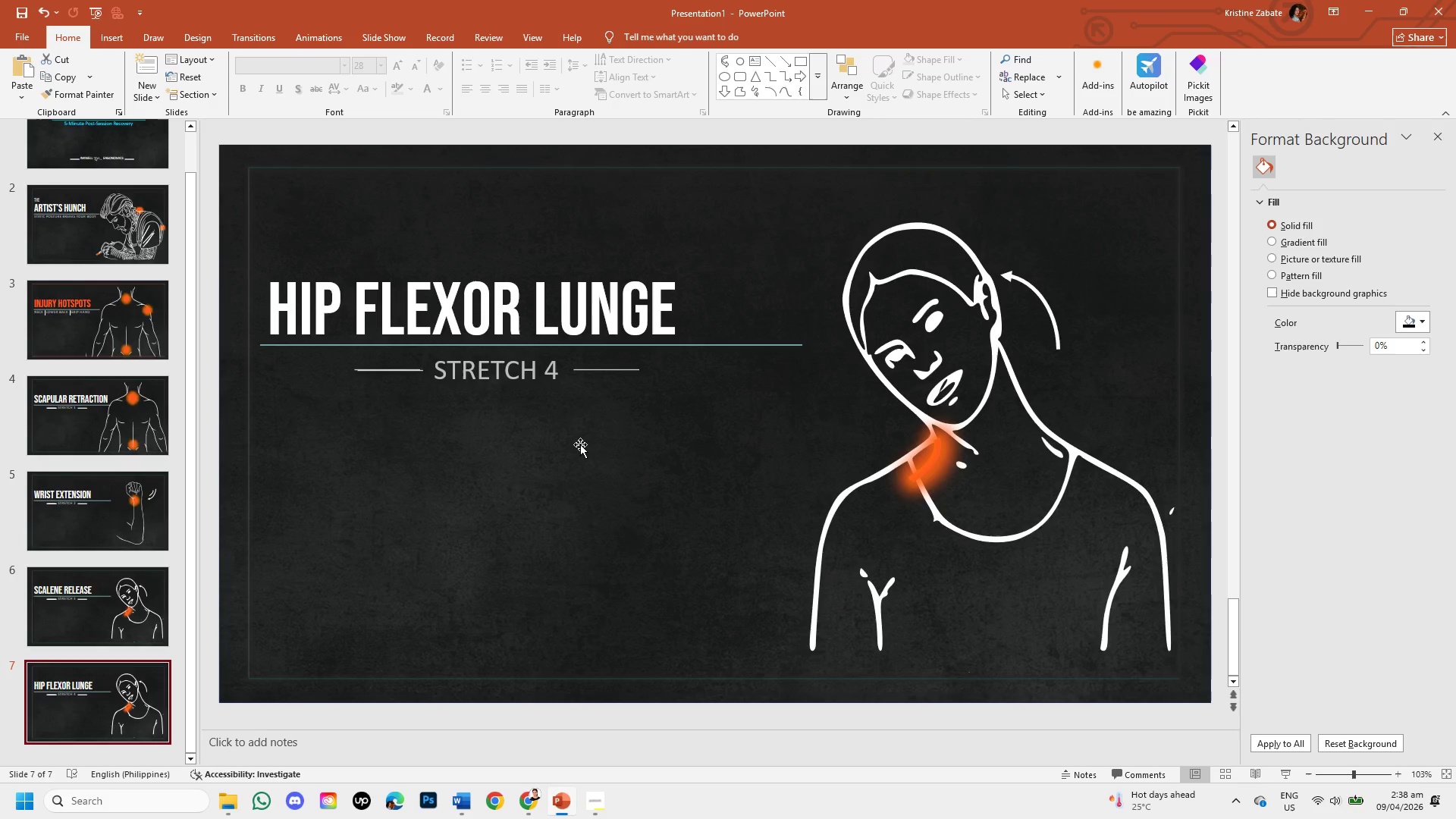 
left_click([925, 346])
 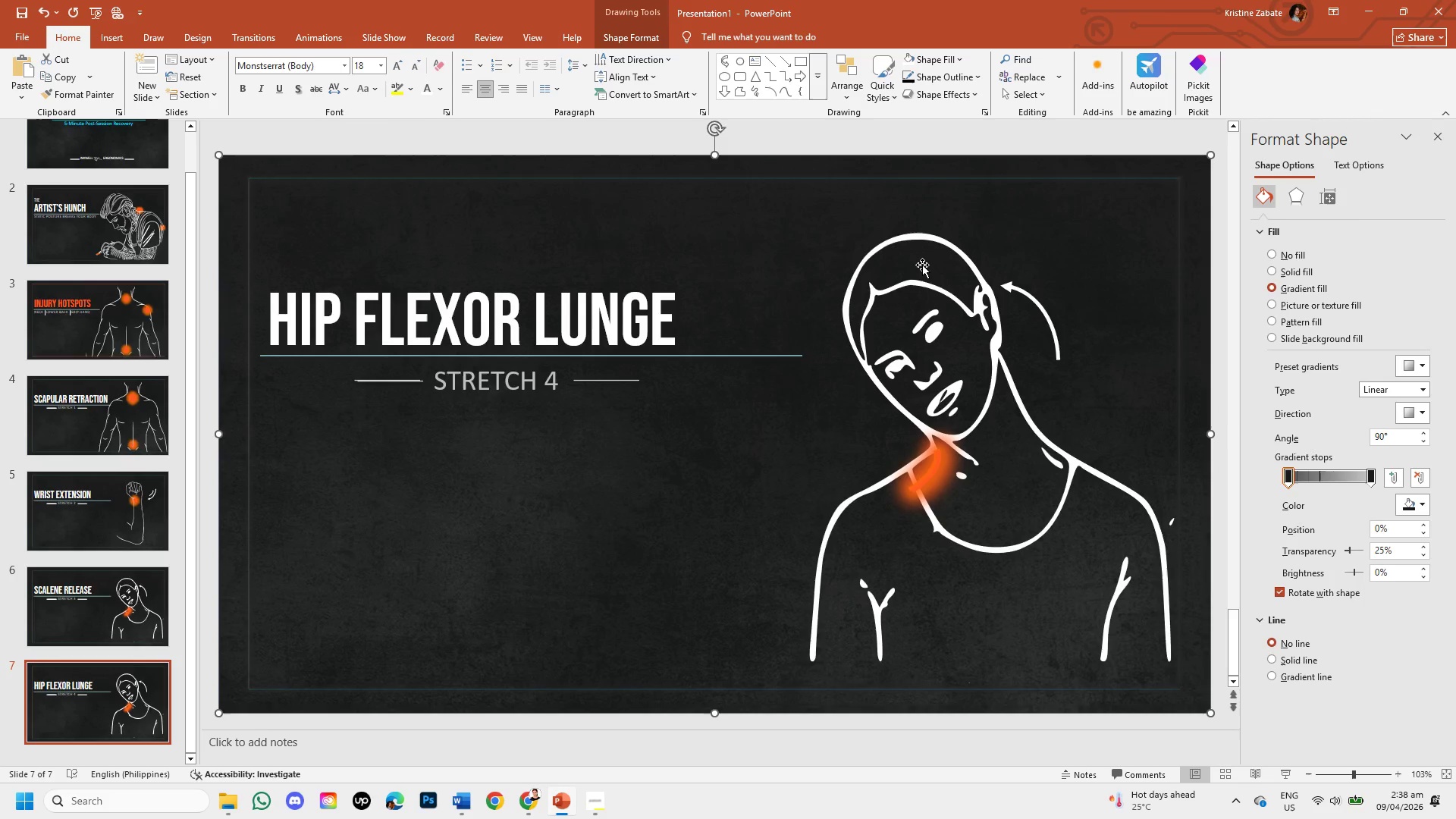 
left_click([924, 261])
 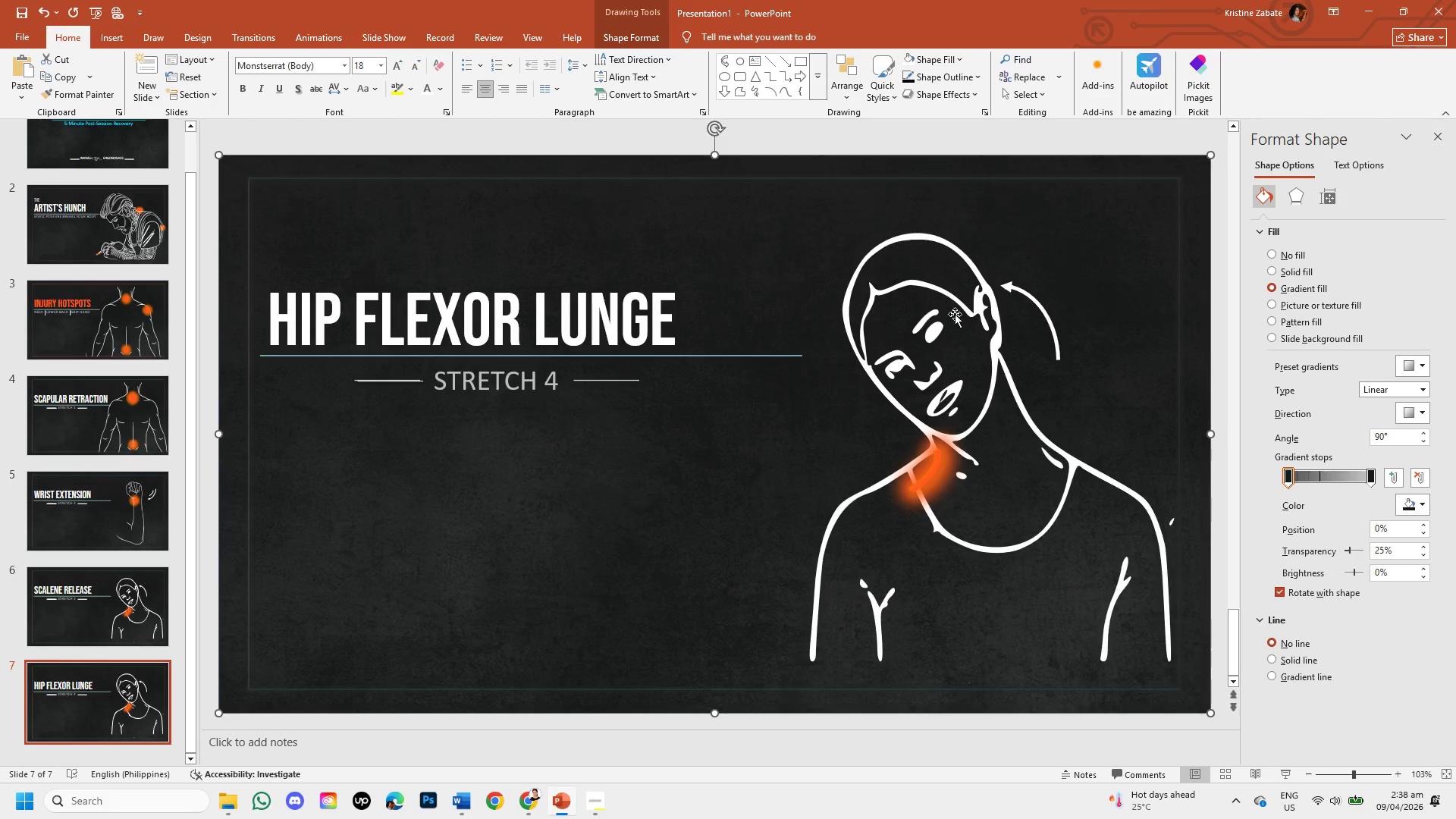 
double_click([965, 334])
 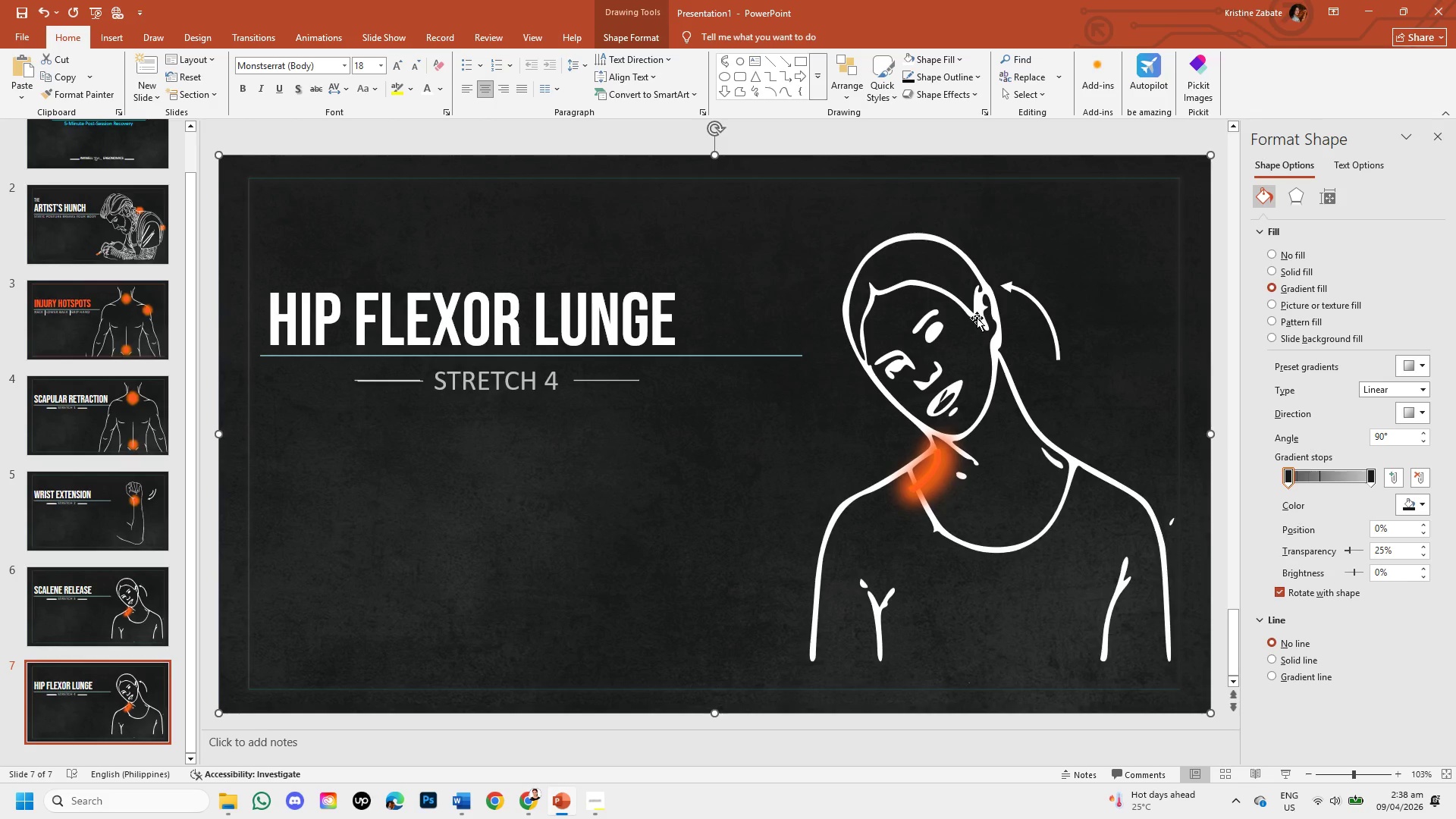 
triple_click([977, 318])
 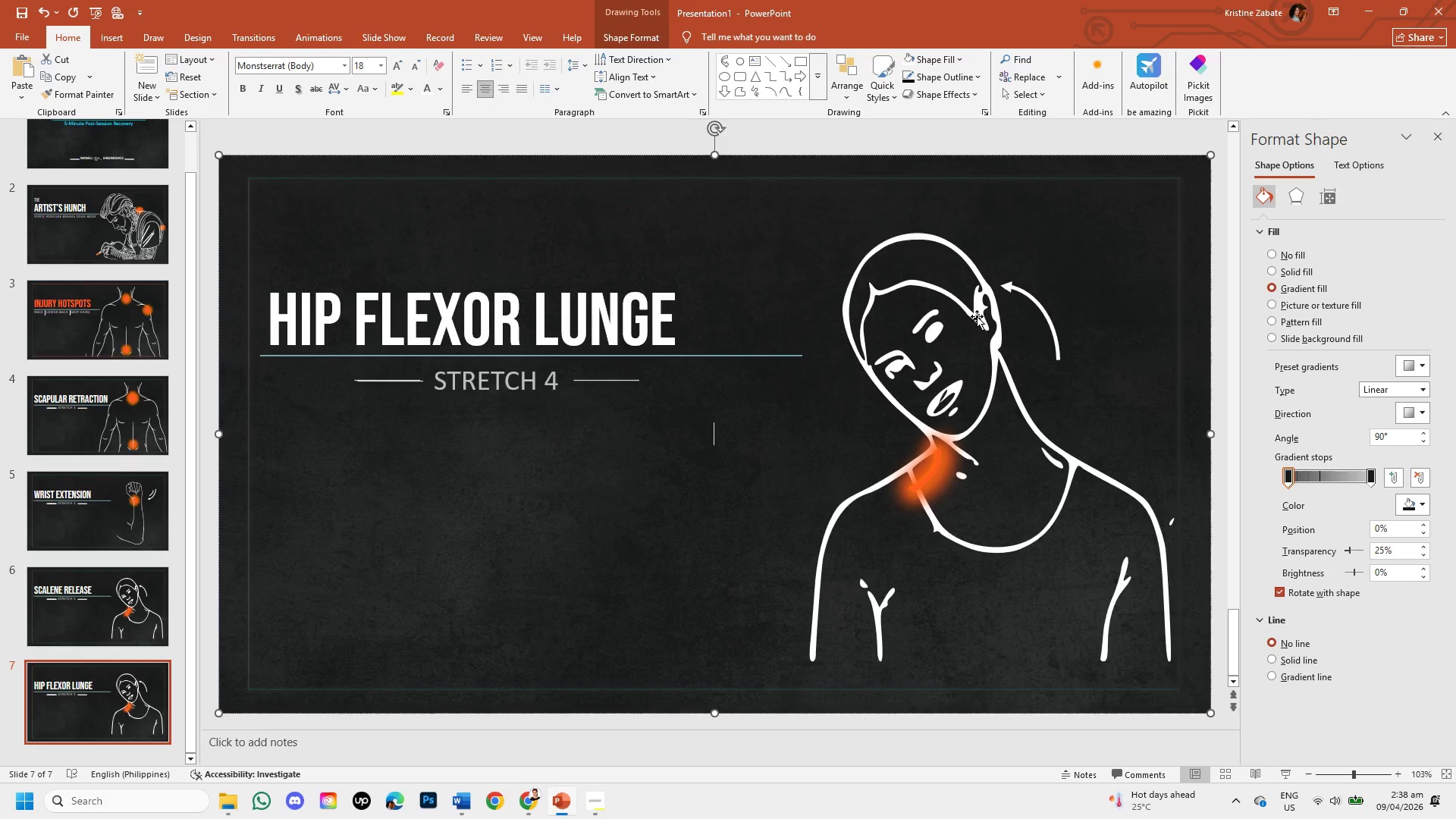 
triple_click([977, 316])
 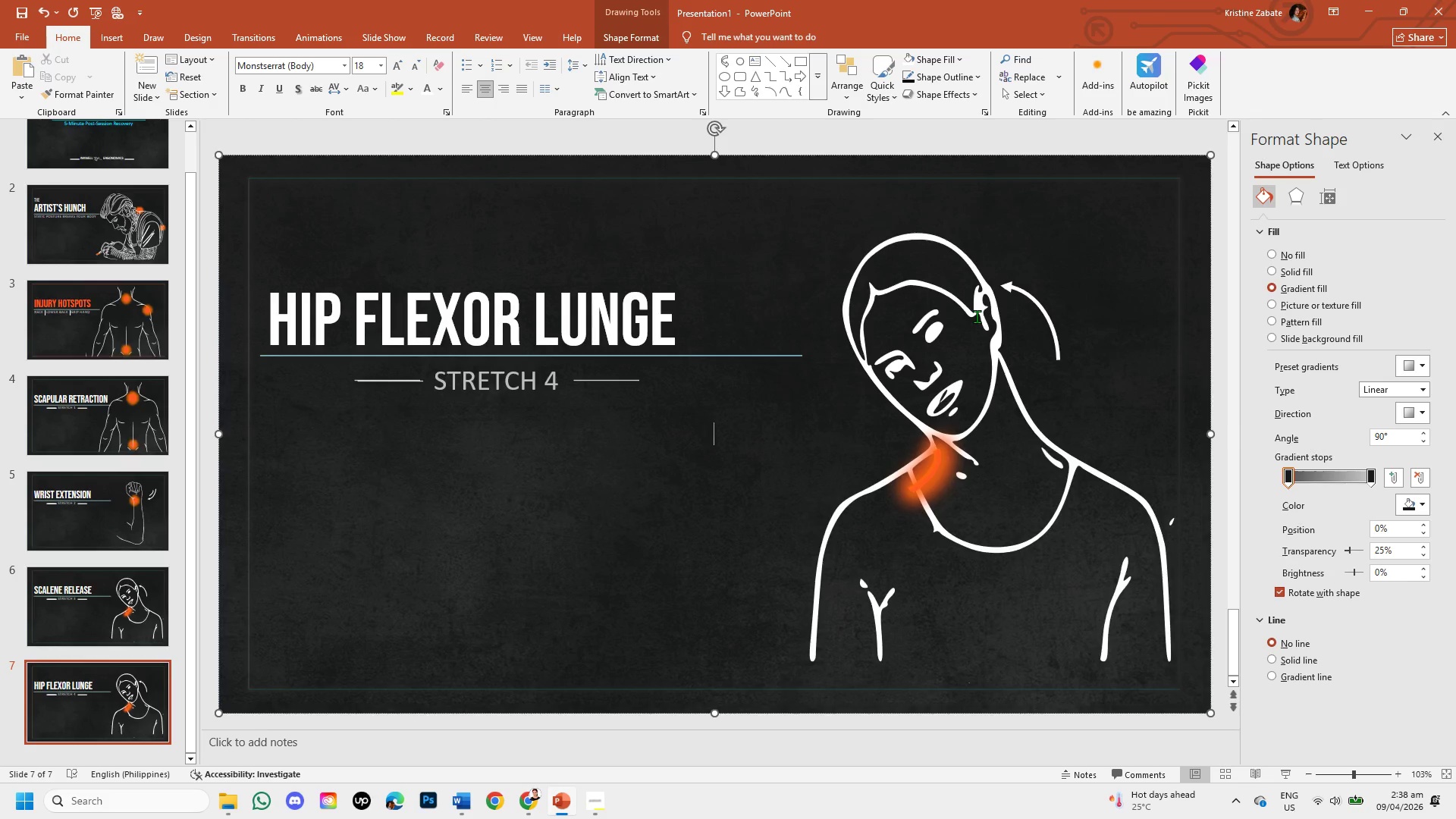 
left_click([977, 316])
 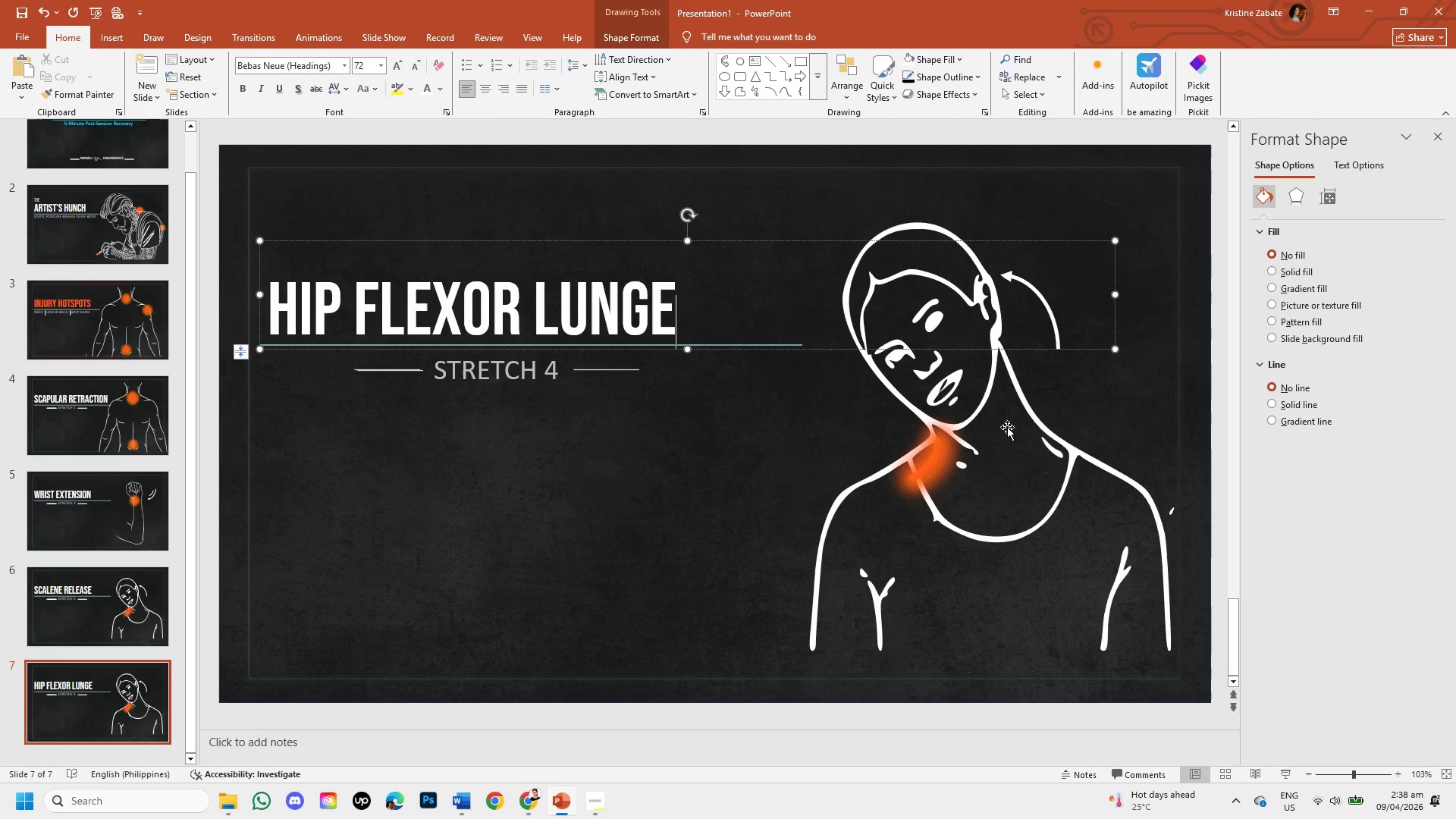 
left_click([1012, 468])
 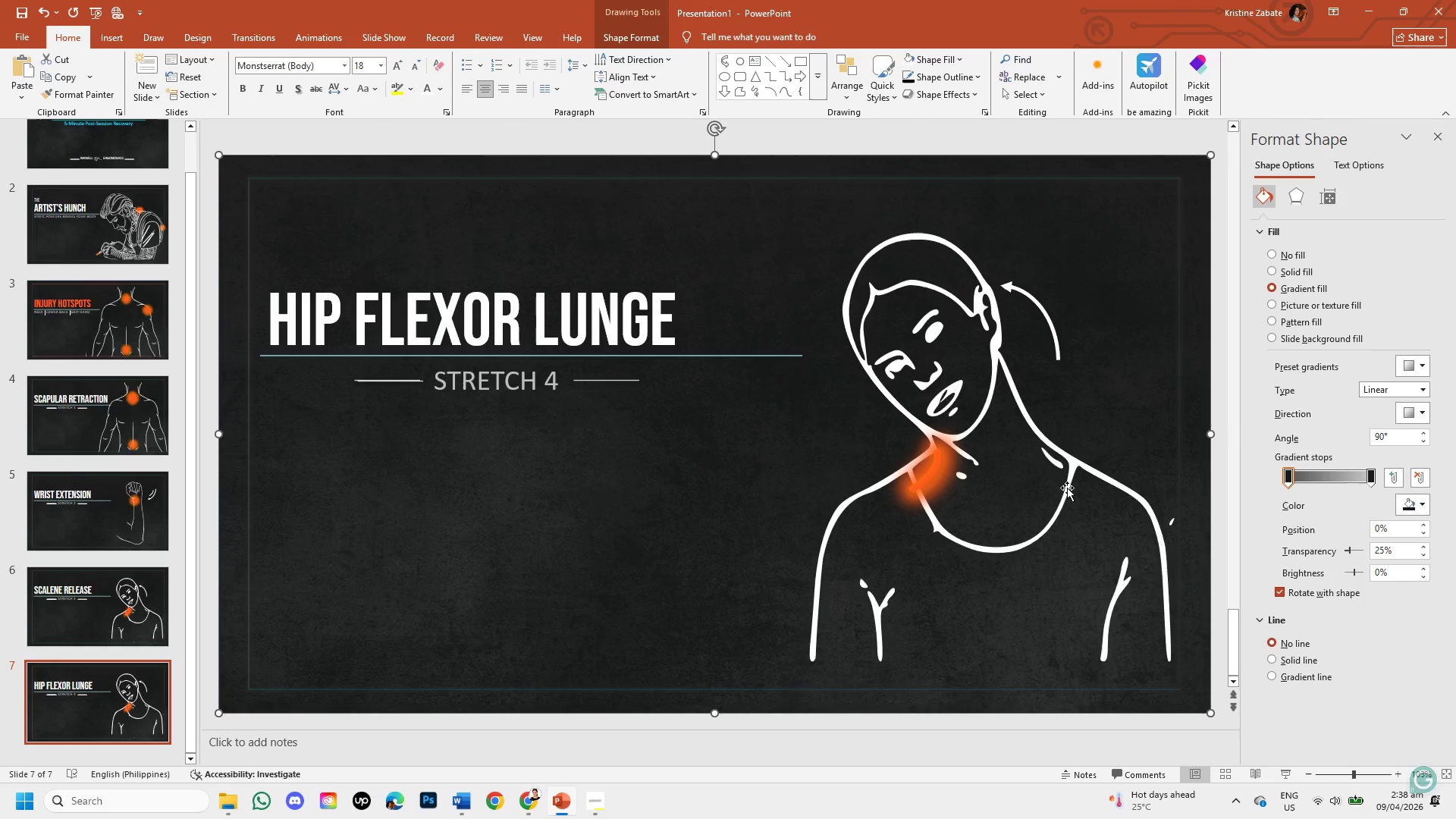 
left_click([1072, 489])
 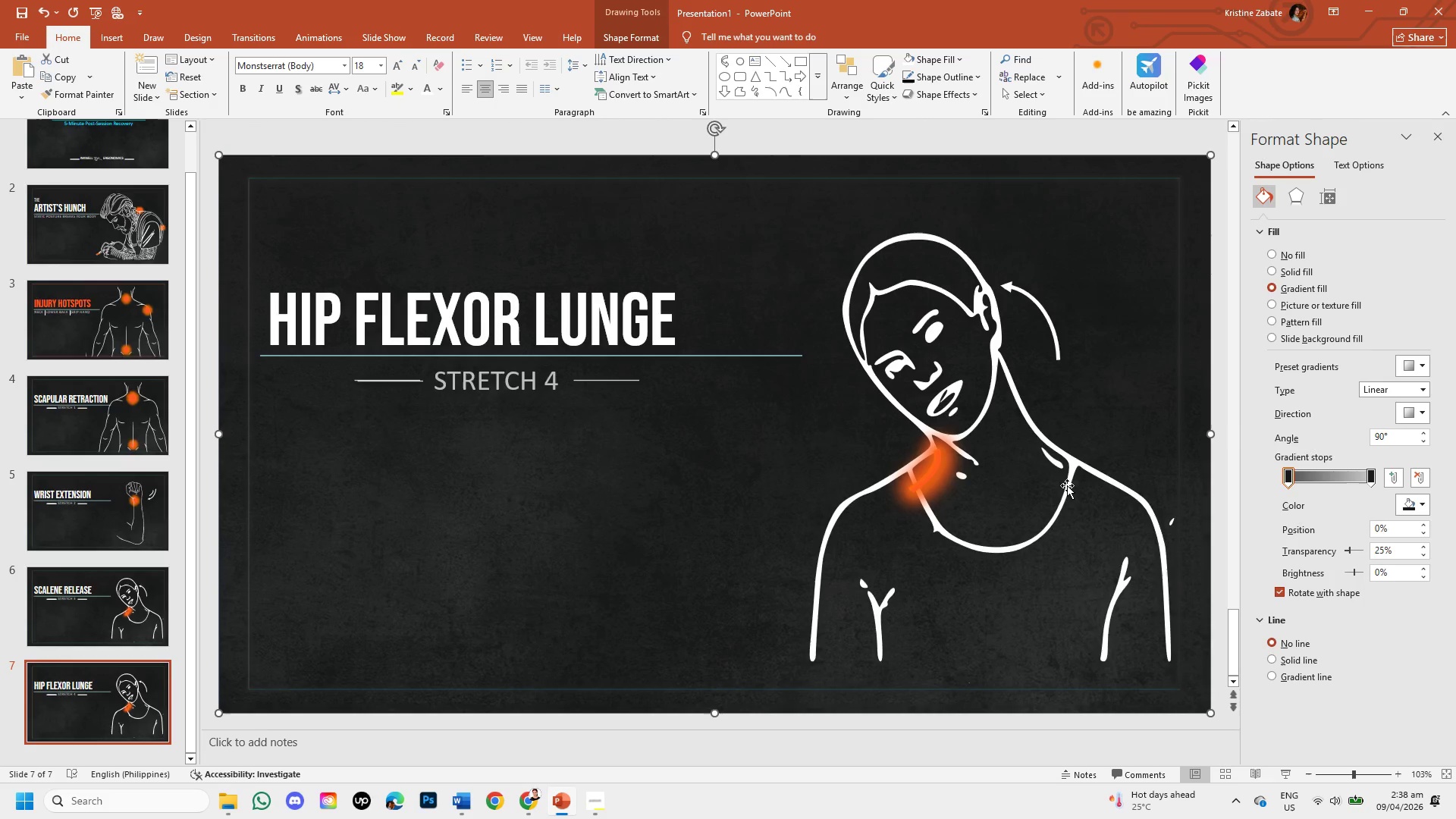 
left_click([1066, 481])
 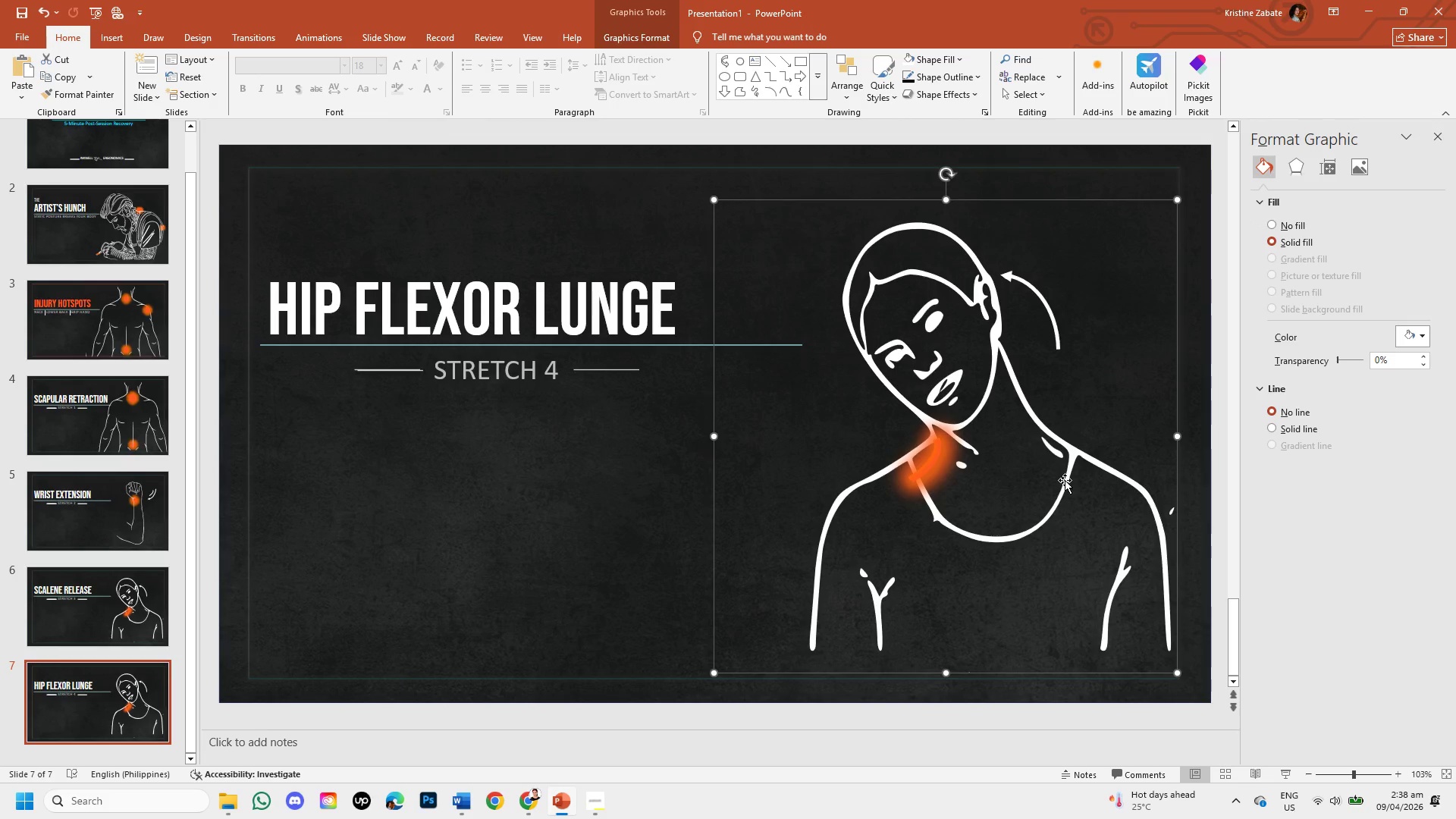 
key(Backspace)
 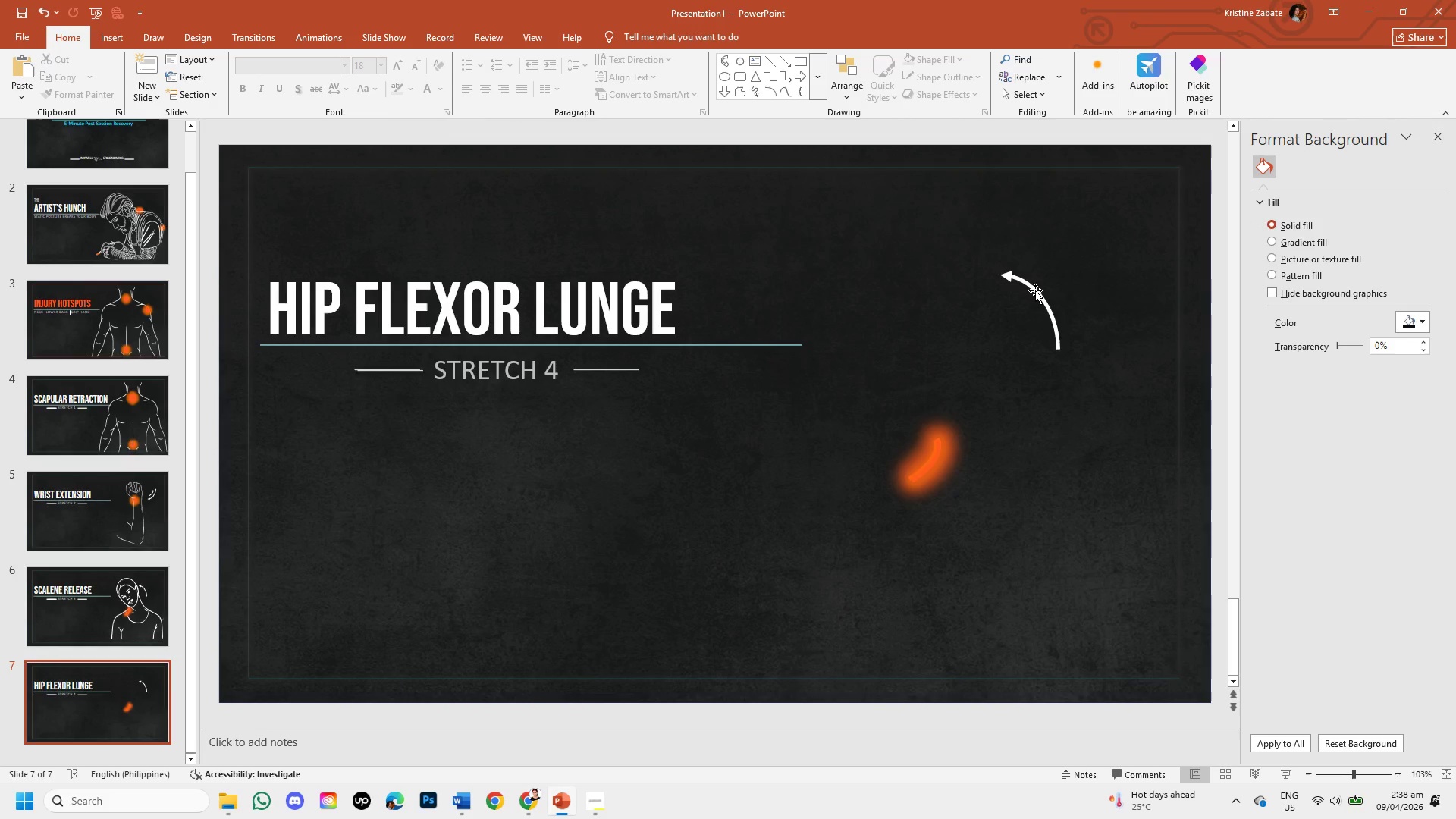 
left_click([1035, 290])
 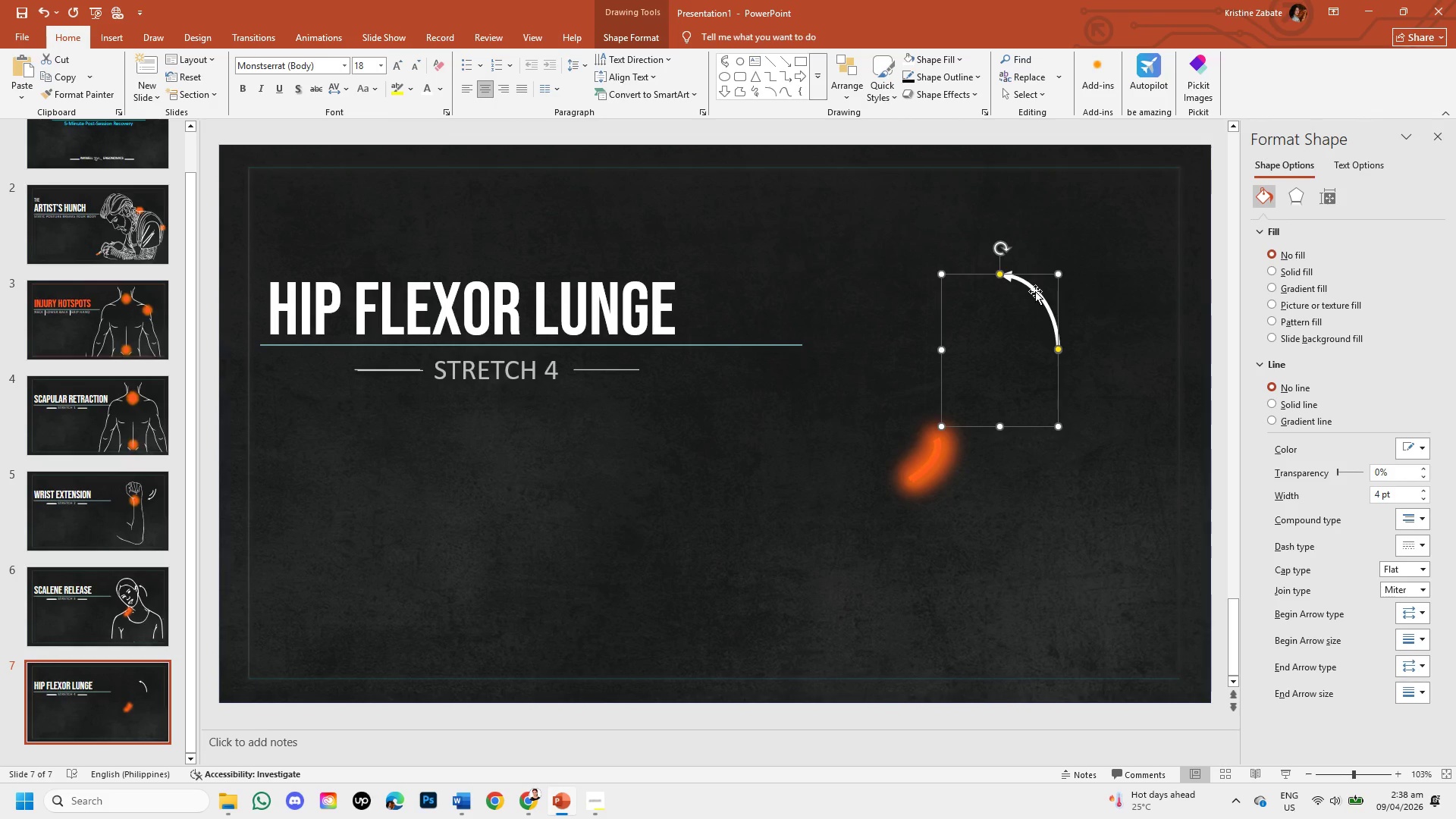 
key(Backspace)
 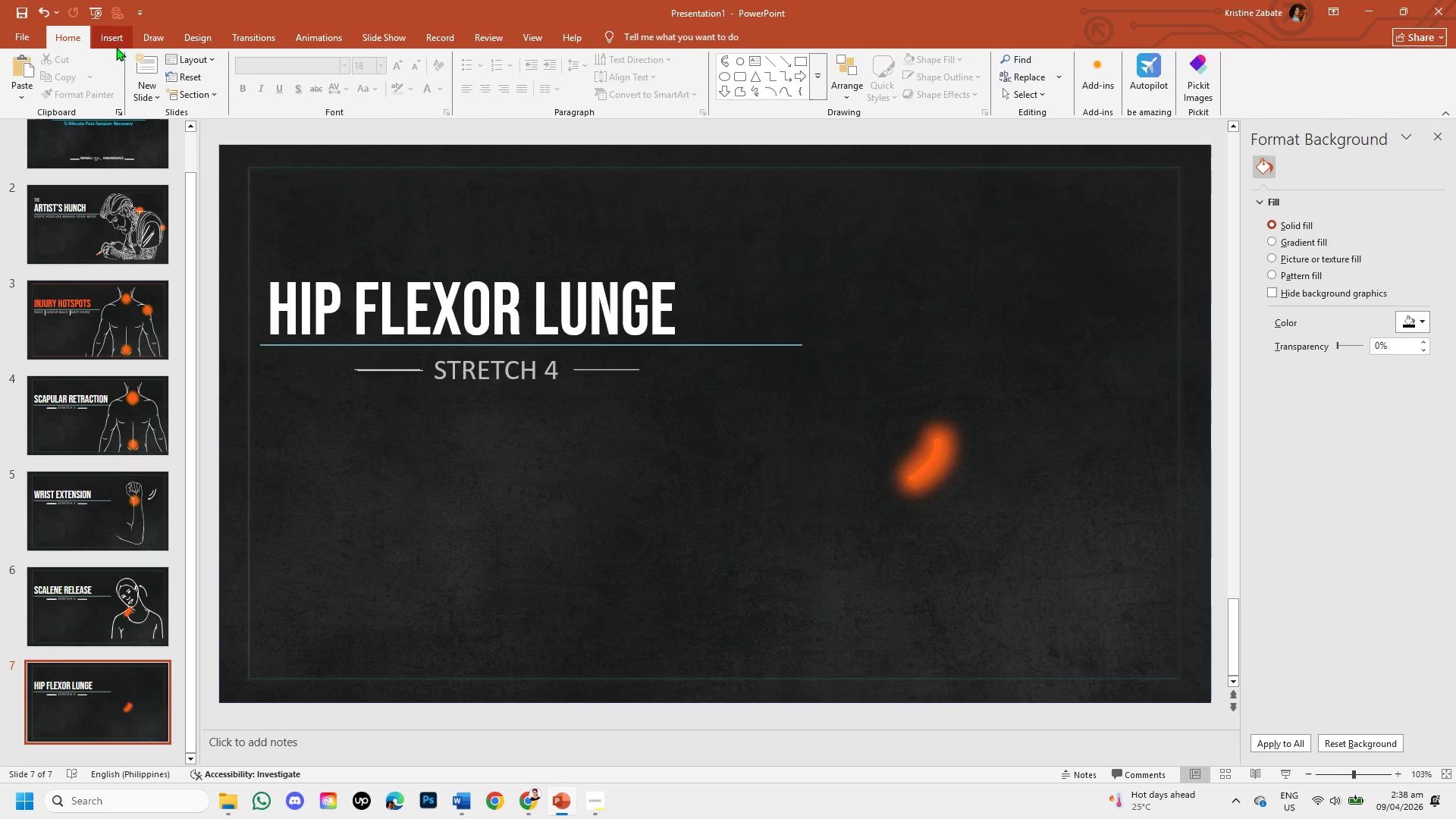 
left_click([116, 47])
 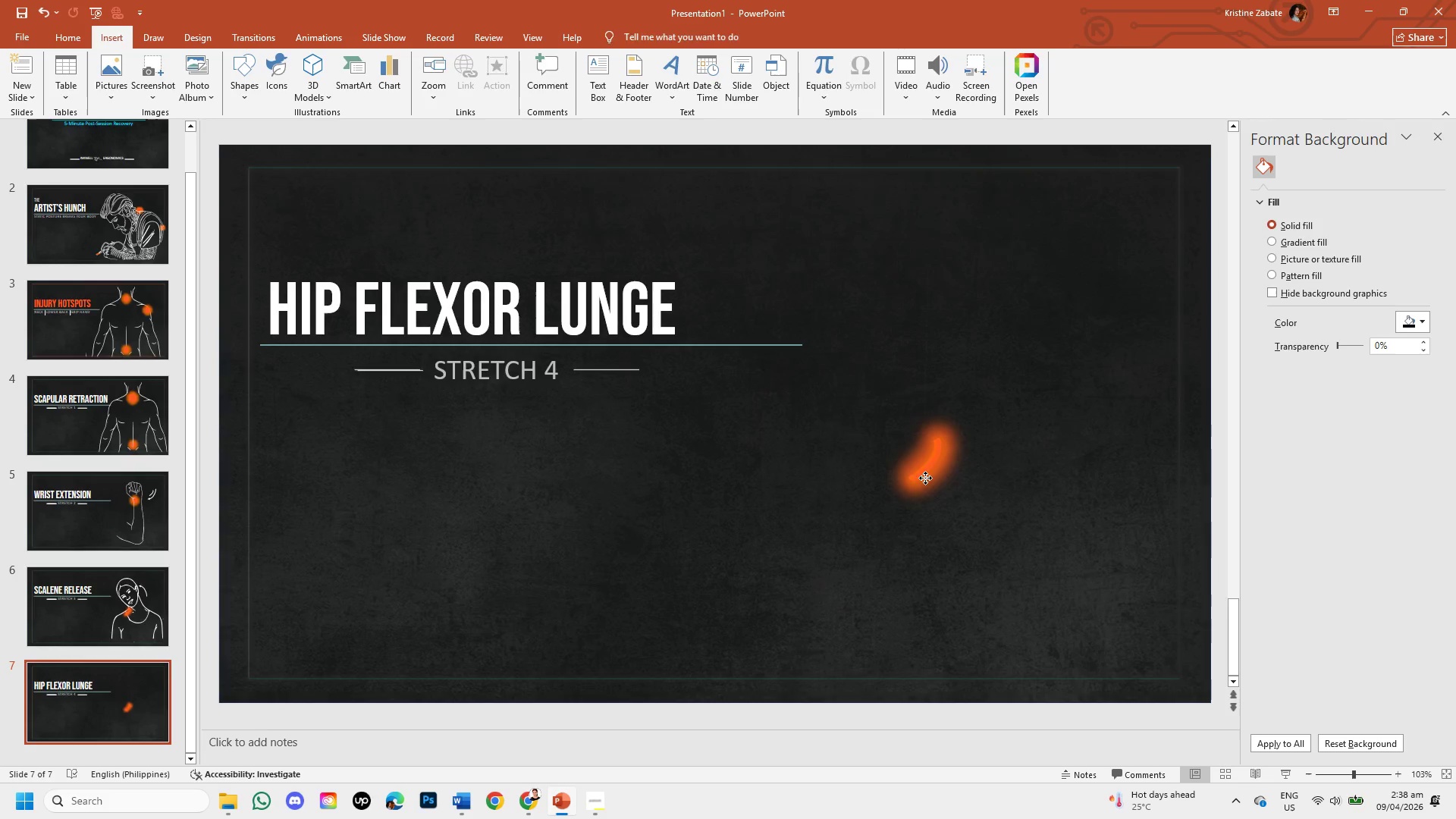 
left_click([923, 478])
 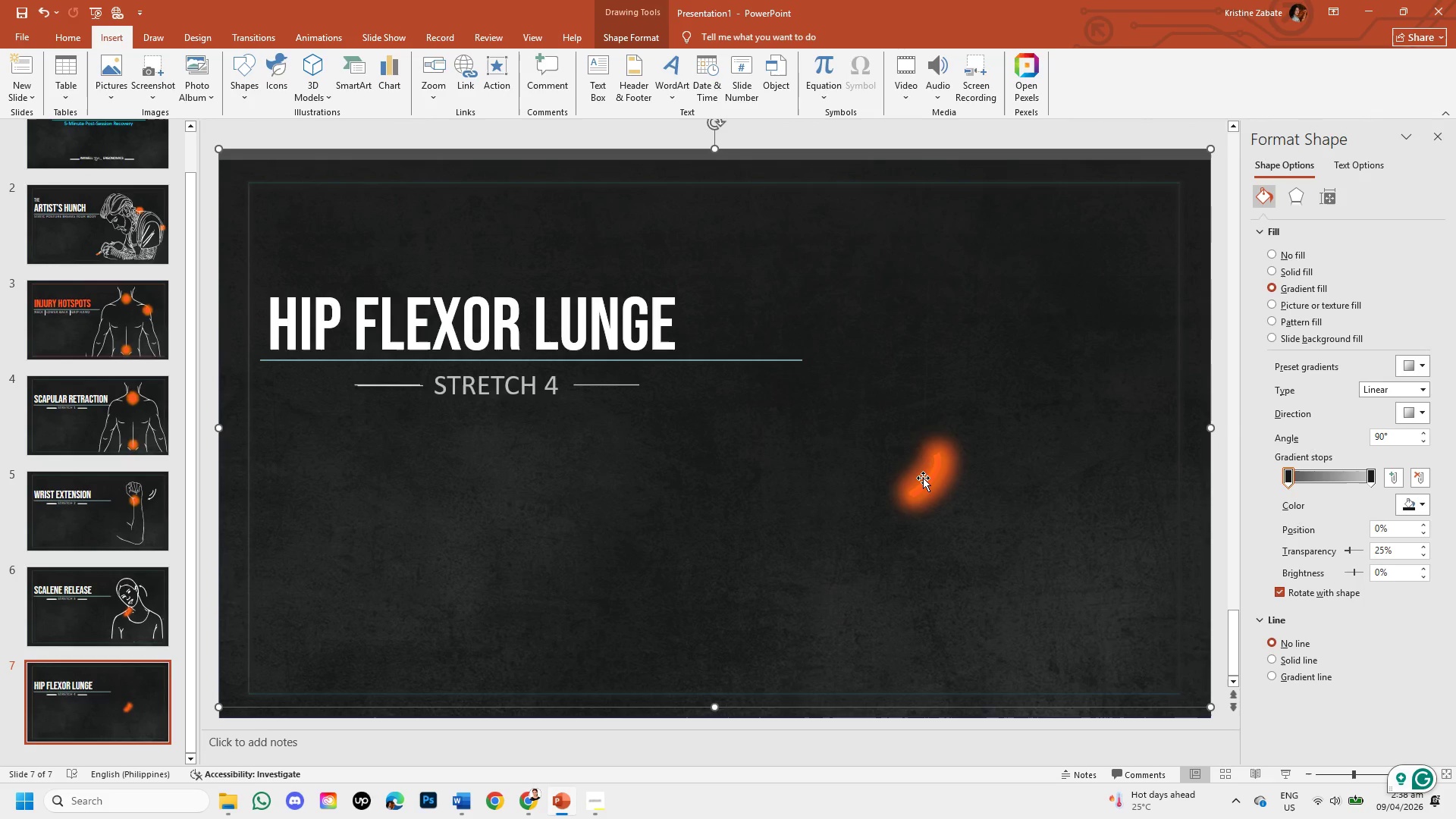 
left_click([923, 478])
 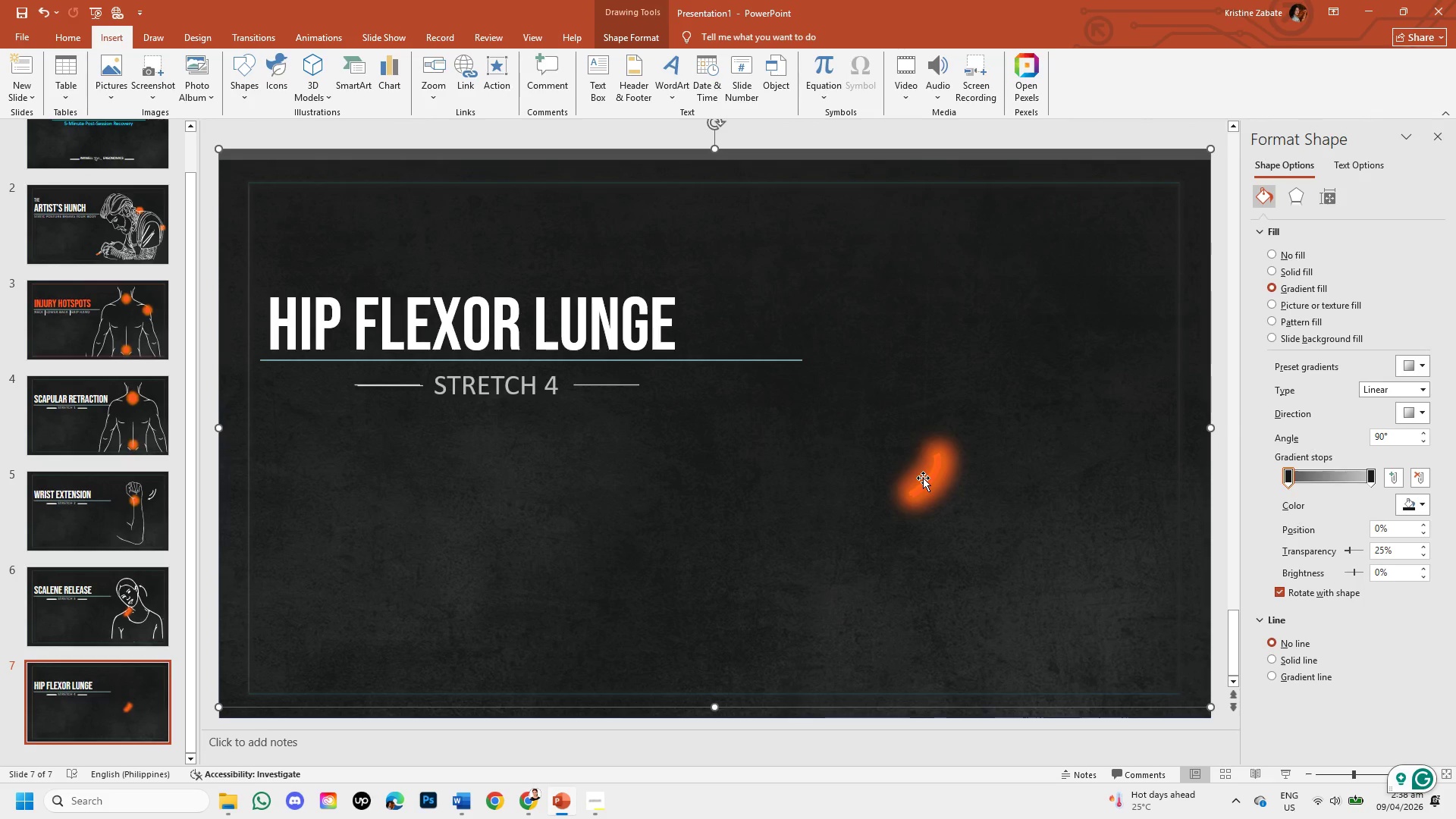 
left_click([923, 478])
 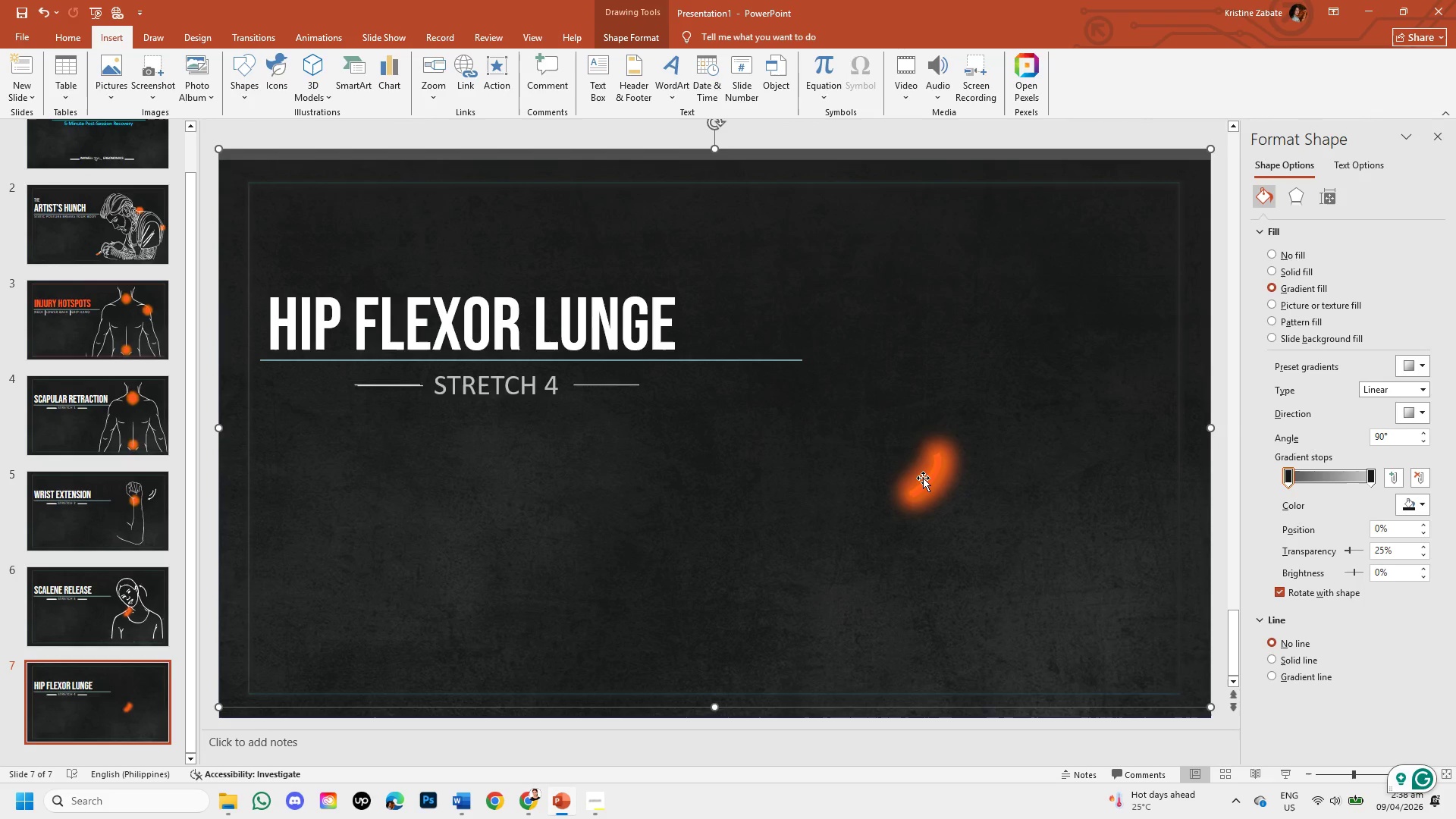 
double_click([923, 478])
 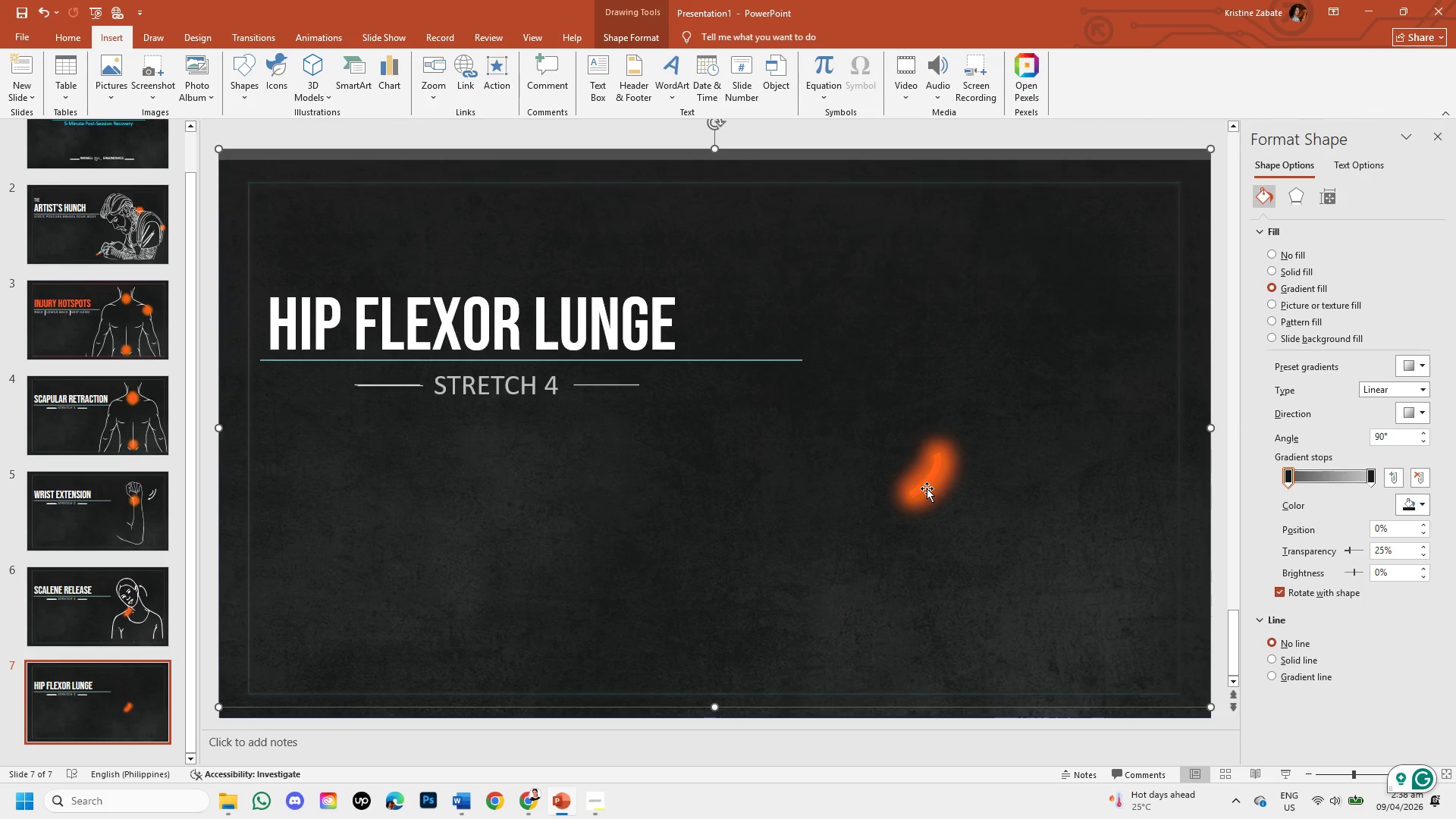 
double_click([927, 488])
 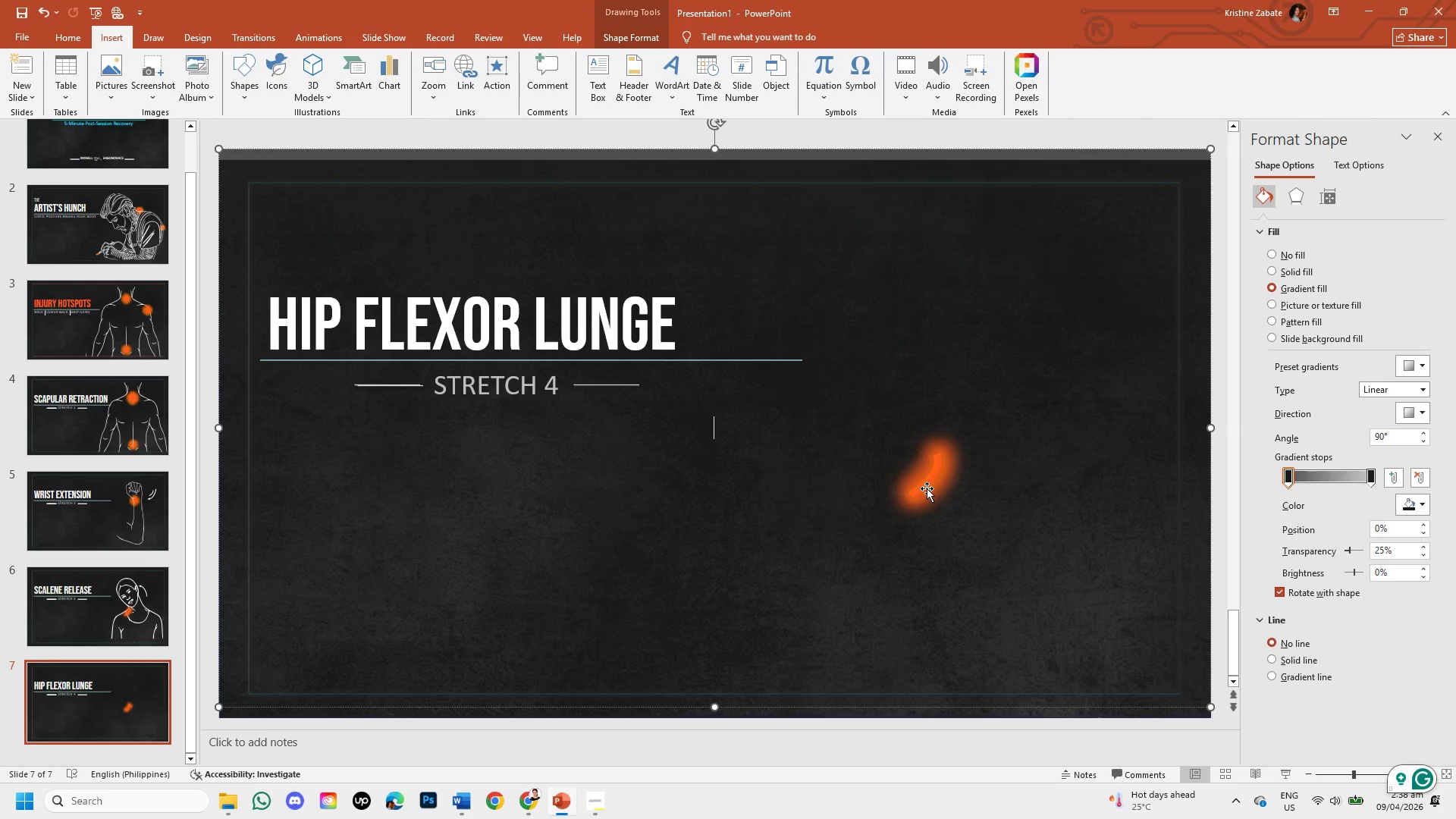 
triple_click([927, 488])
 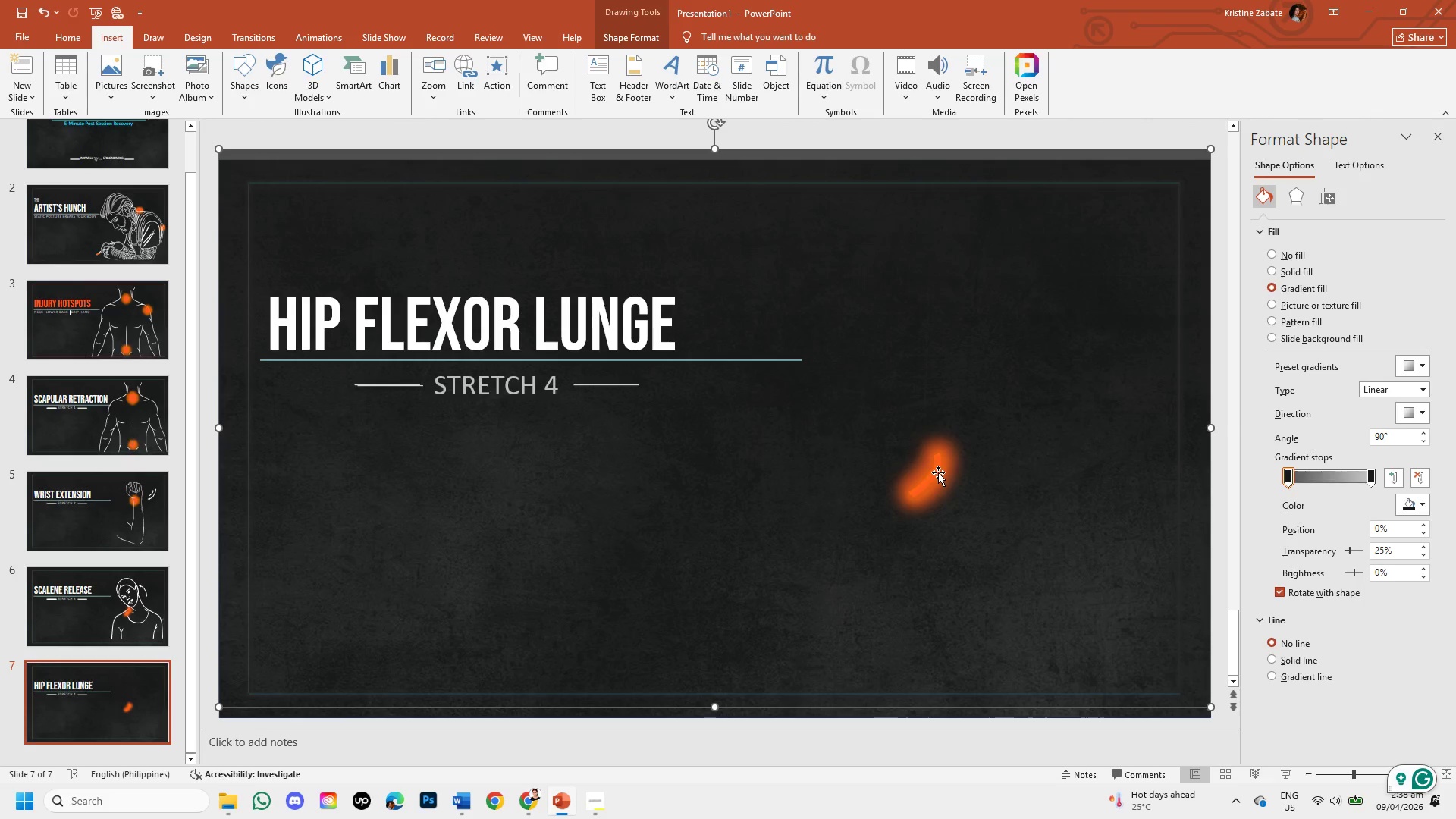 
left_click([940, 470])
 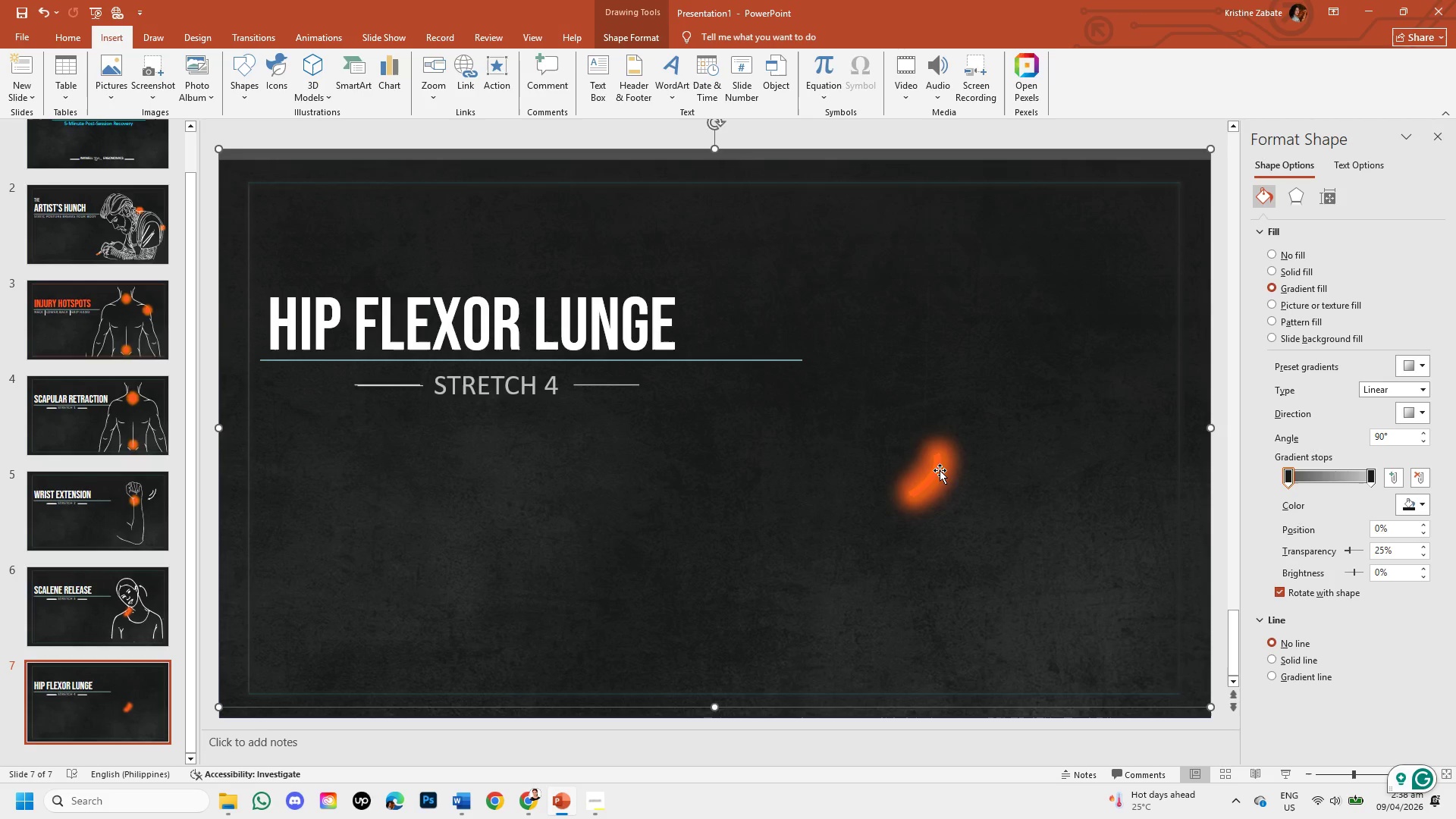 
double_click([940, 470])
 